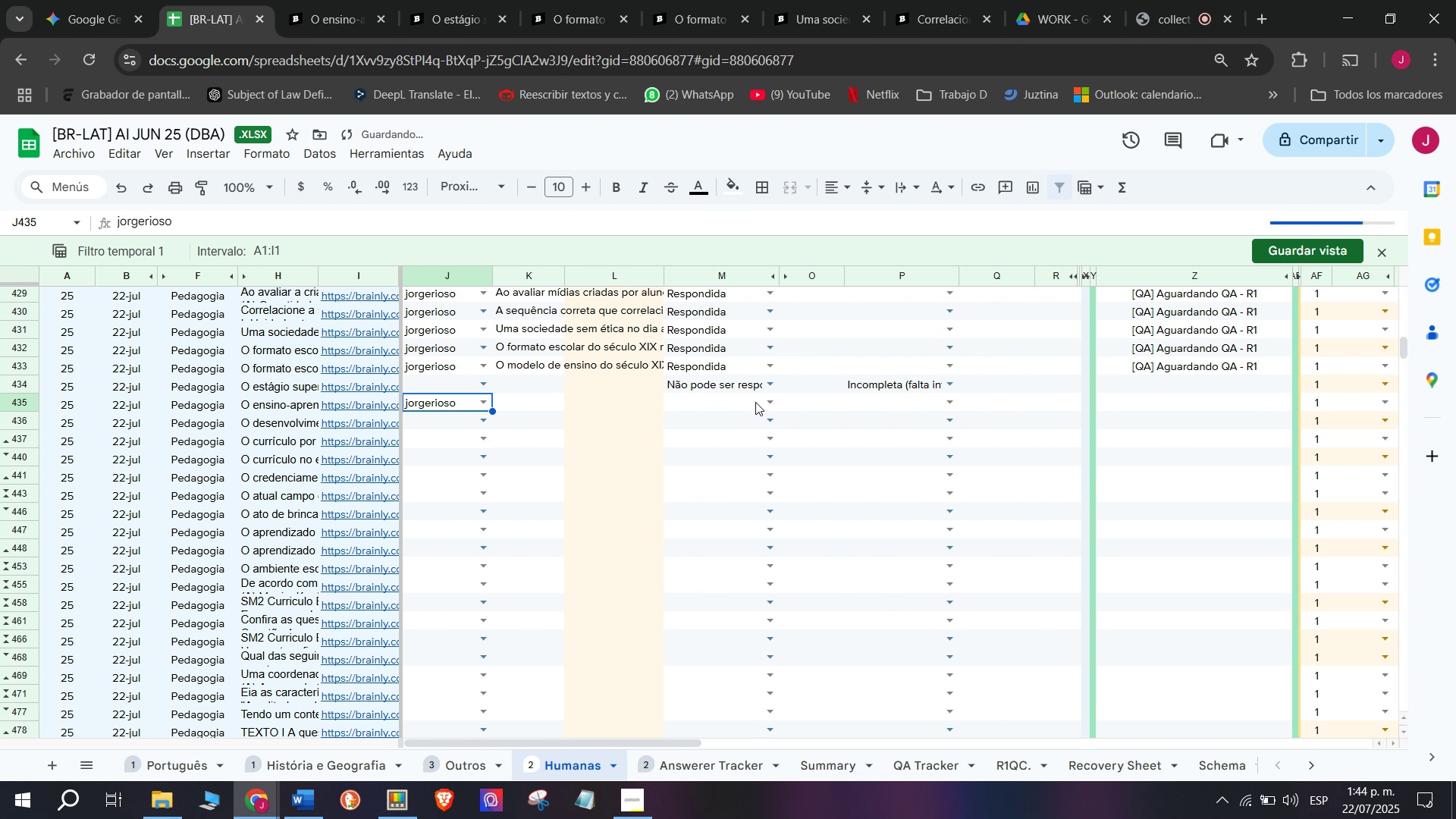 
double_click([767, 403])
 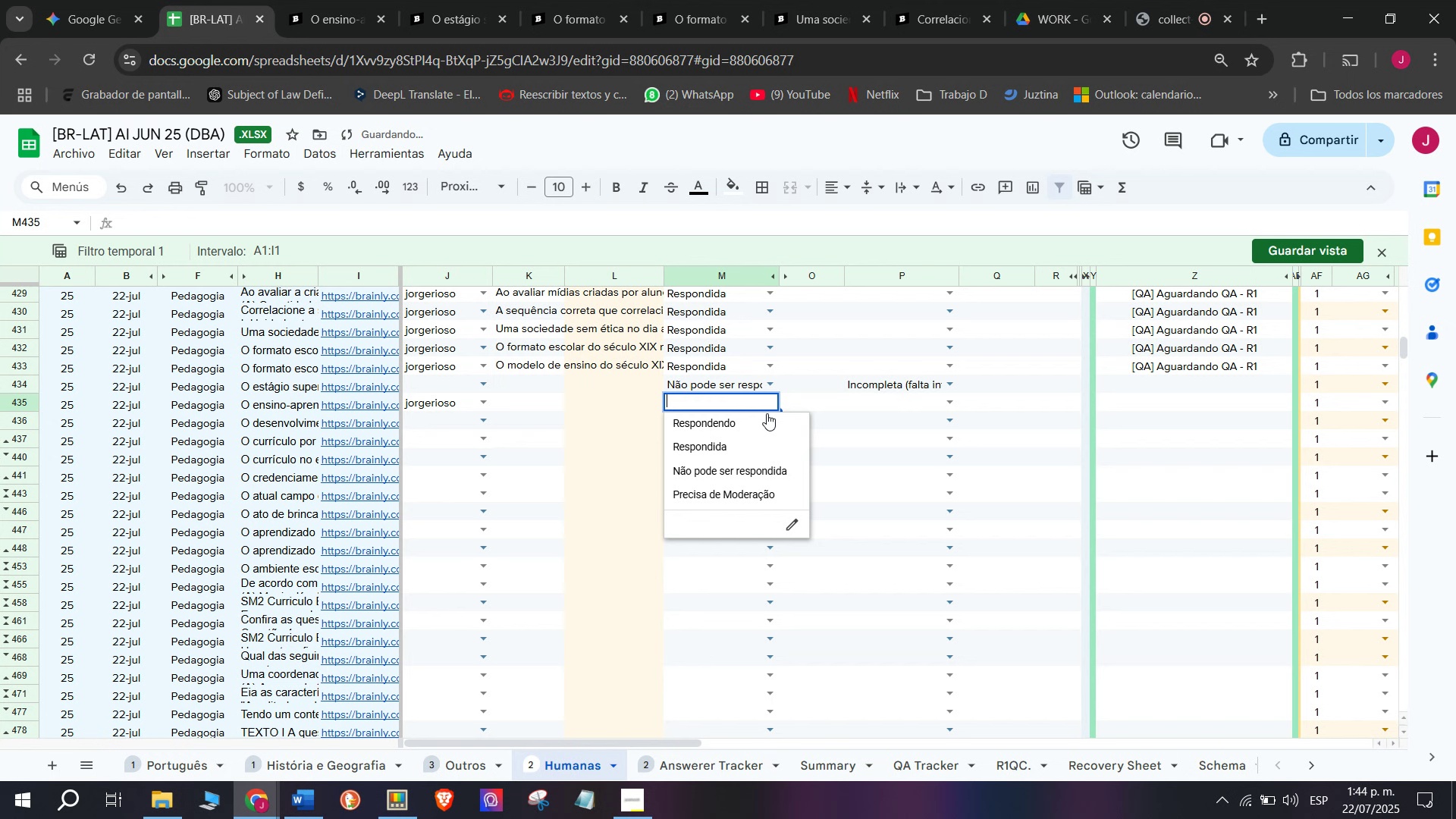 
triple_click([767, 413])
 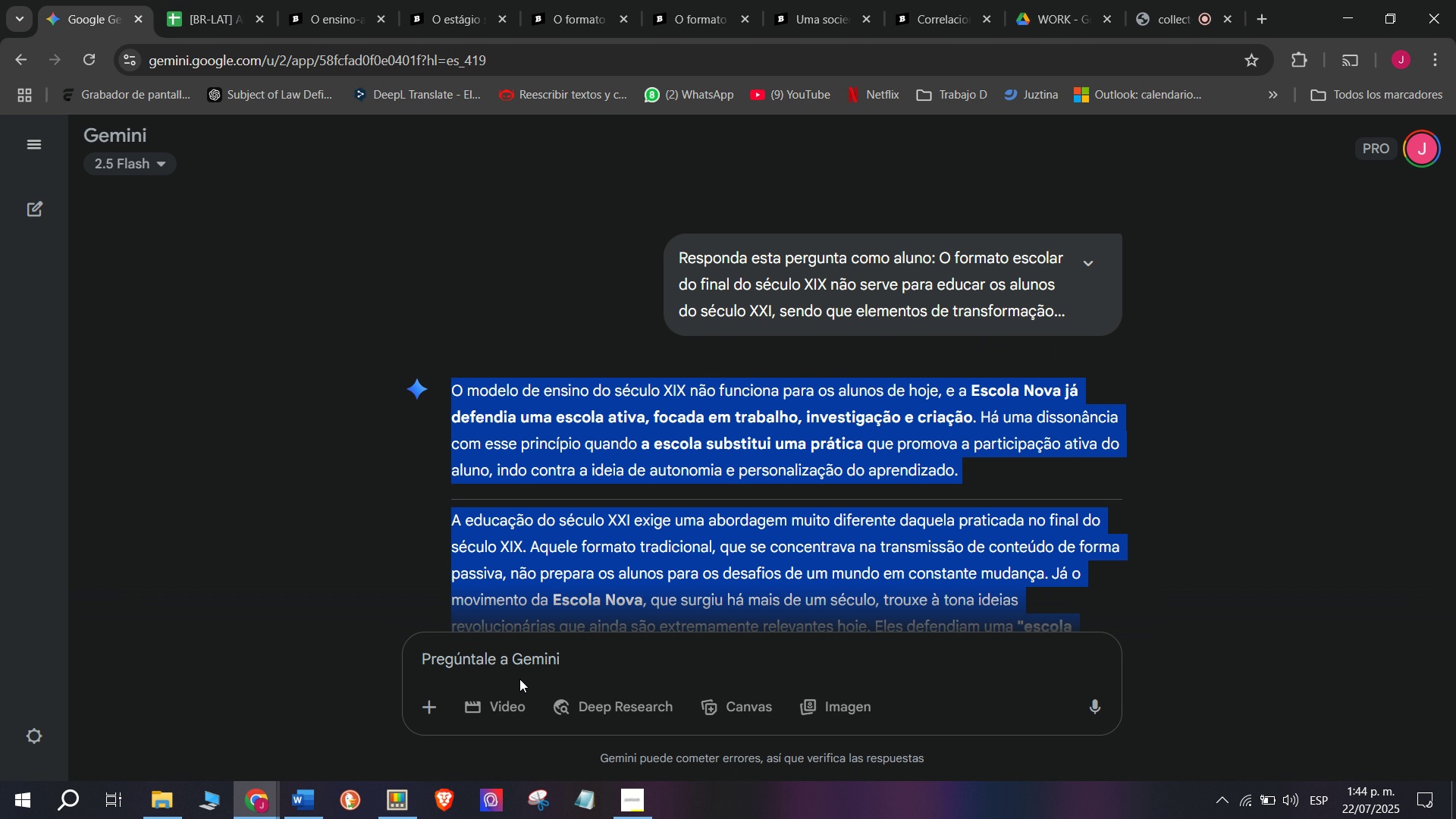 
double_click([519, 665])
 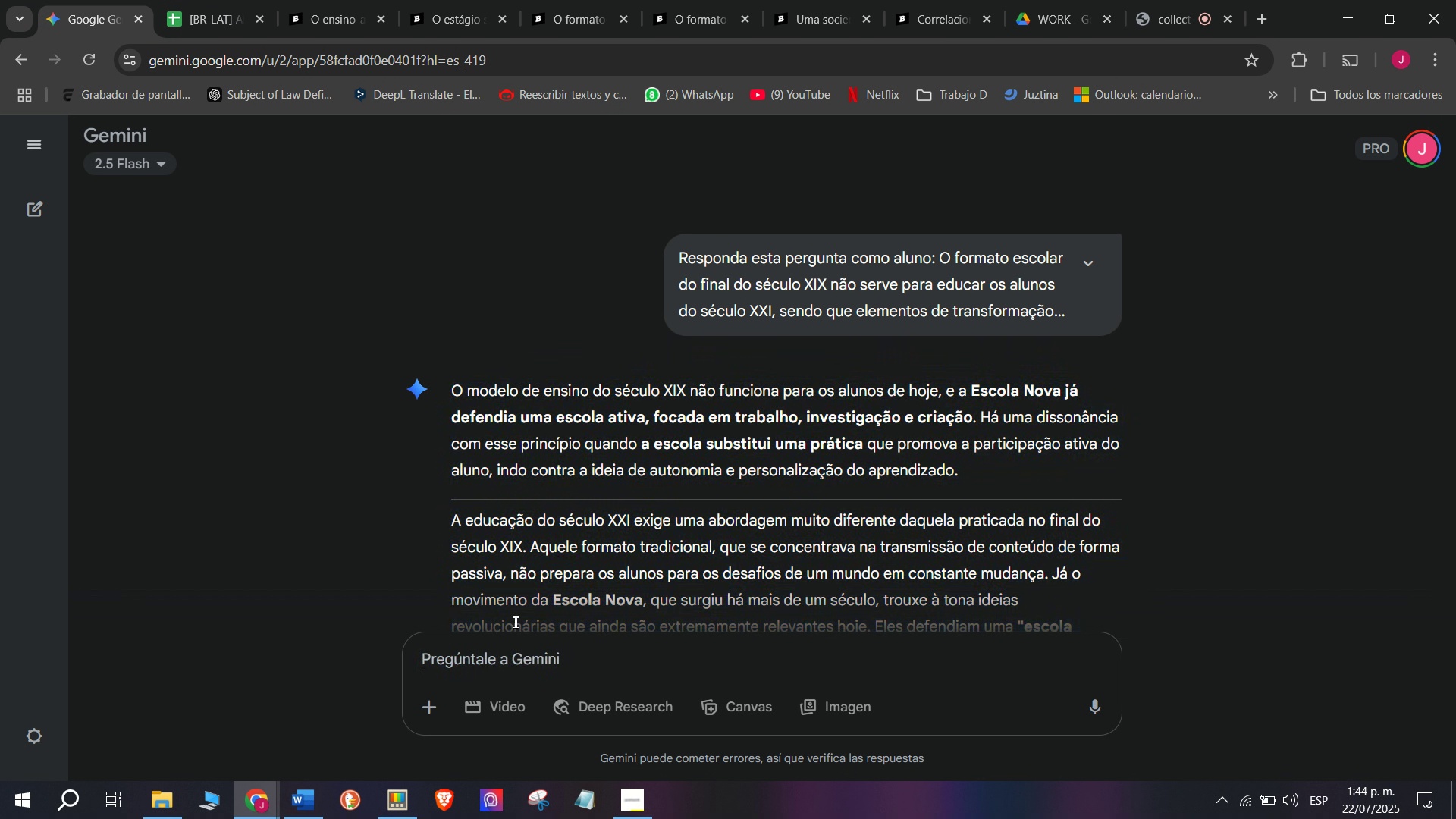 
key(Meta+V)
 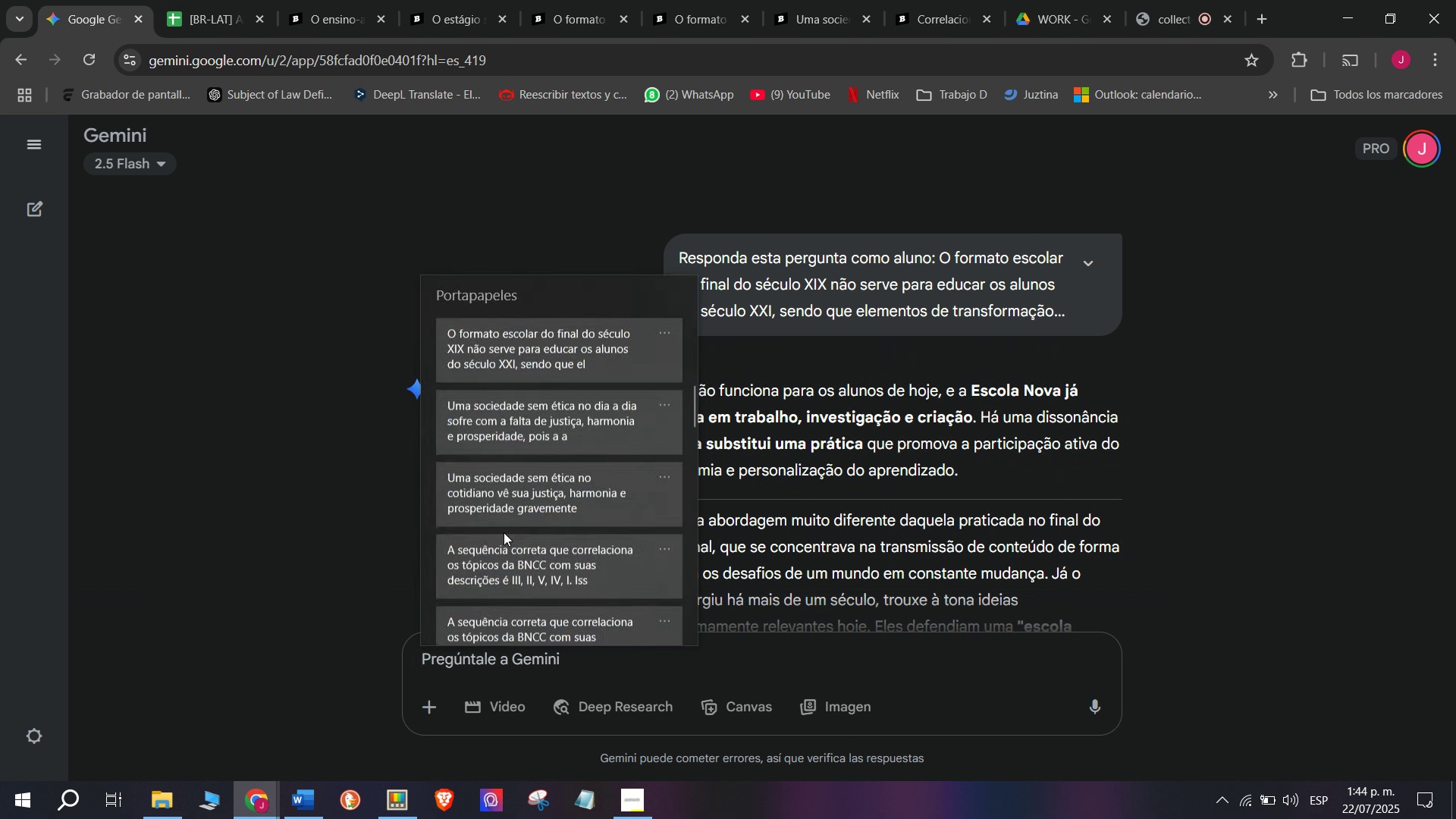 
key(Meta+MetaLeft)
 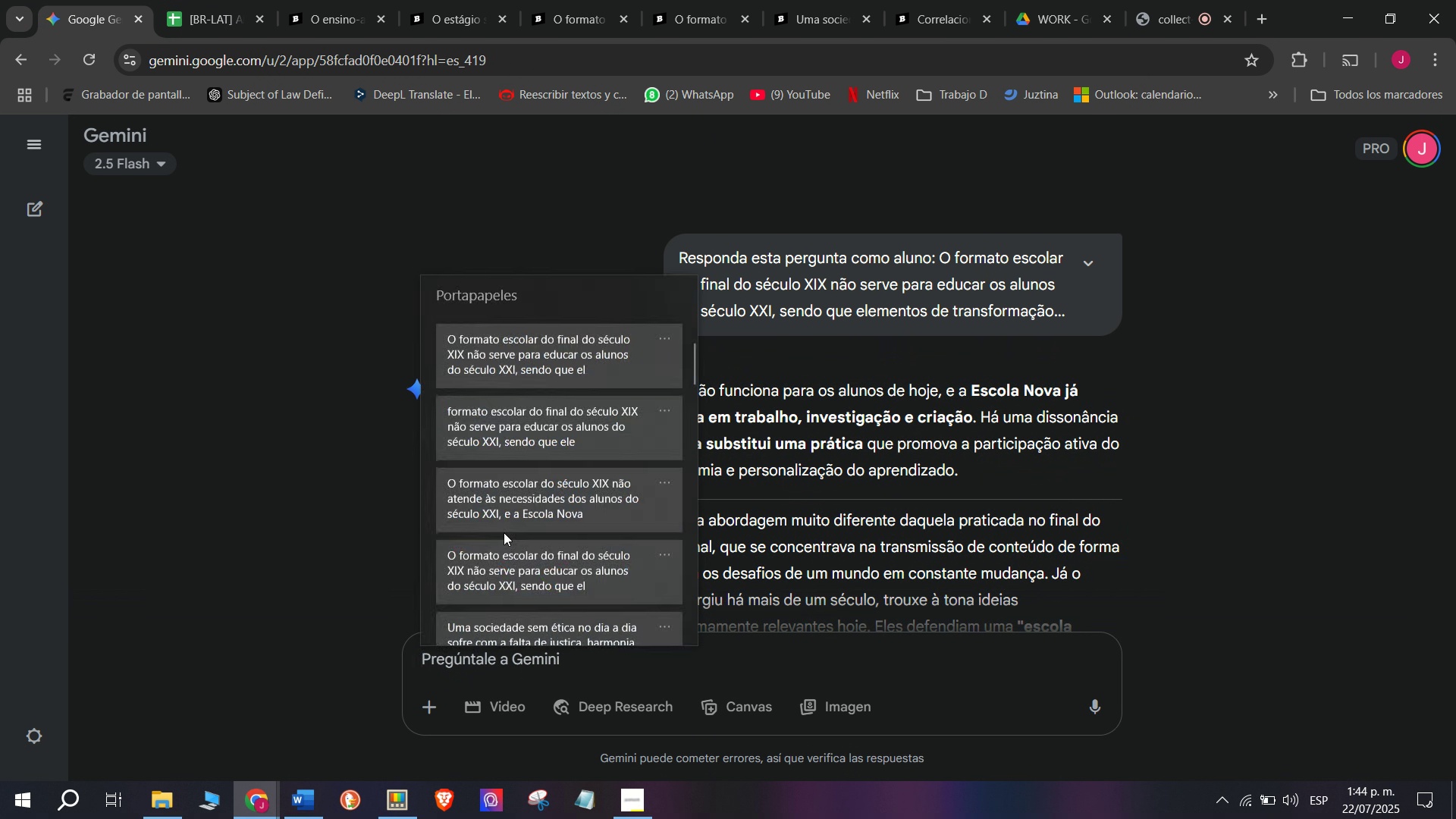 
key(C)
 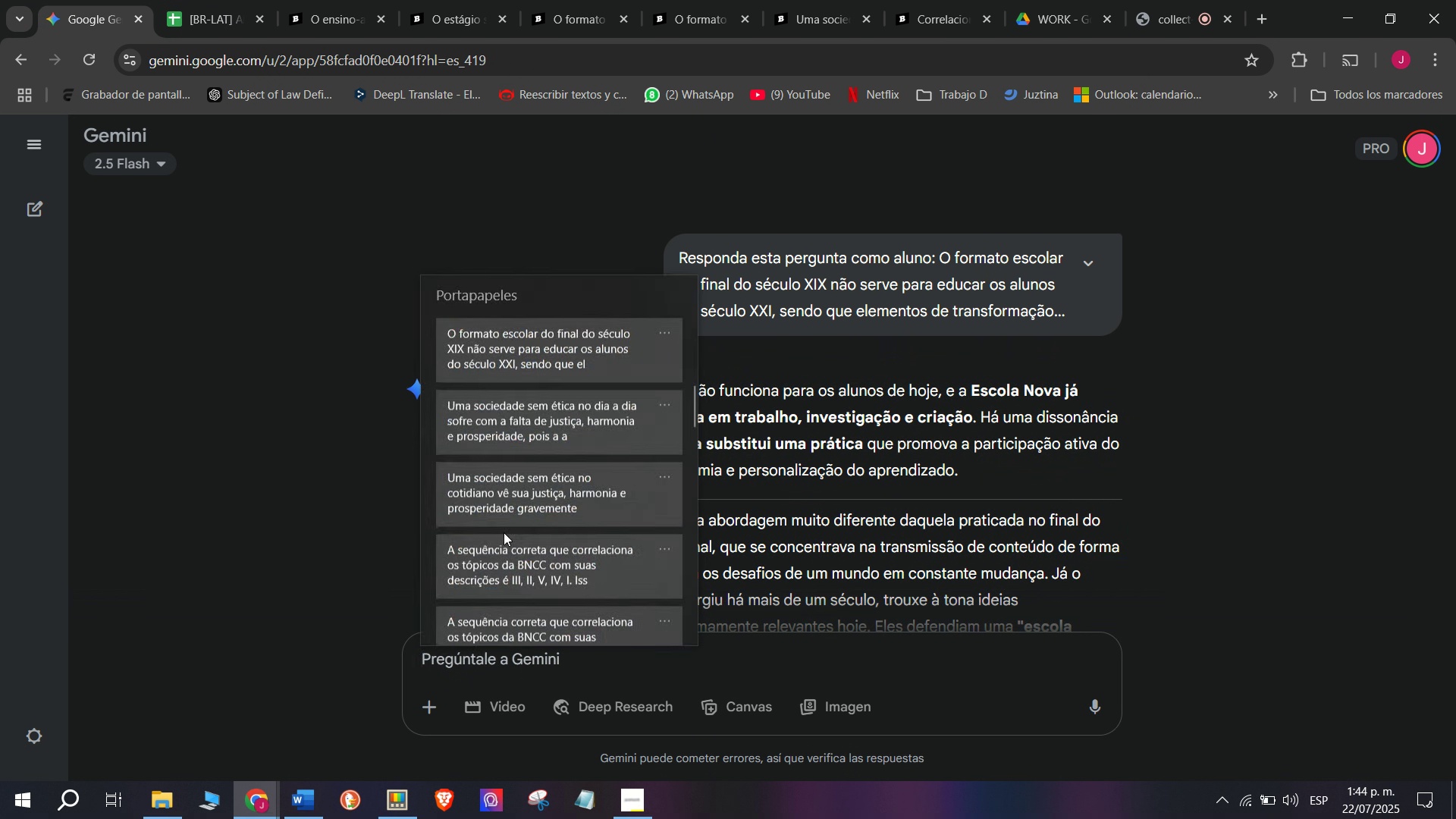 
scroll: coordinate [497, 549], scroll_direction: down, amount: 30.0
 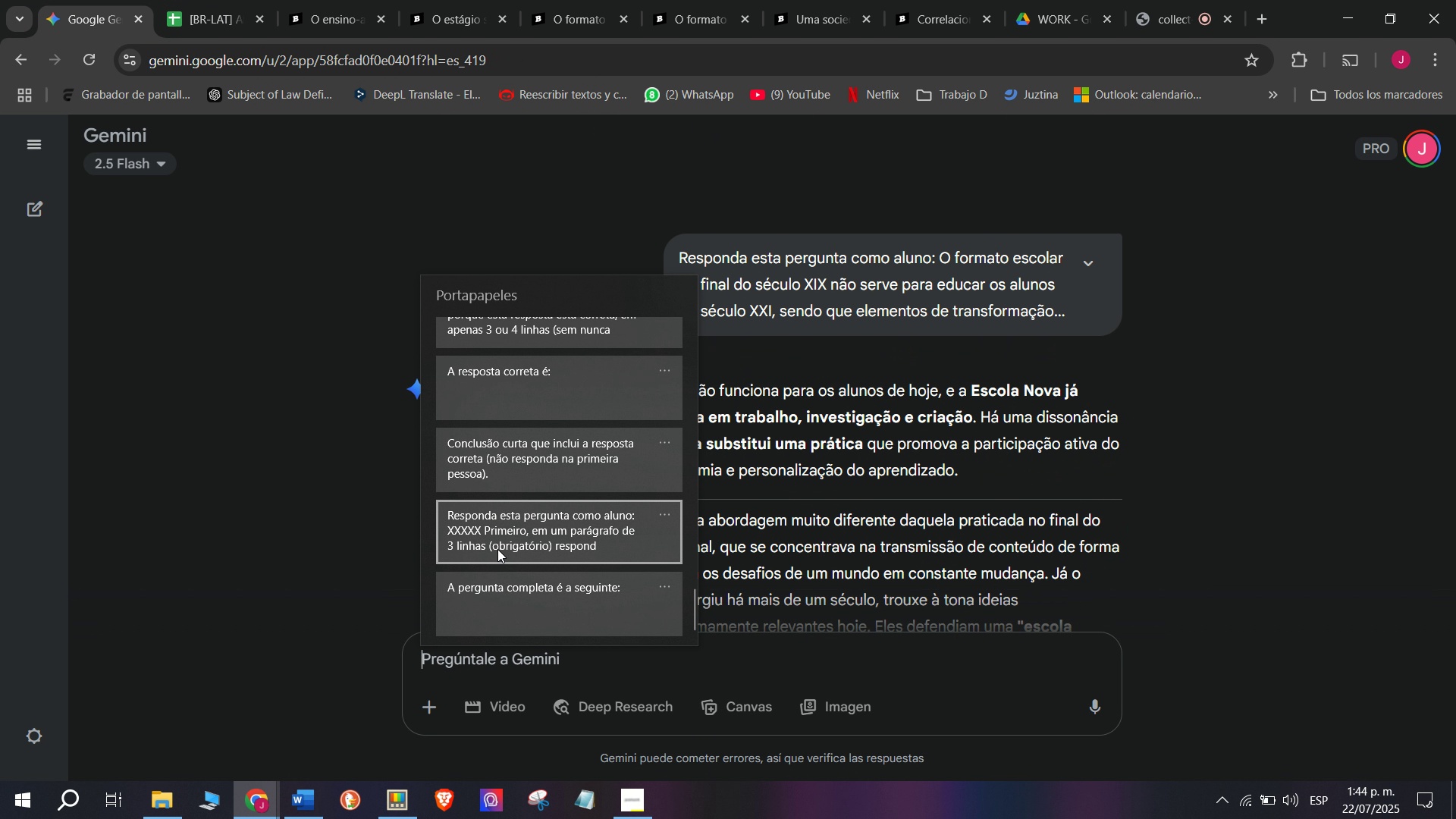 
key(Control+ControlLeft)
 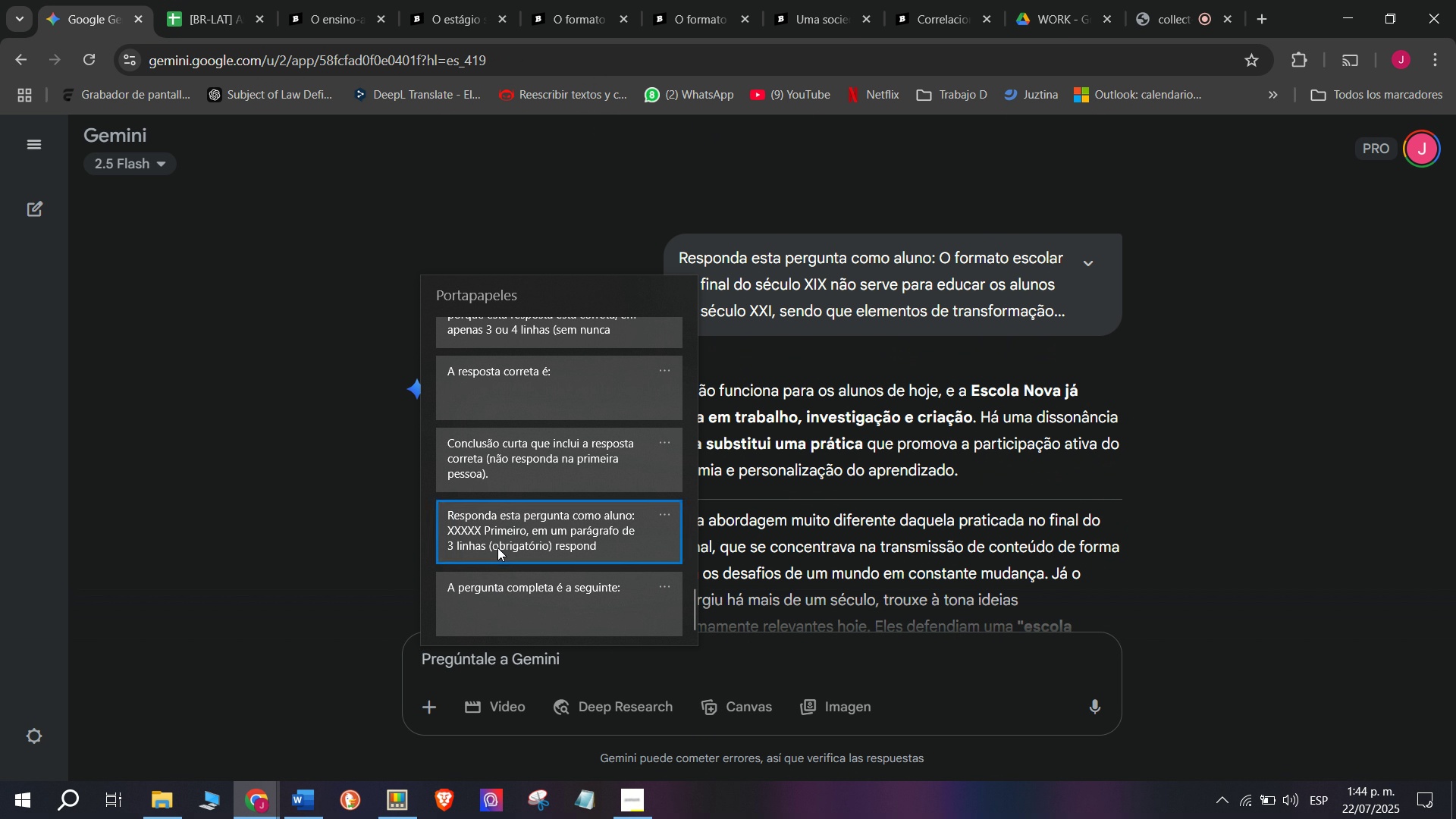 
key(Control+V)
 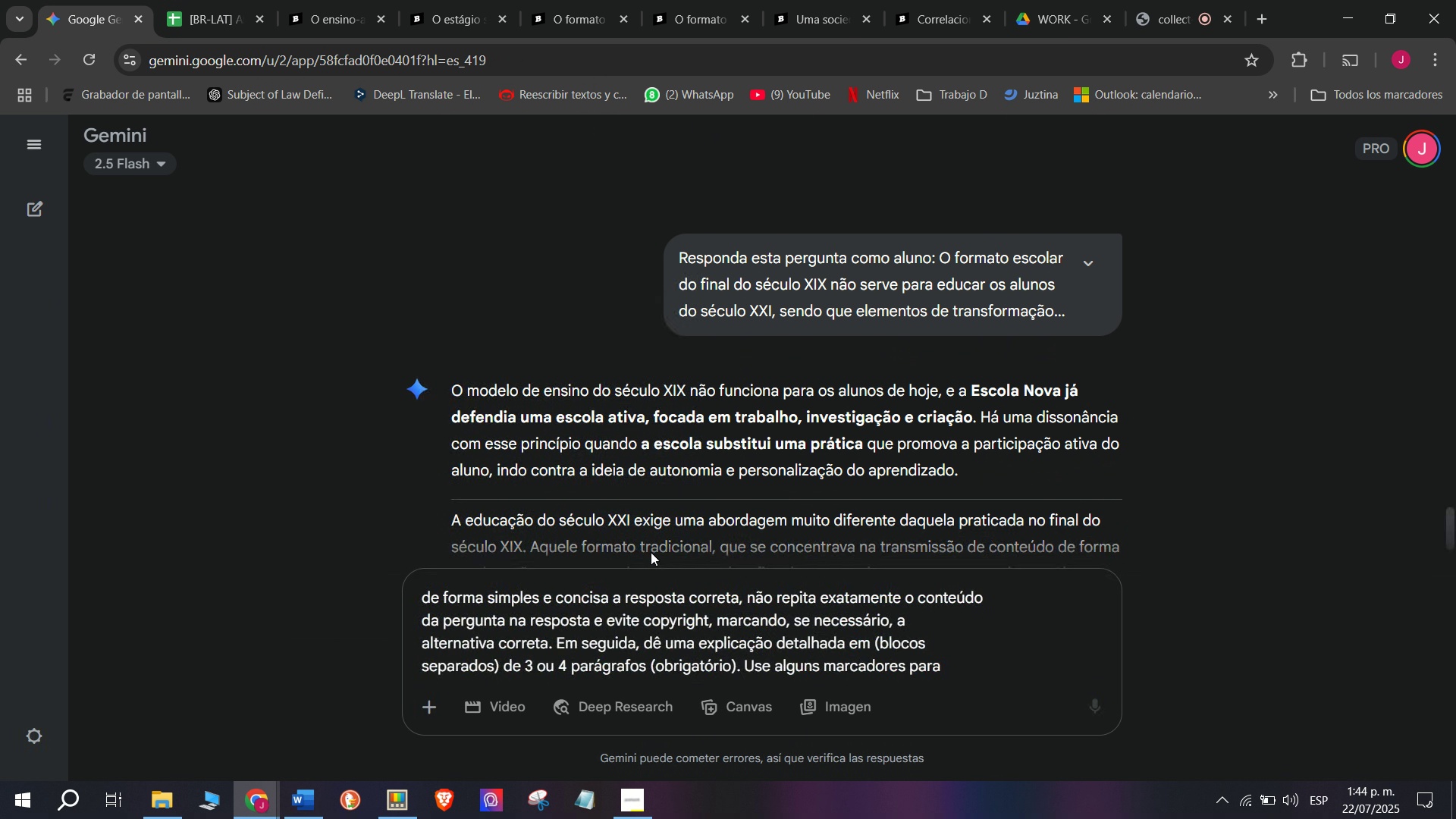 
scroll: coordinate [680, 550], scroll_direction: up, amount: 4.0
 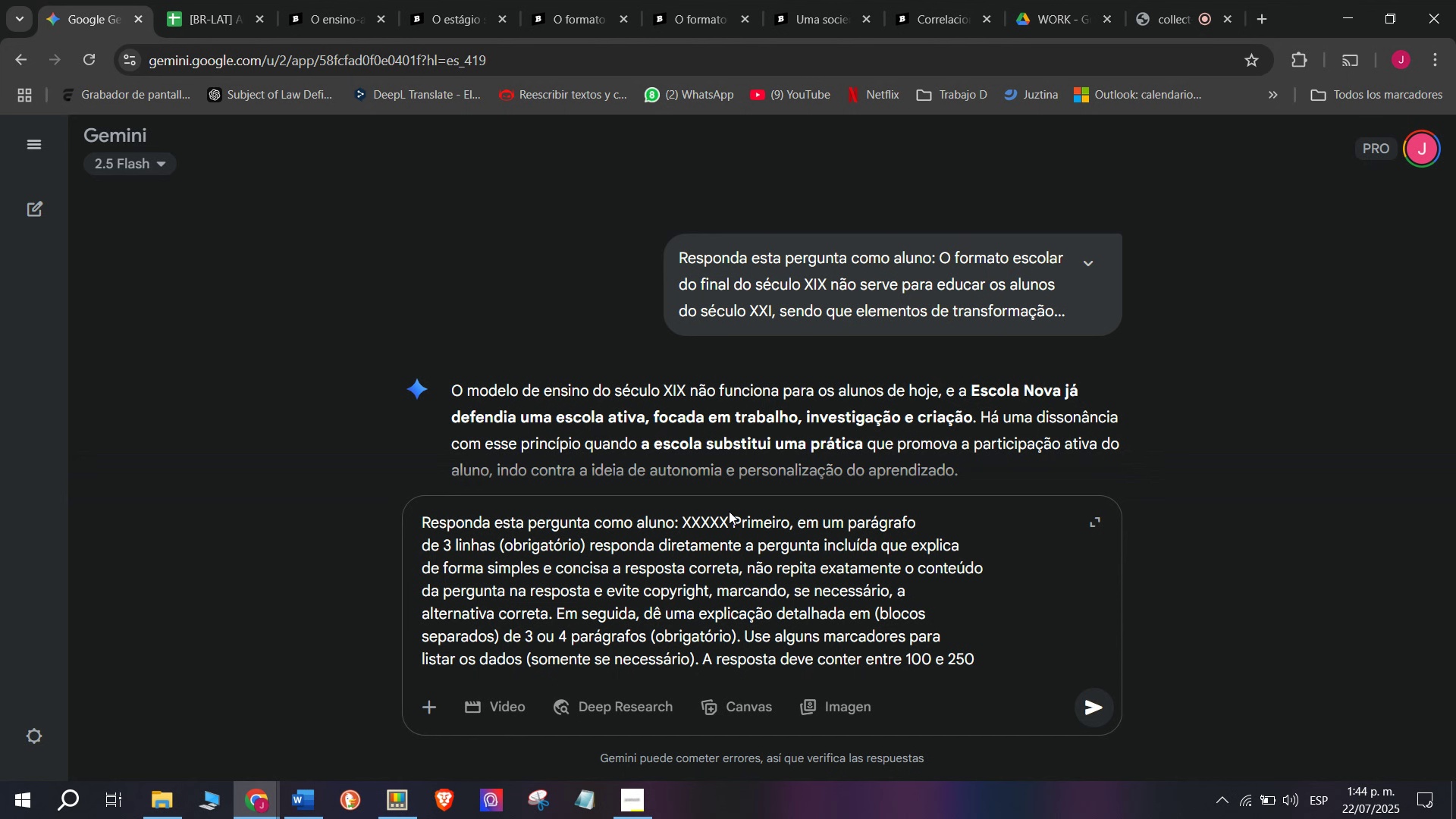 
left_click_drag(start_coordinate=[729, 513], to_coordinate=[683, 517])
 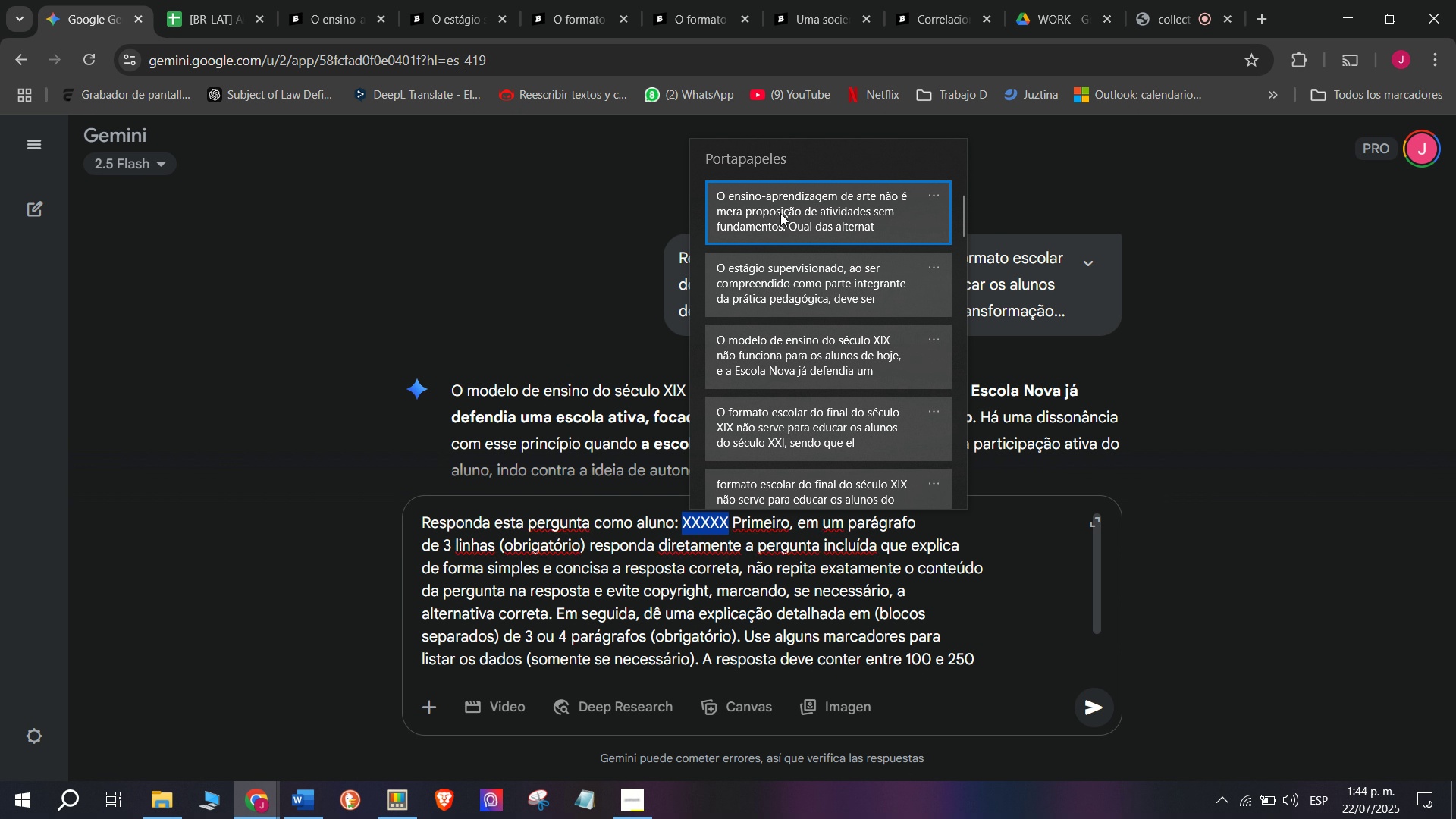 
key(Meta+MetaLeft)
 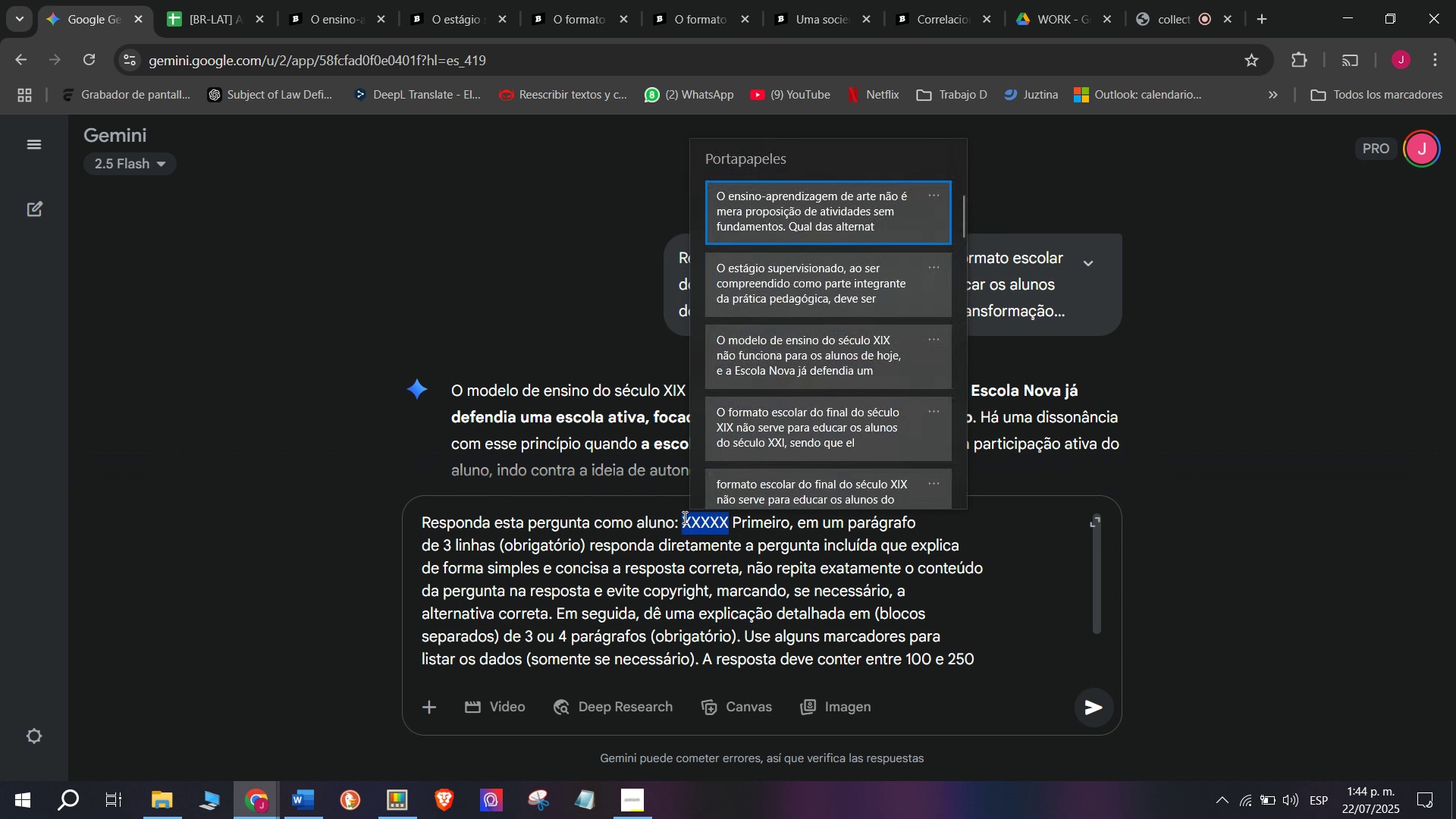 
key(Meta+V)
 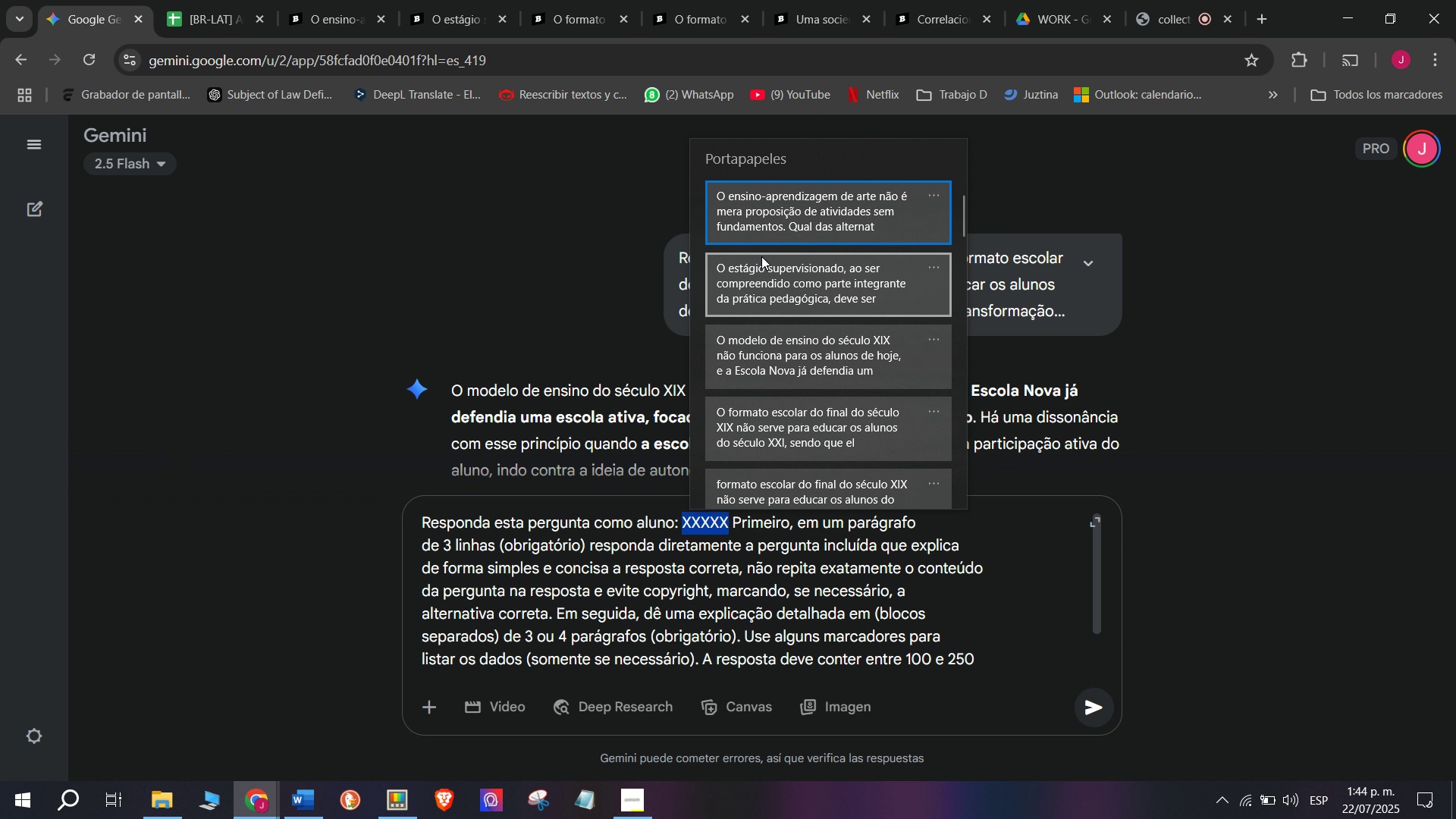 
key(C)
 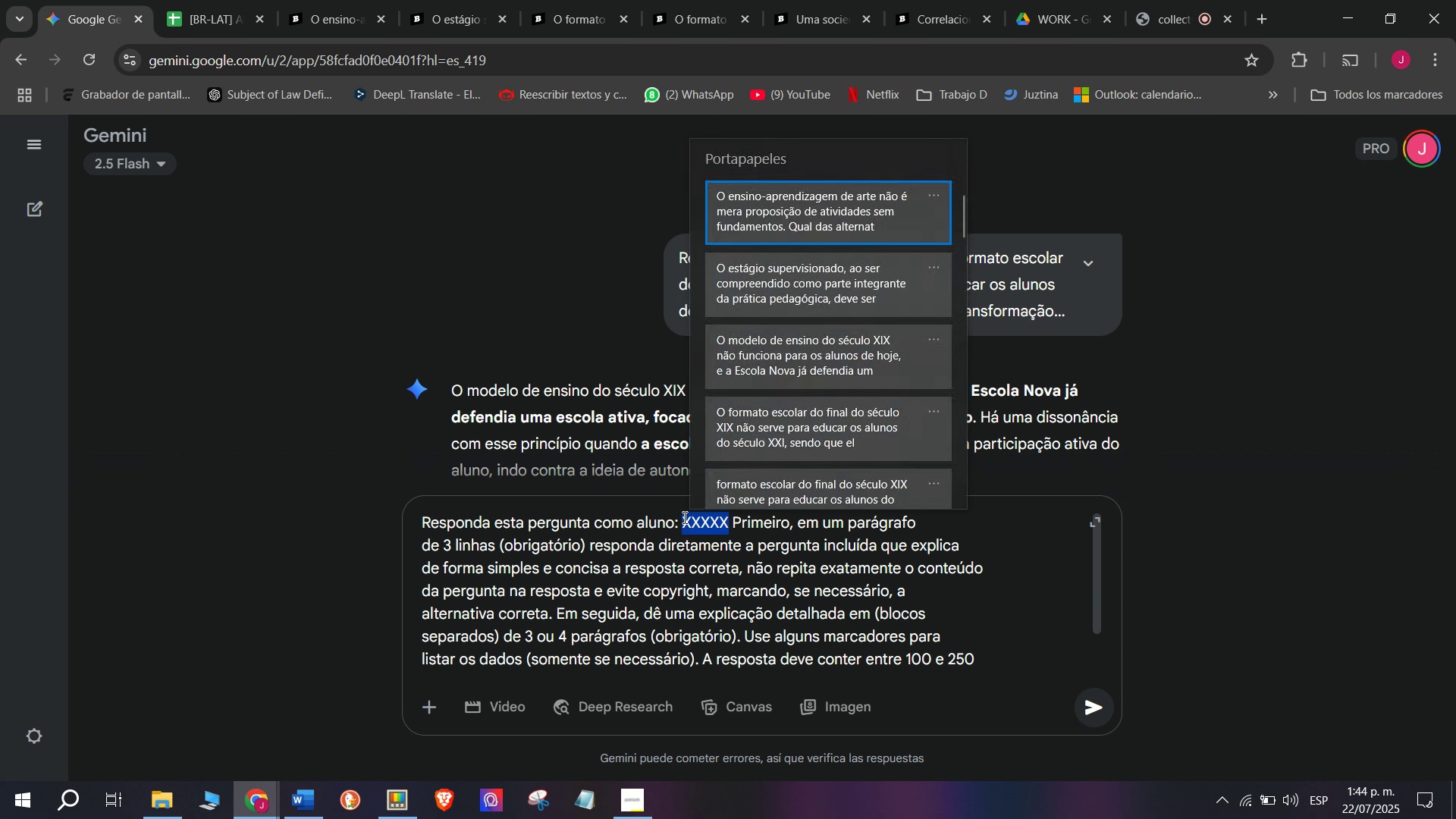 
left_click([780, 213])
 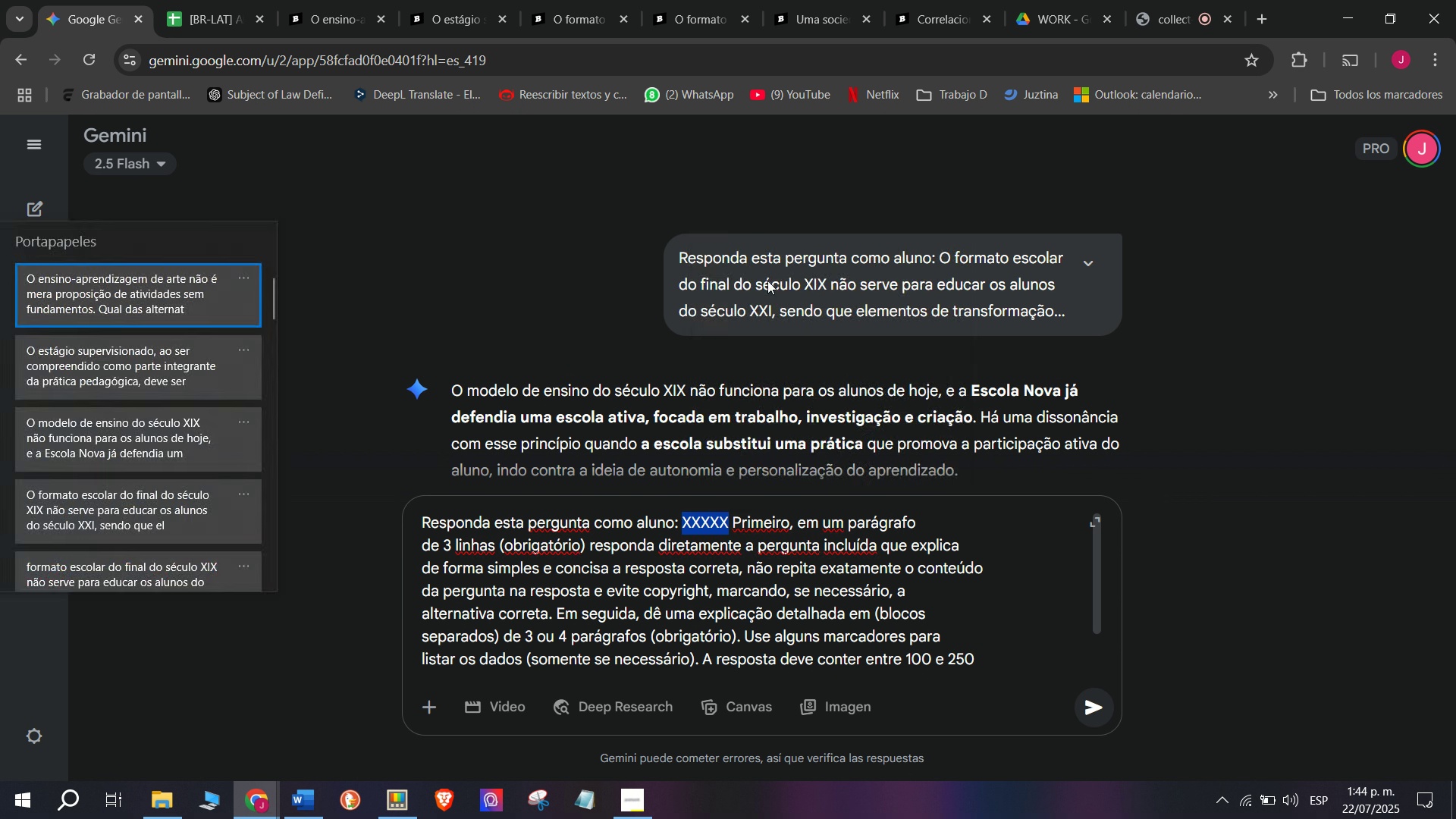 
key(Control+ControlLeft)
 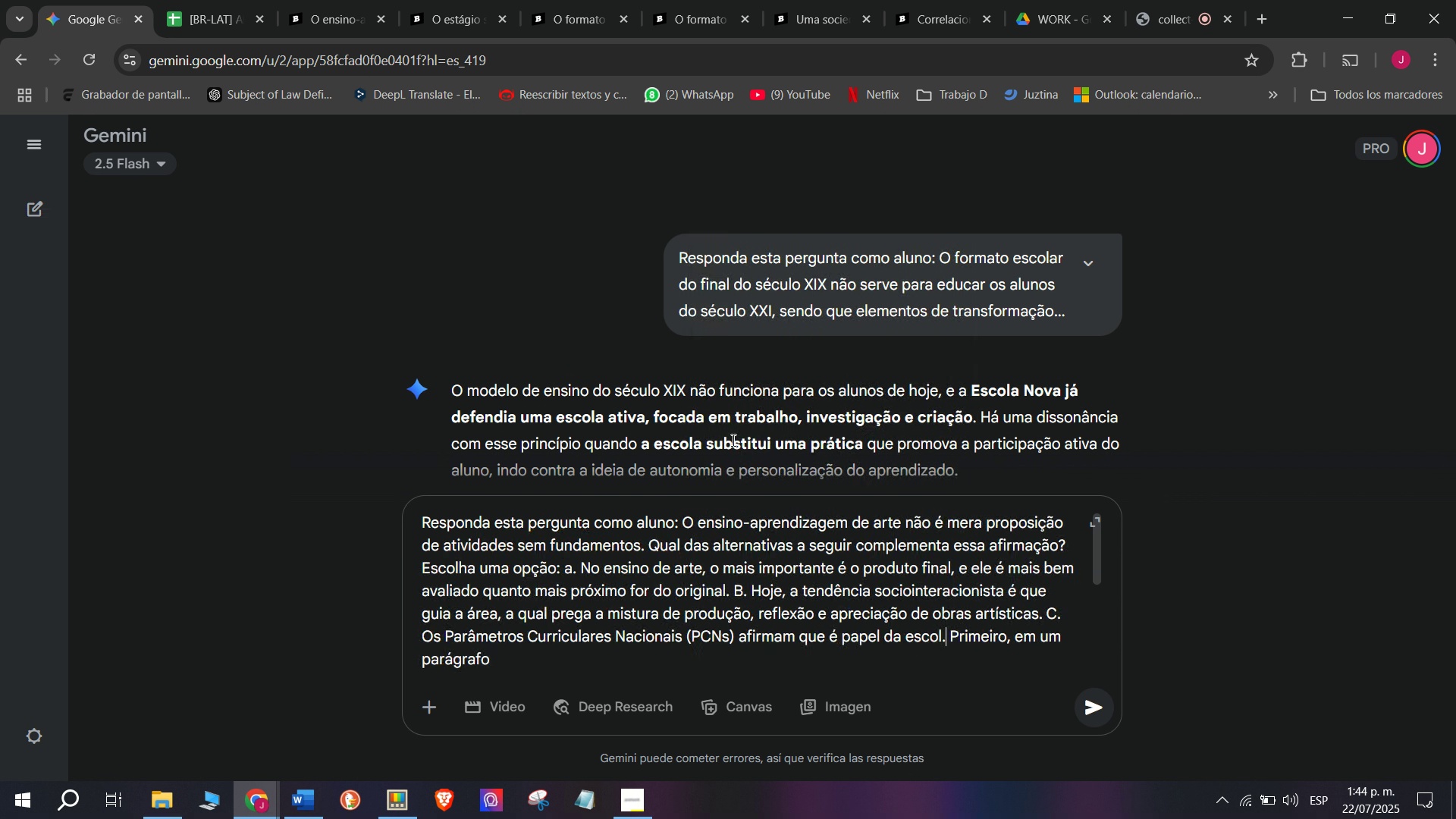 
key(Control+V)
 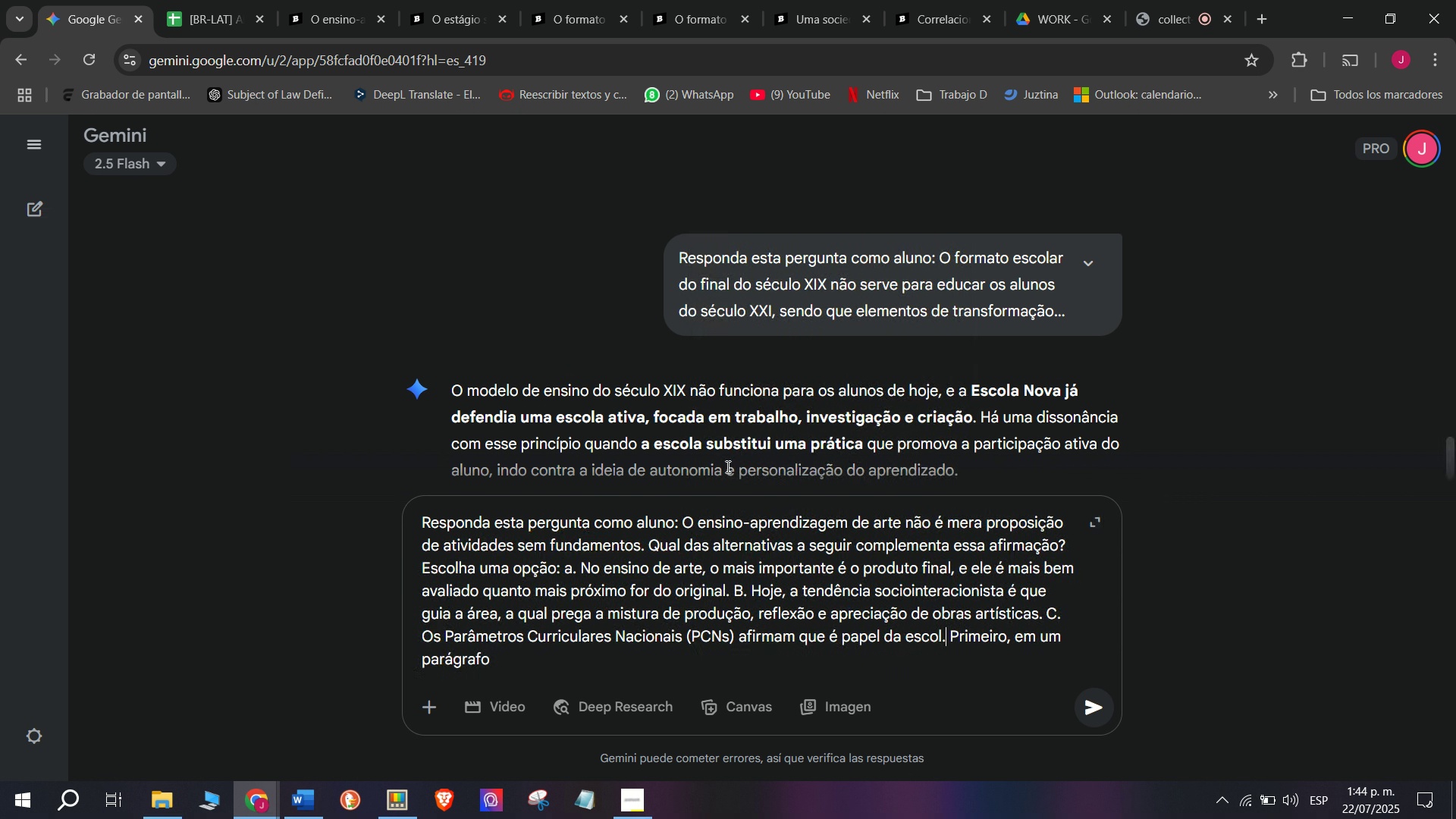 
key(W)
 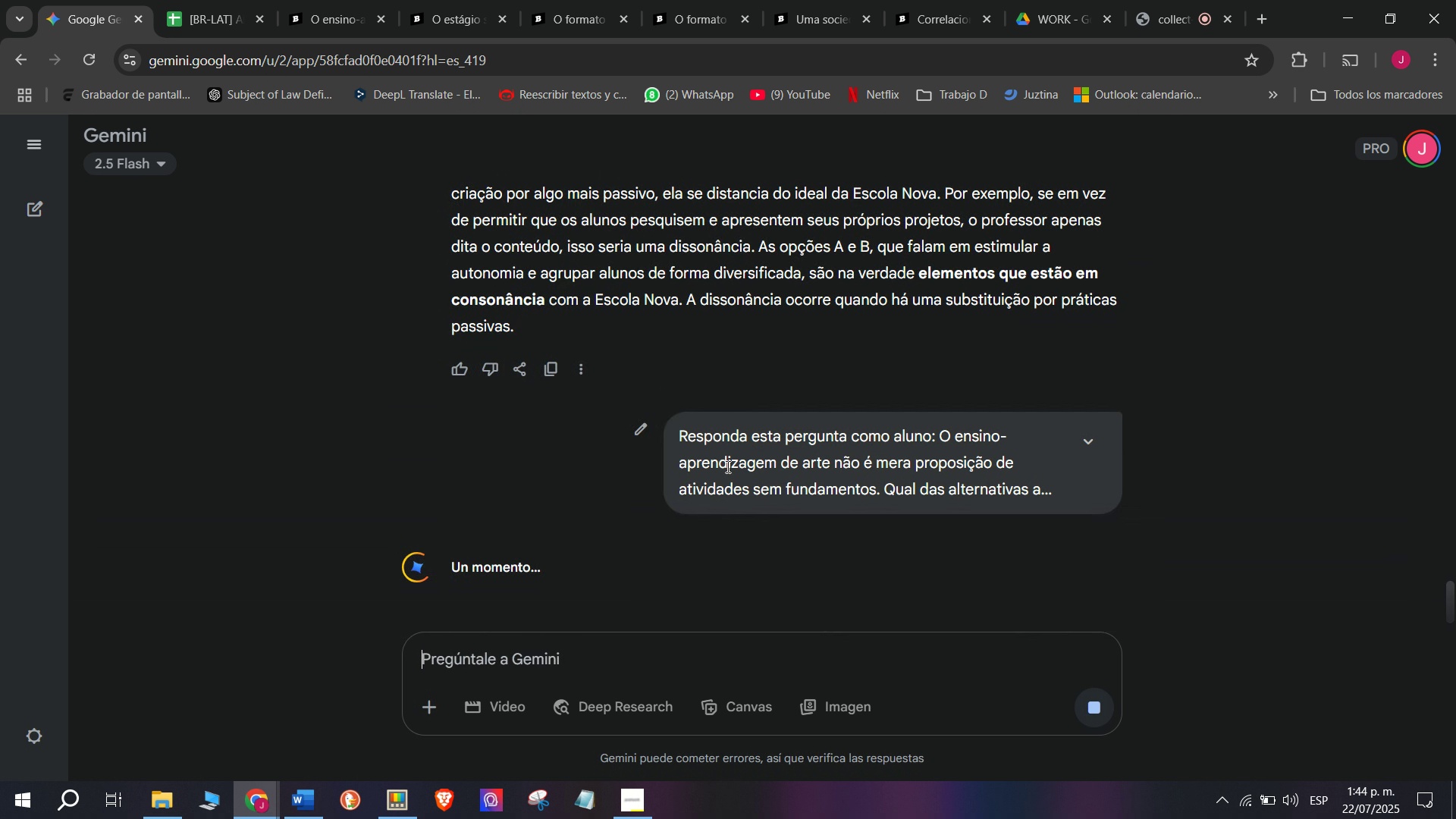 
key(Enter)
 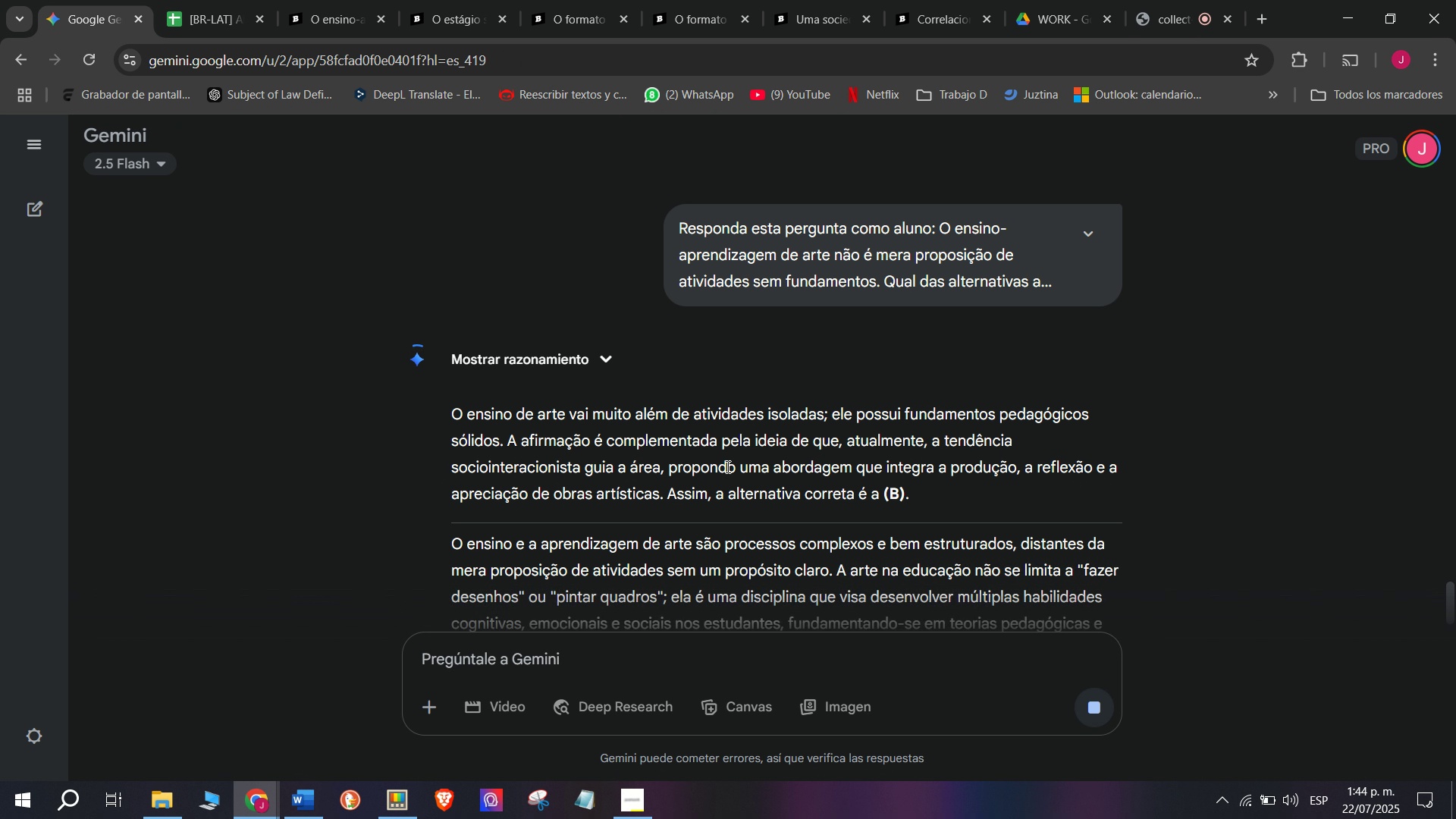 
wait(11.25)
 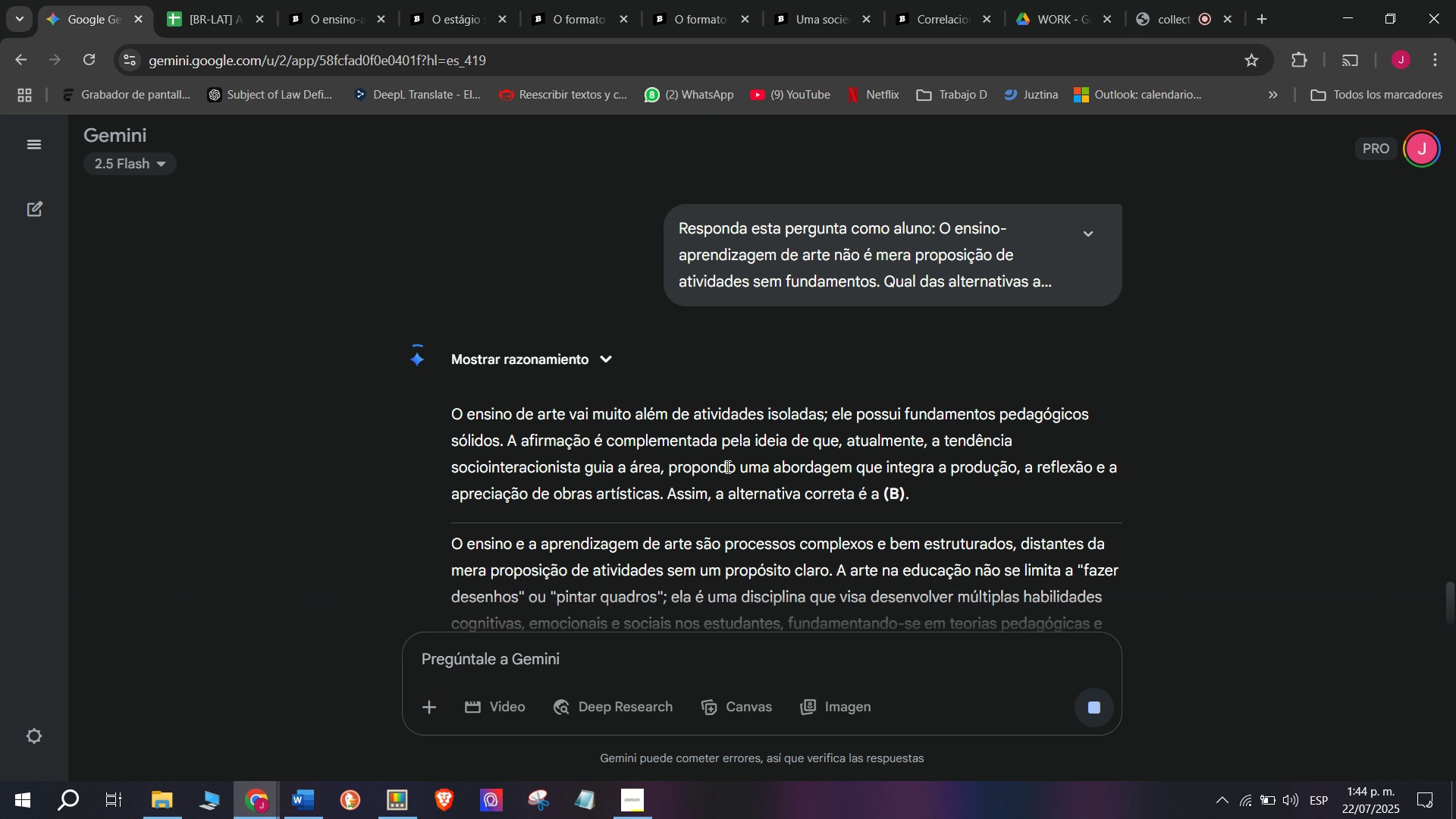 
left_click_drag(start_coordinate=[440, 405], to_coordinate=[1114, 410])
 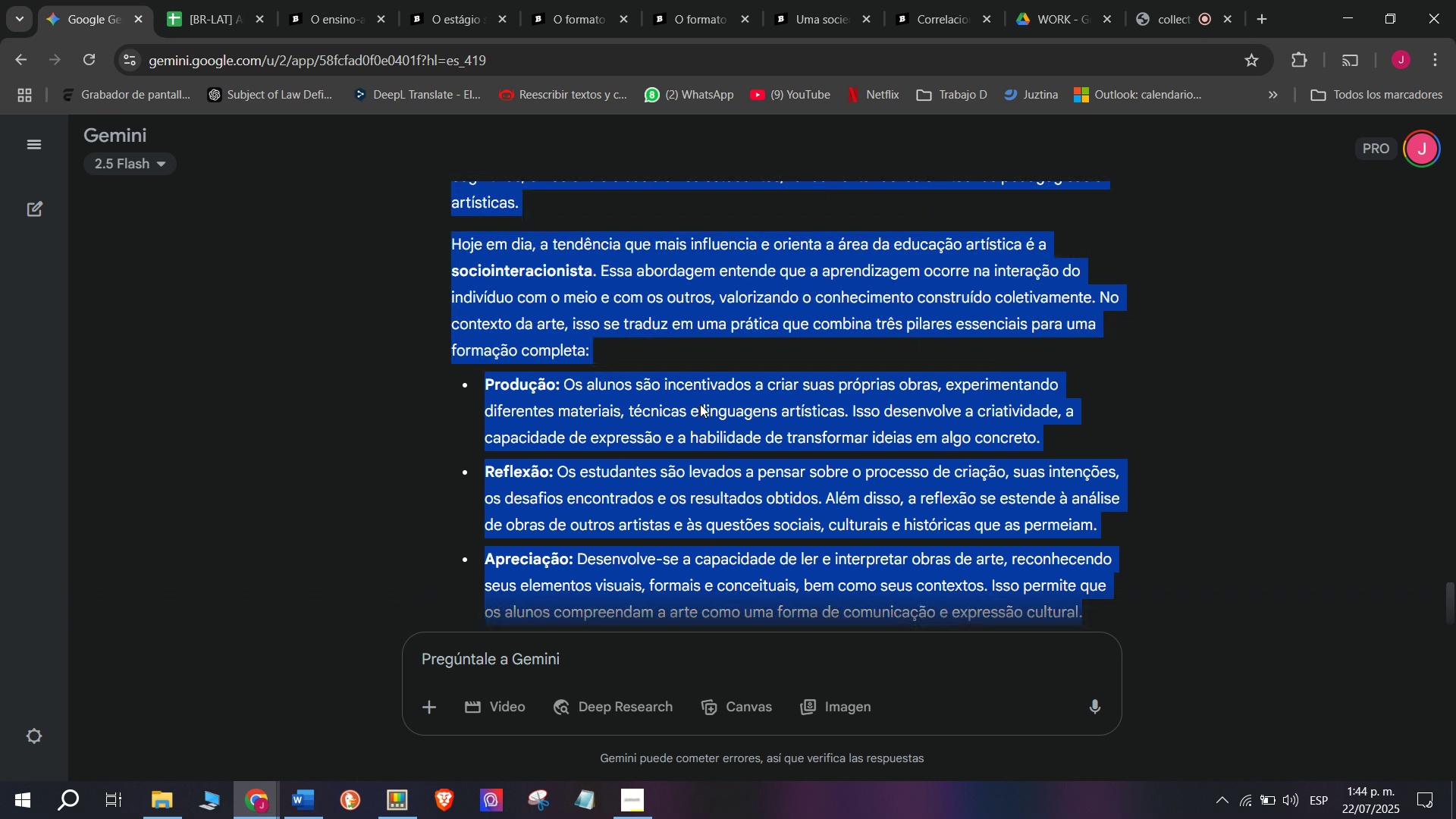 
scroll: coordinate [748, 351], scroll_direction: down, amount: 3.0
 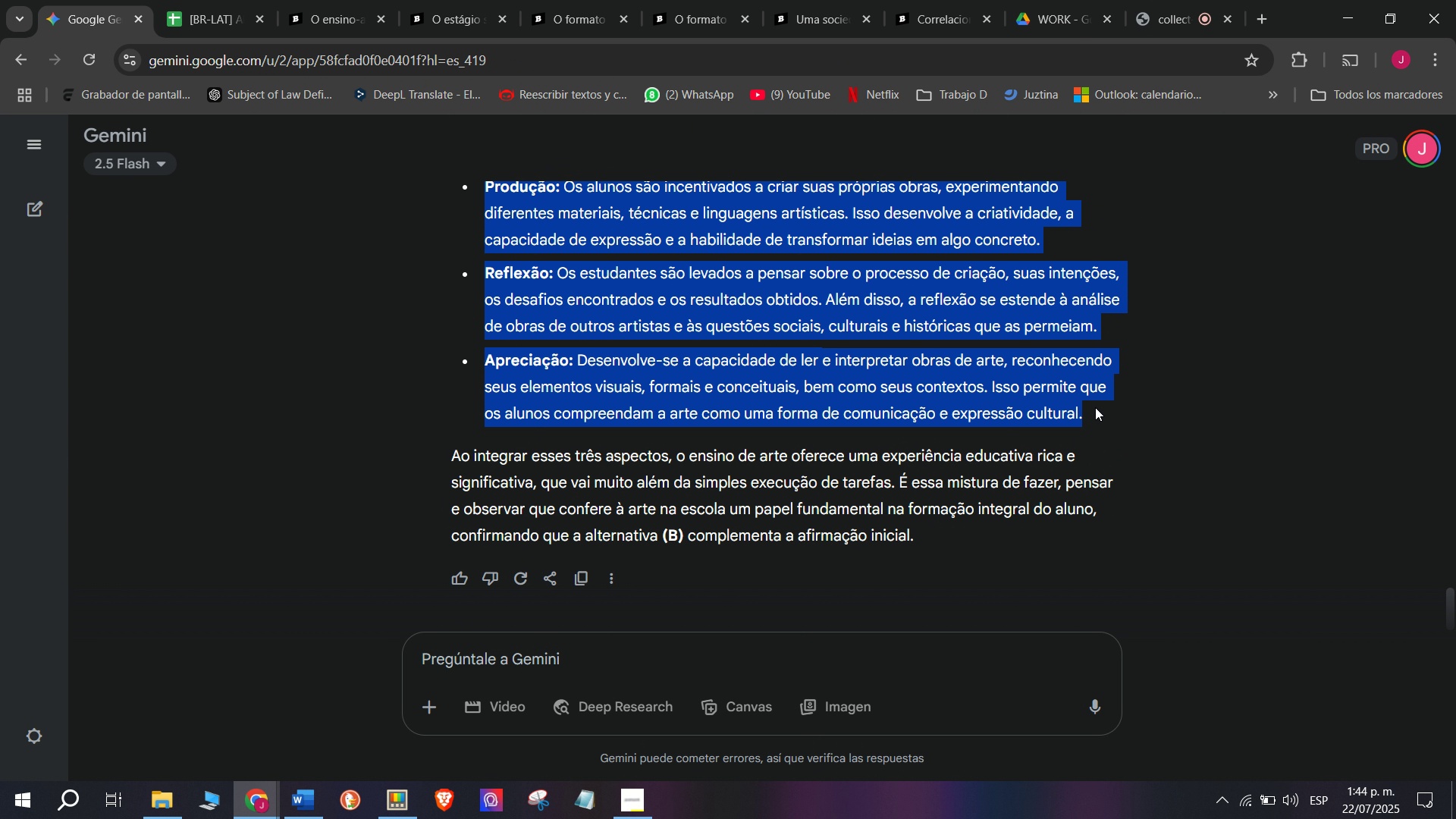 
key(Break)
 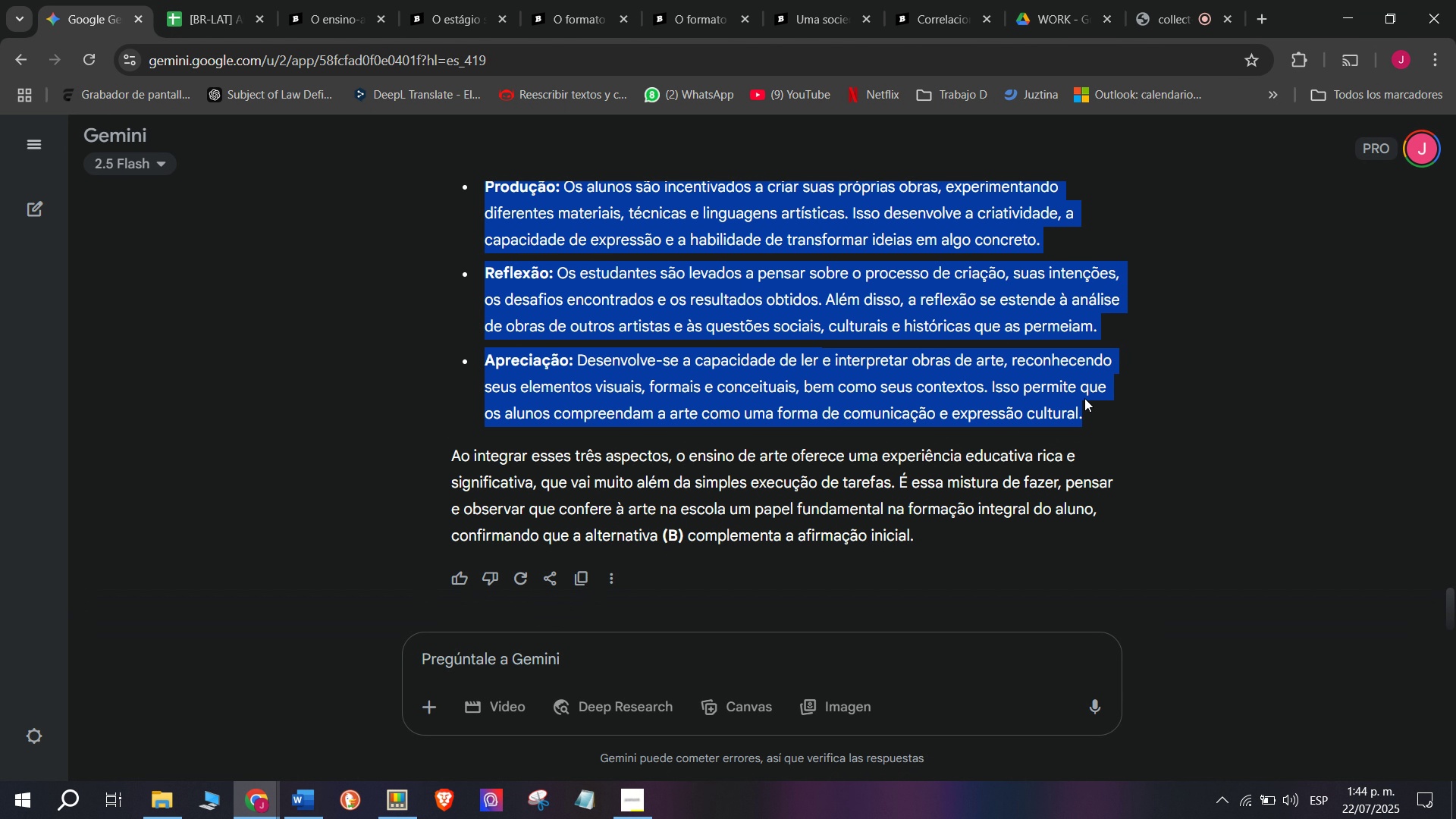 
key(Control+ControlLeft)
 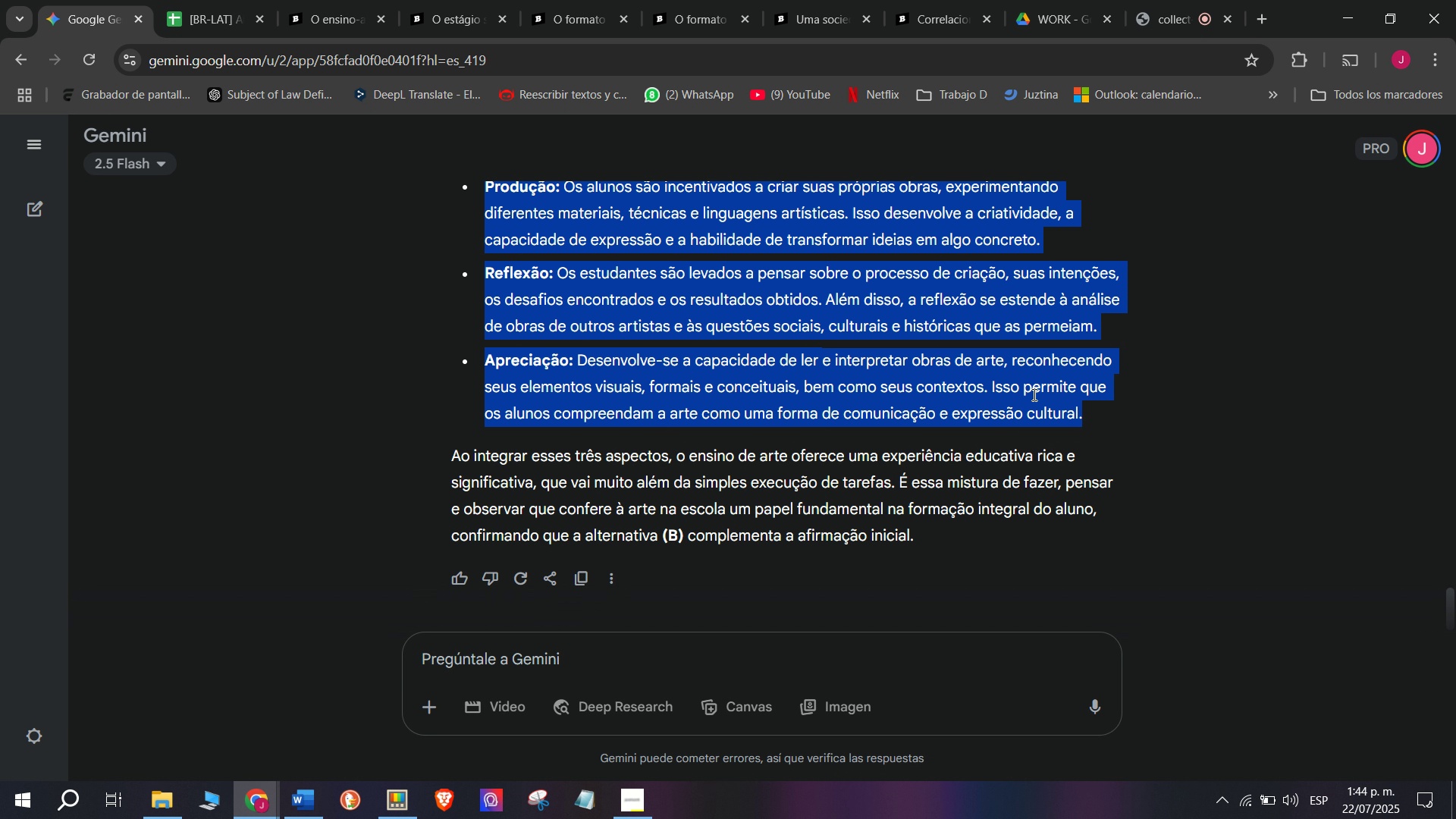 
key(Control+C)
 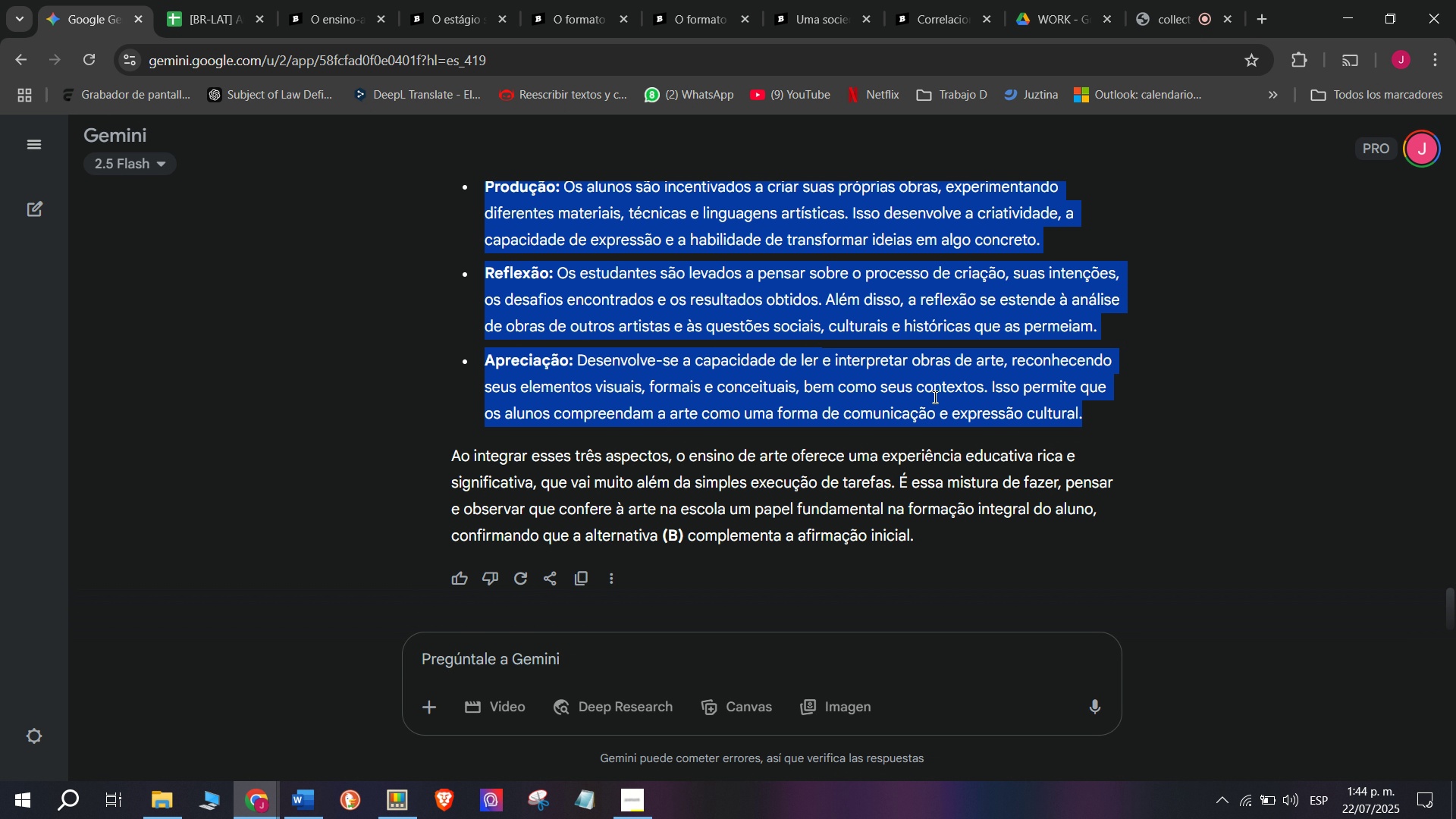 
key(Break)
 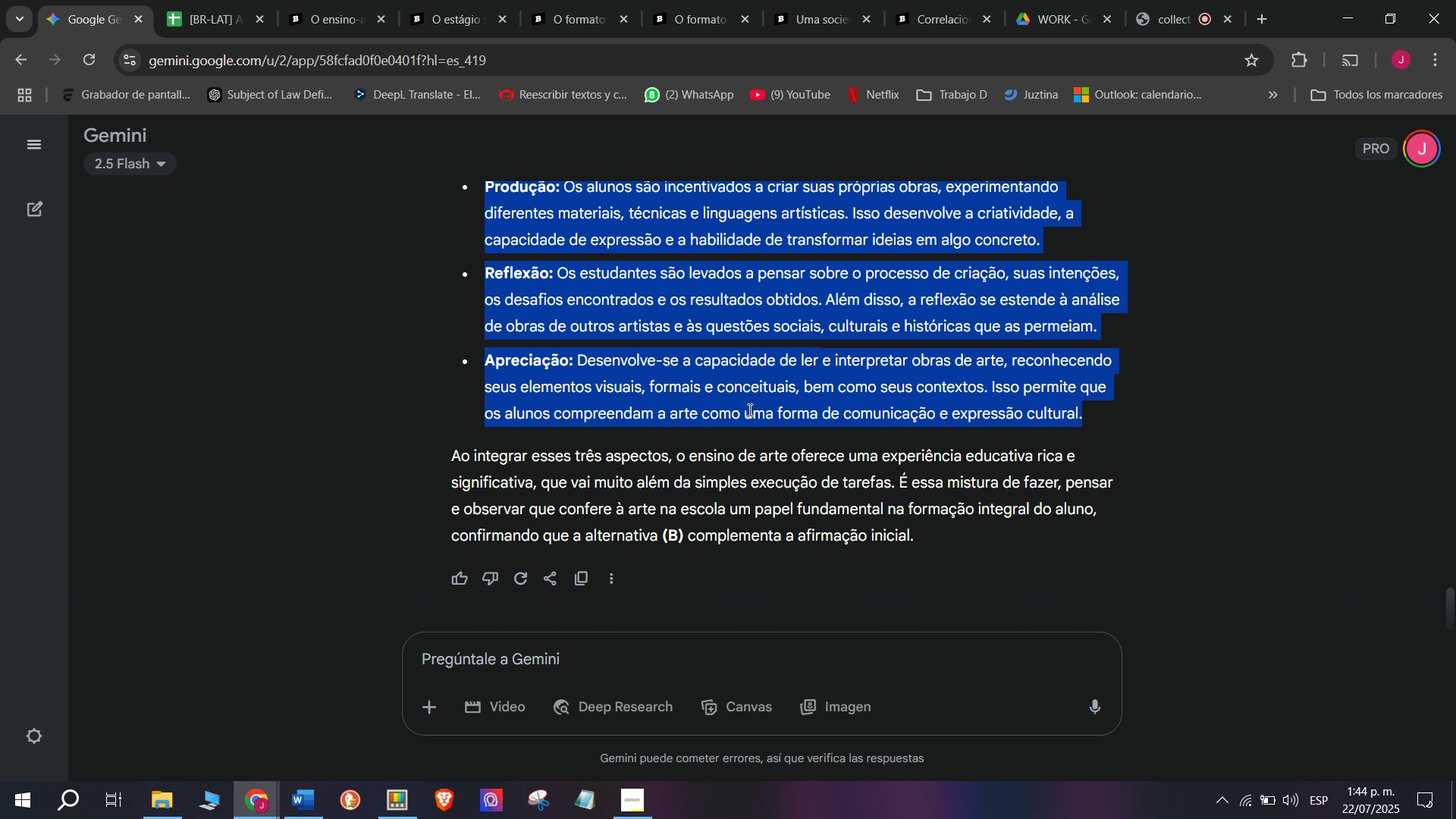 
key(Control+ControlLeft)
 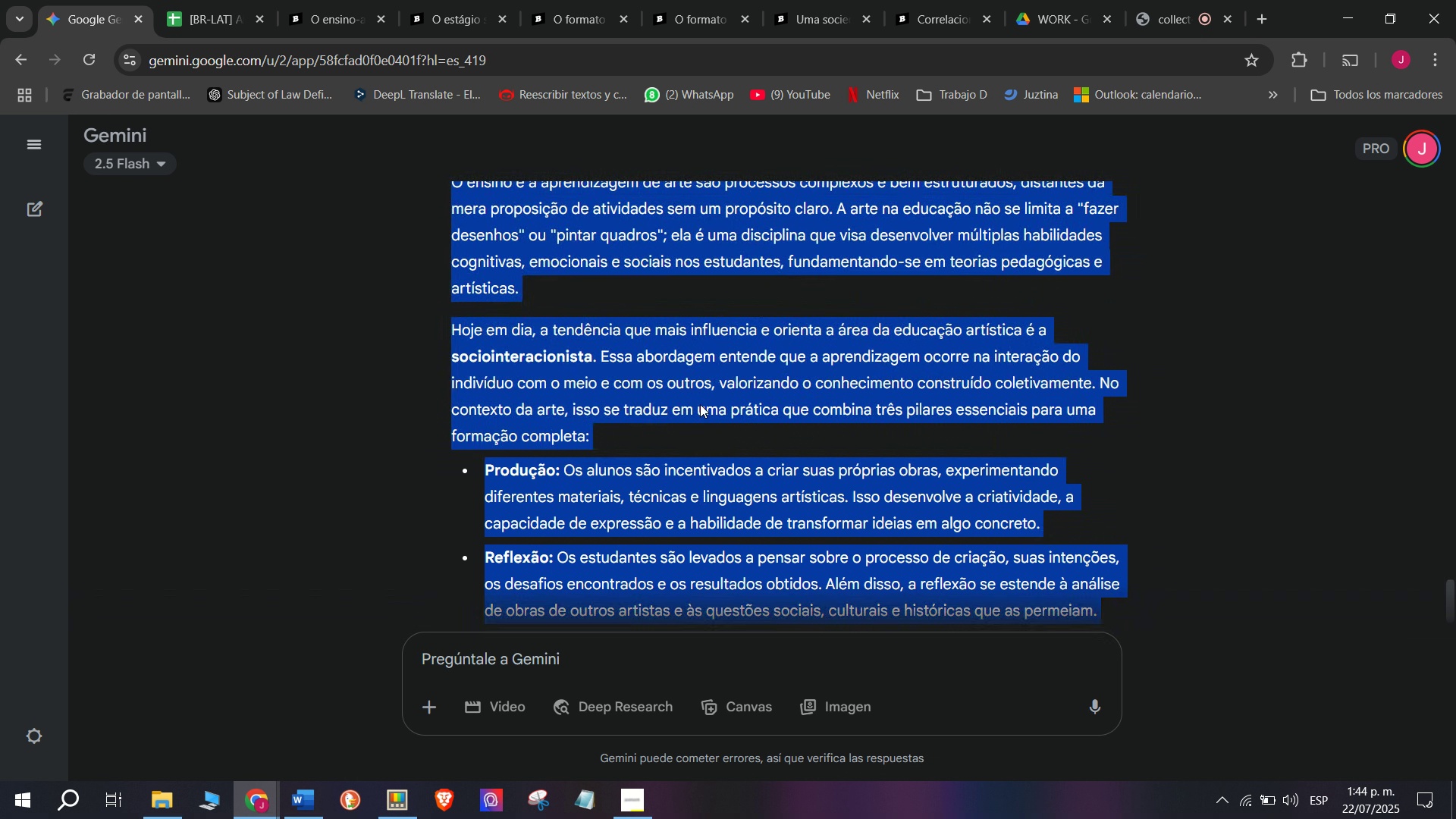 
key(Control+C)
 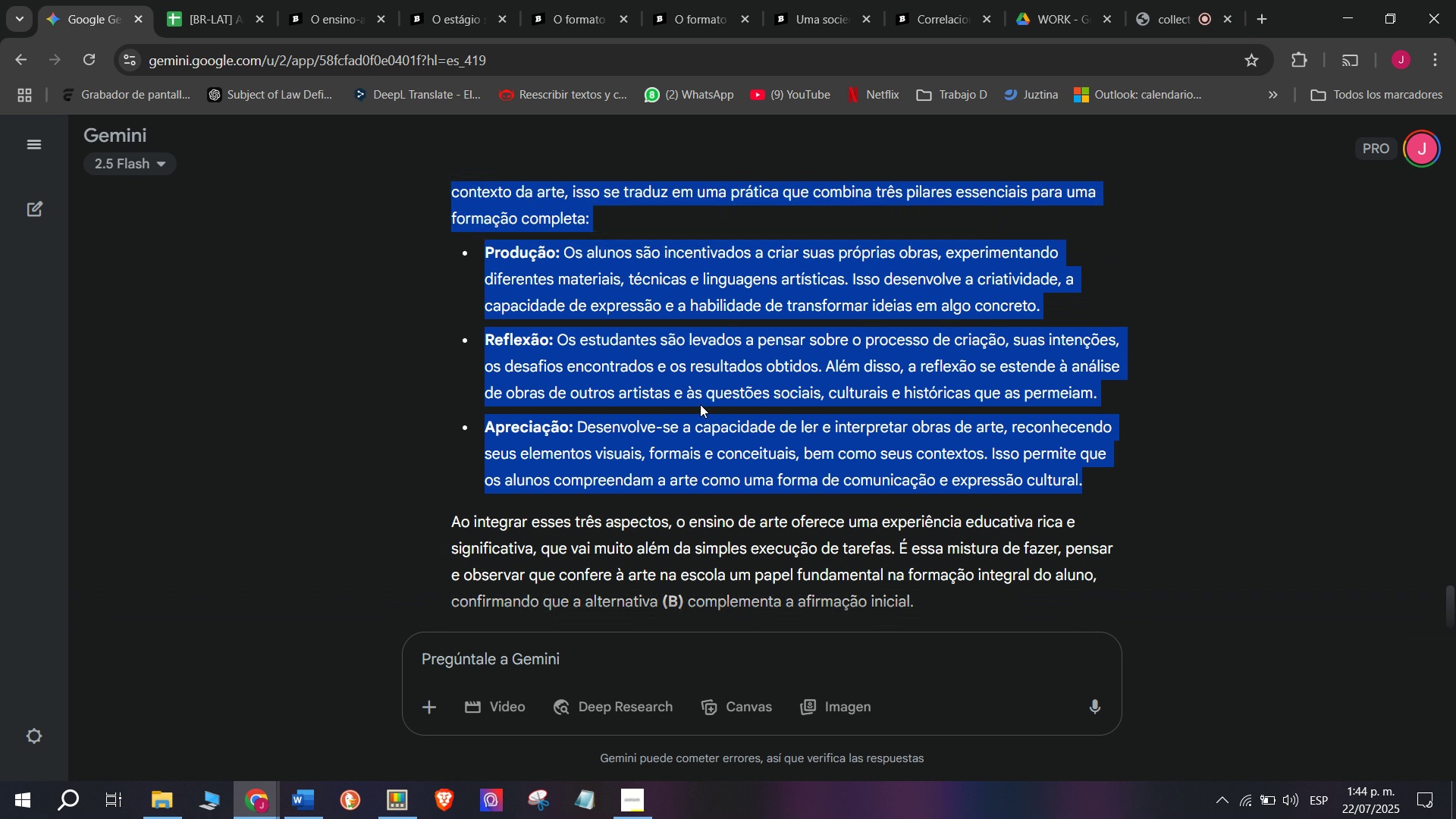 
scroll: coordinate [700, 404], scroll_direction: up, amount: 2.0
 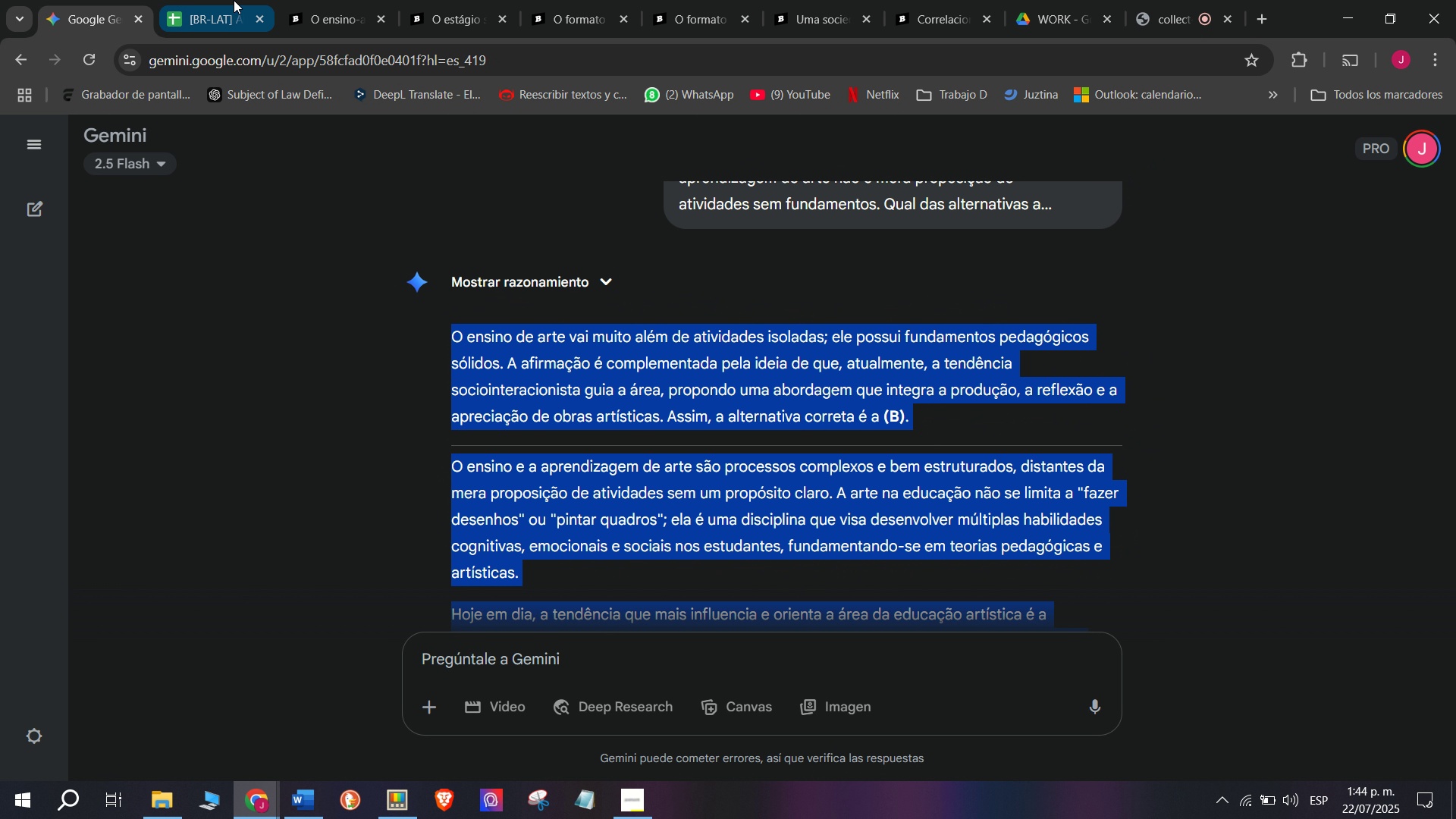 
left_click([334, 0])
 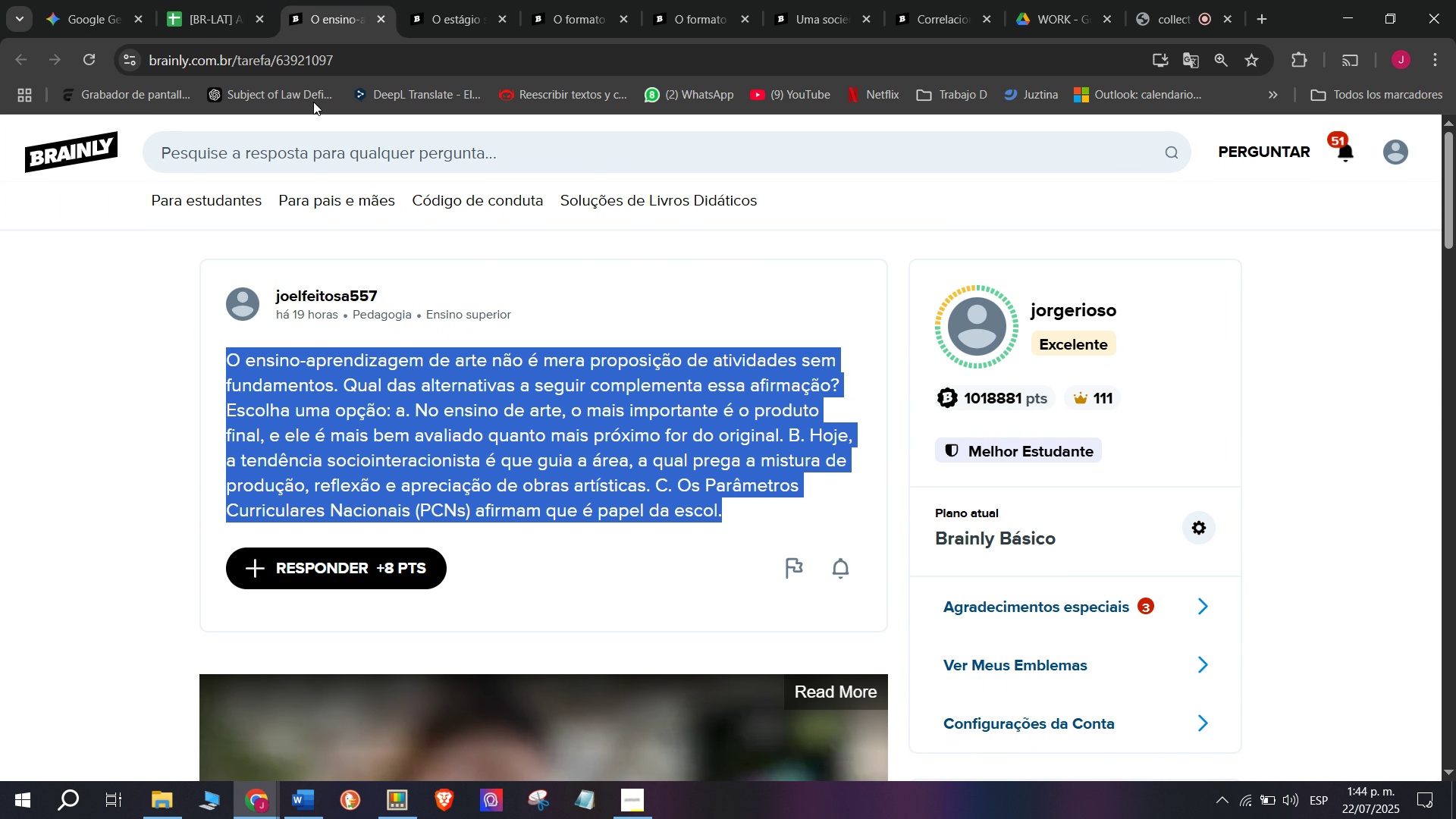 
left_click([204, 0])
 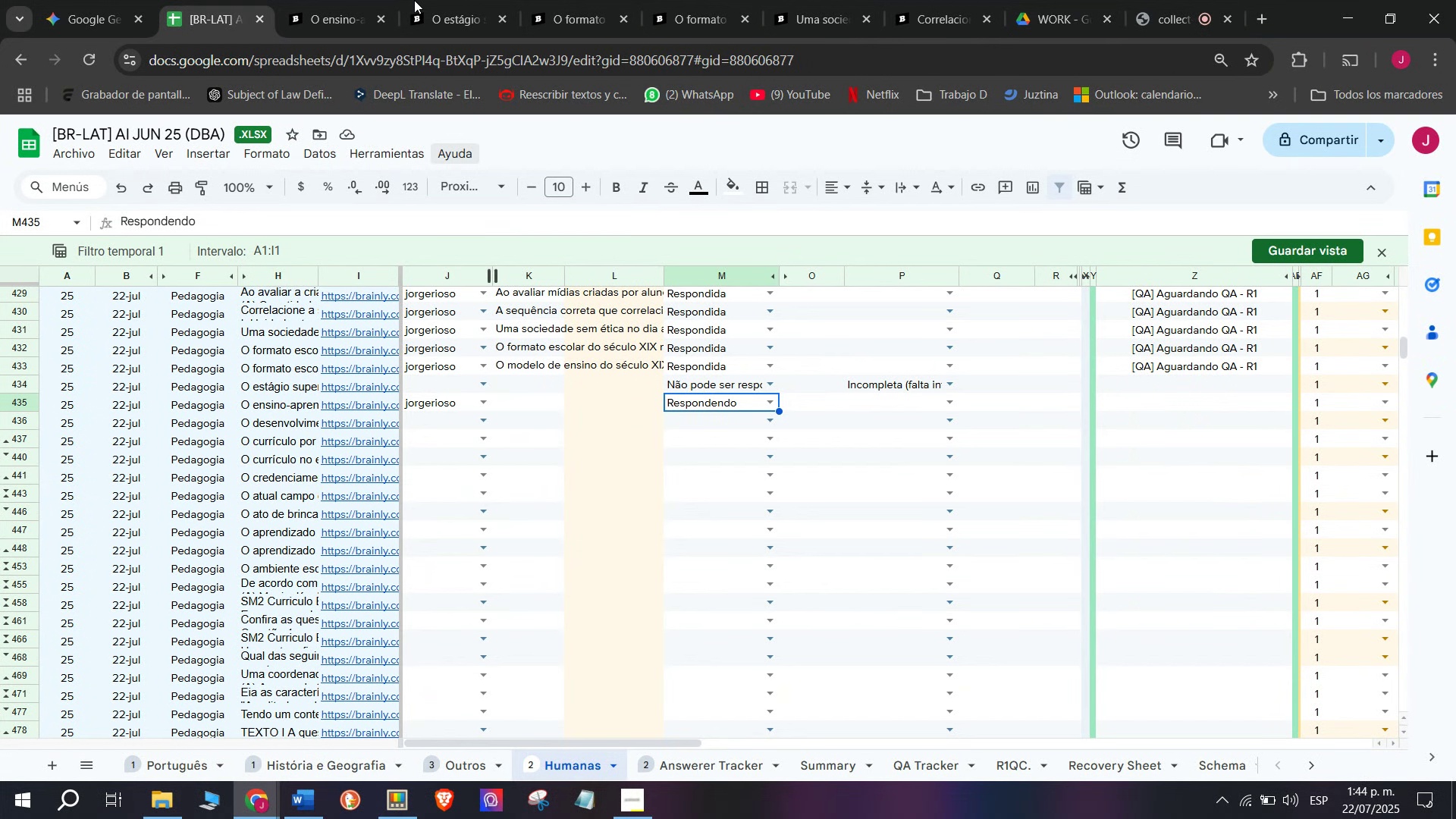 
left_click([441, 0])
 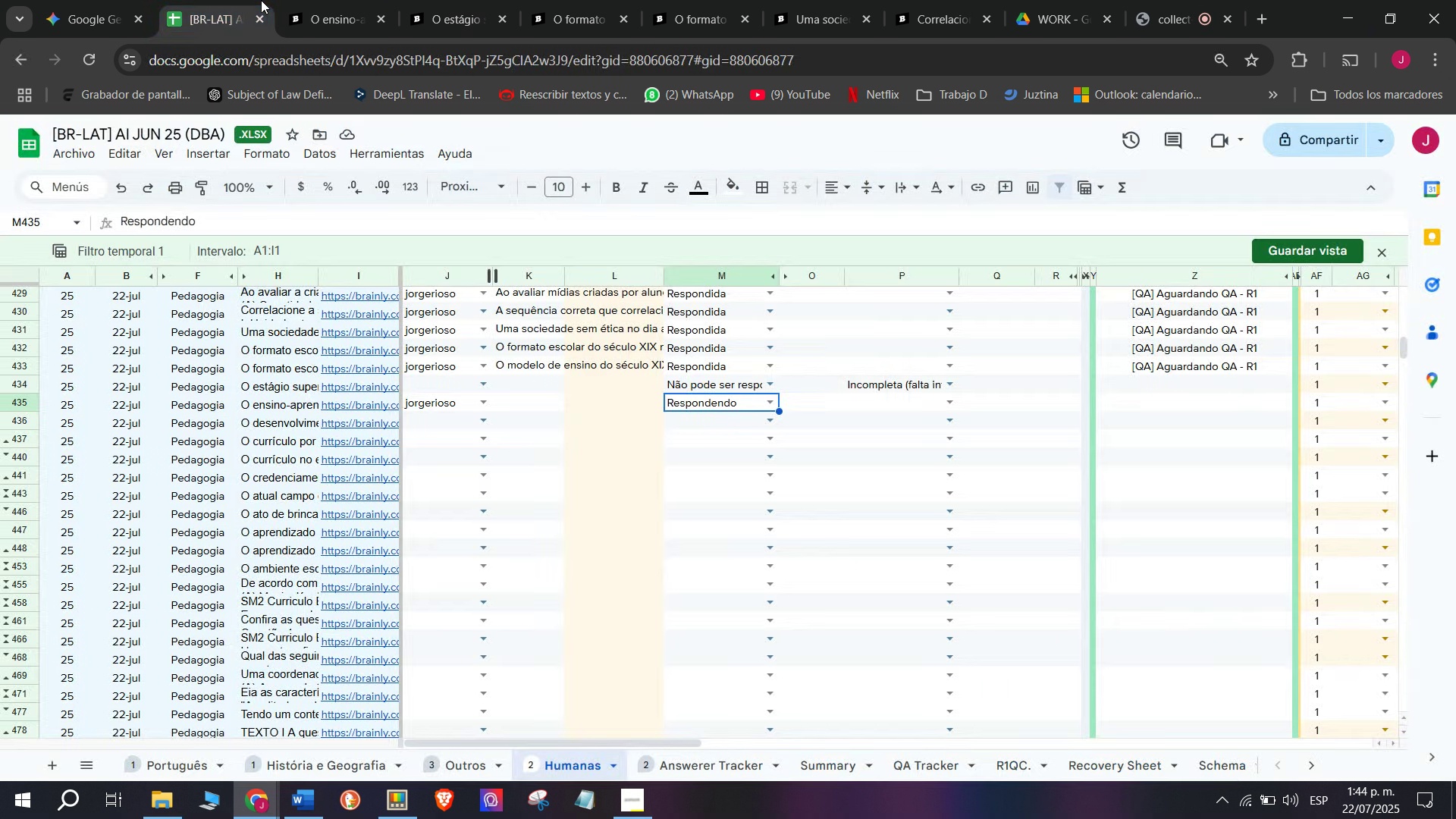 
double_click([394, 0])
 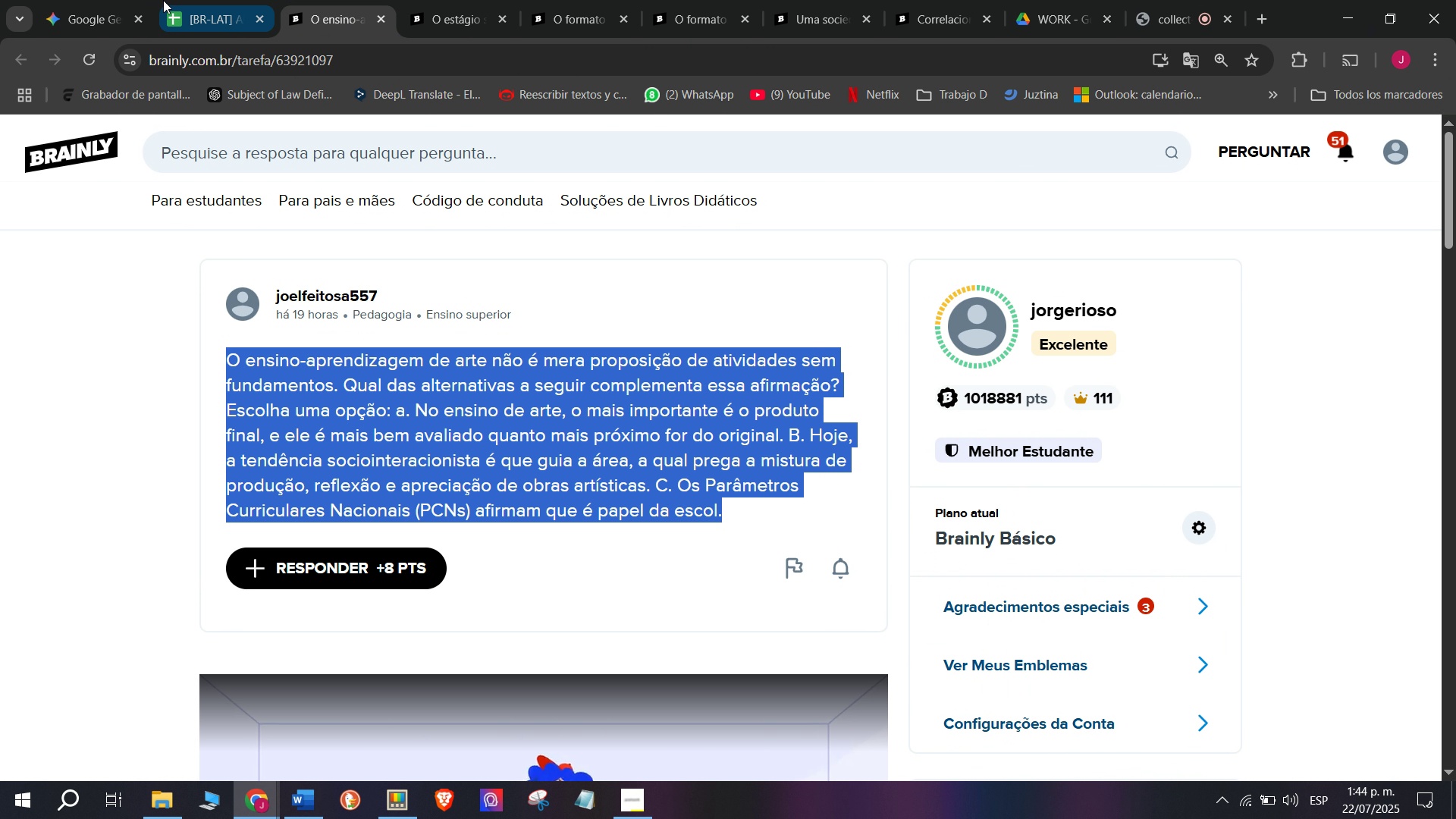 
left_click([99, 0])
 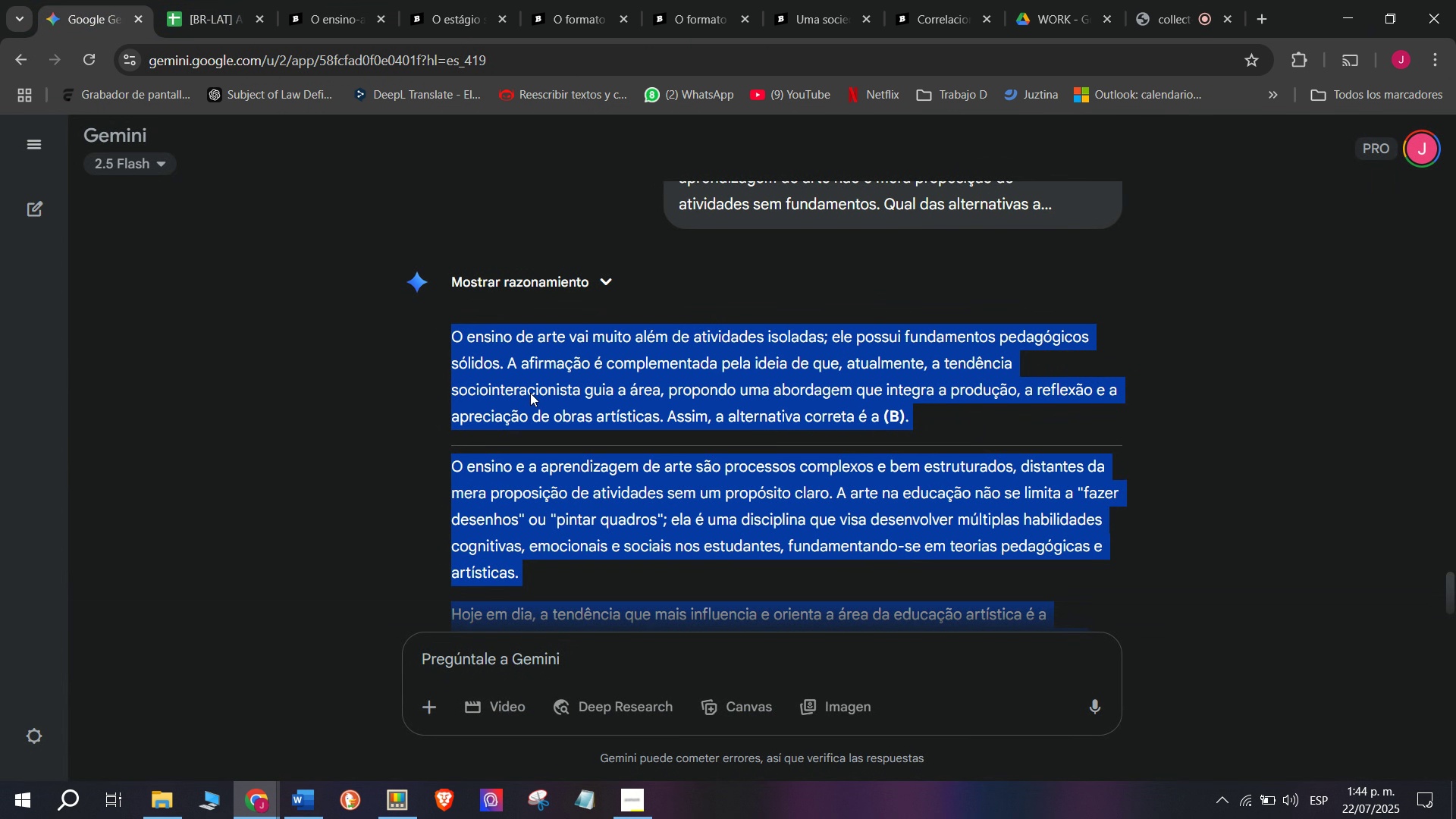 
key(Break)
 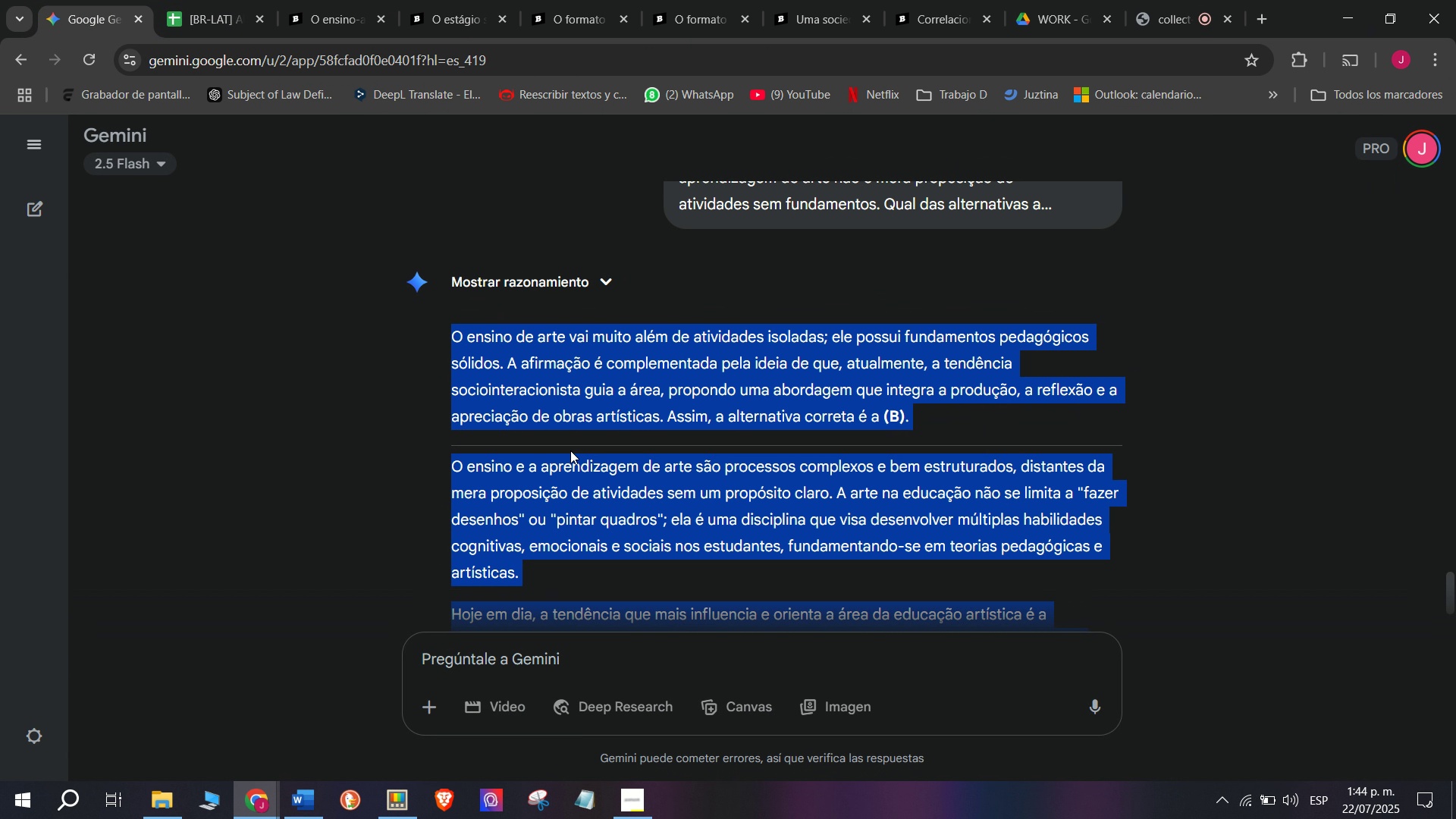 
key(Control+ControlLeft)
 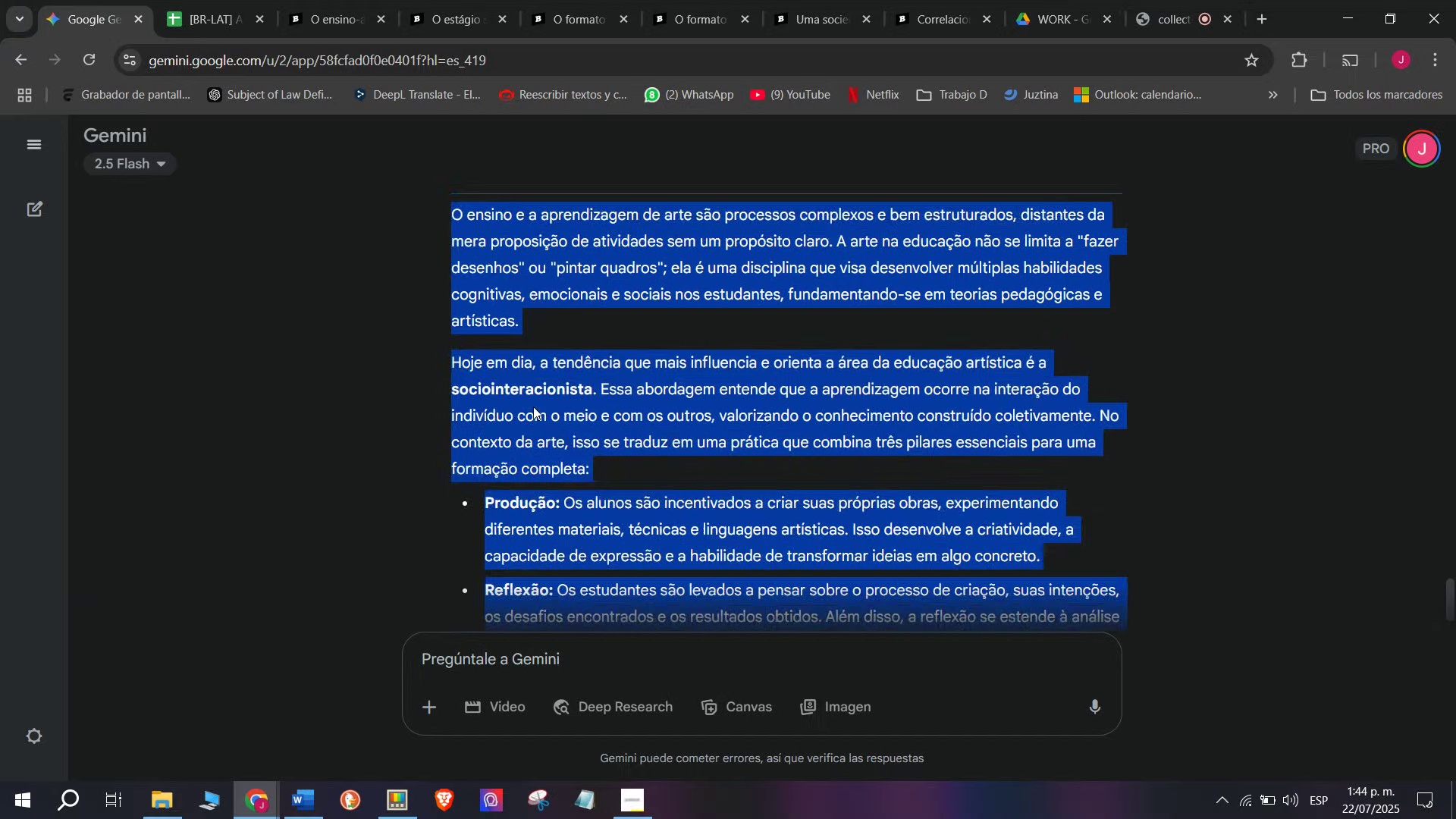 
key(Control+C)
 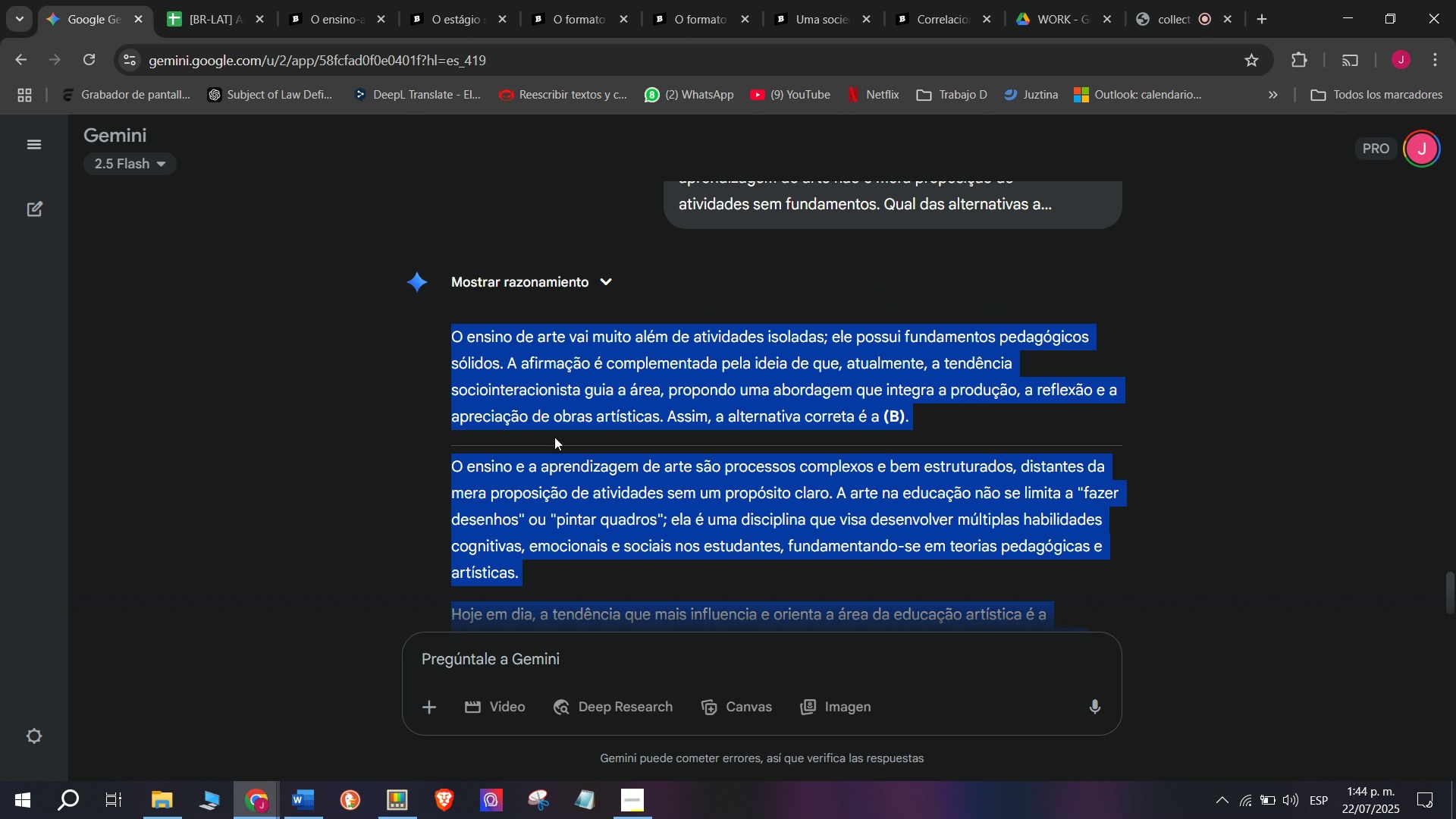 
key(Break)
 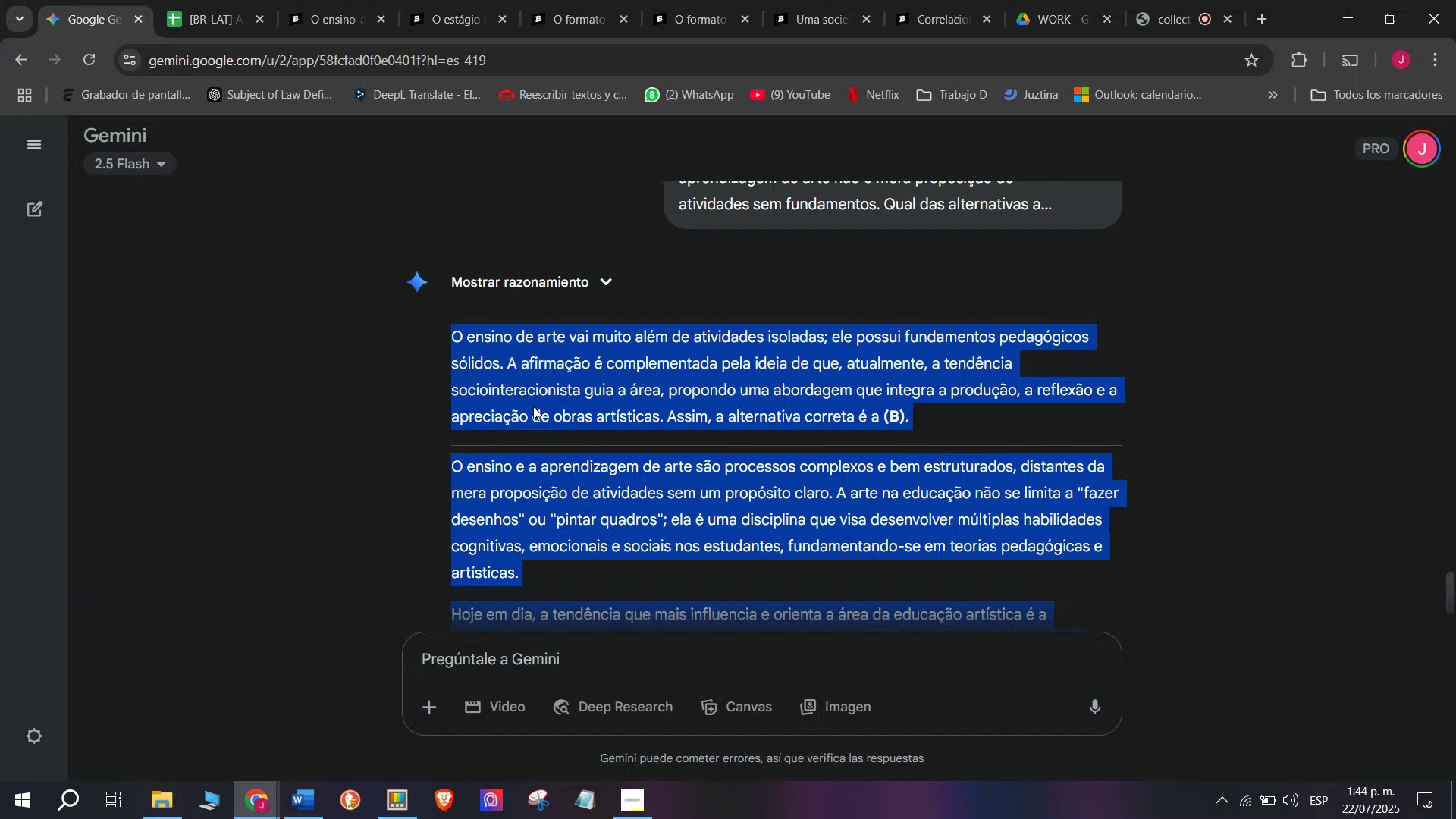 
key(Control+ControlLeft)
 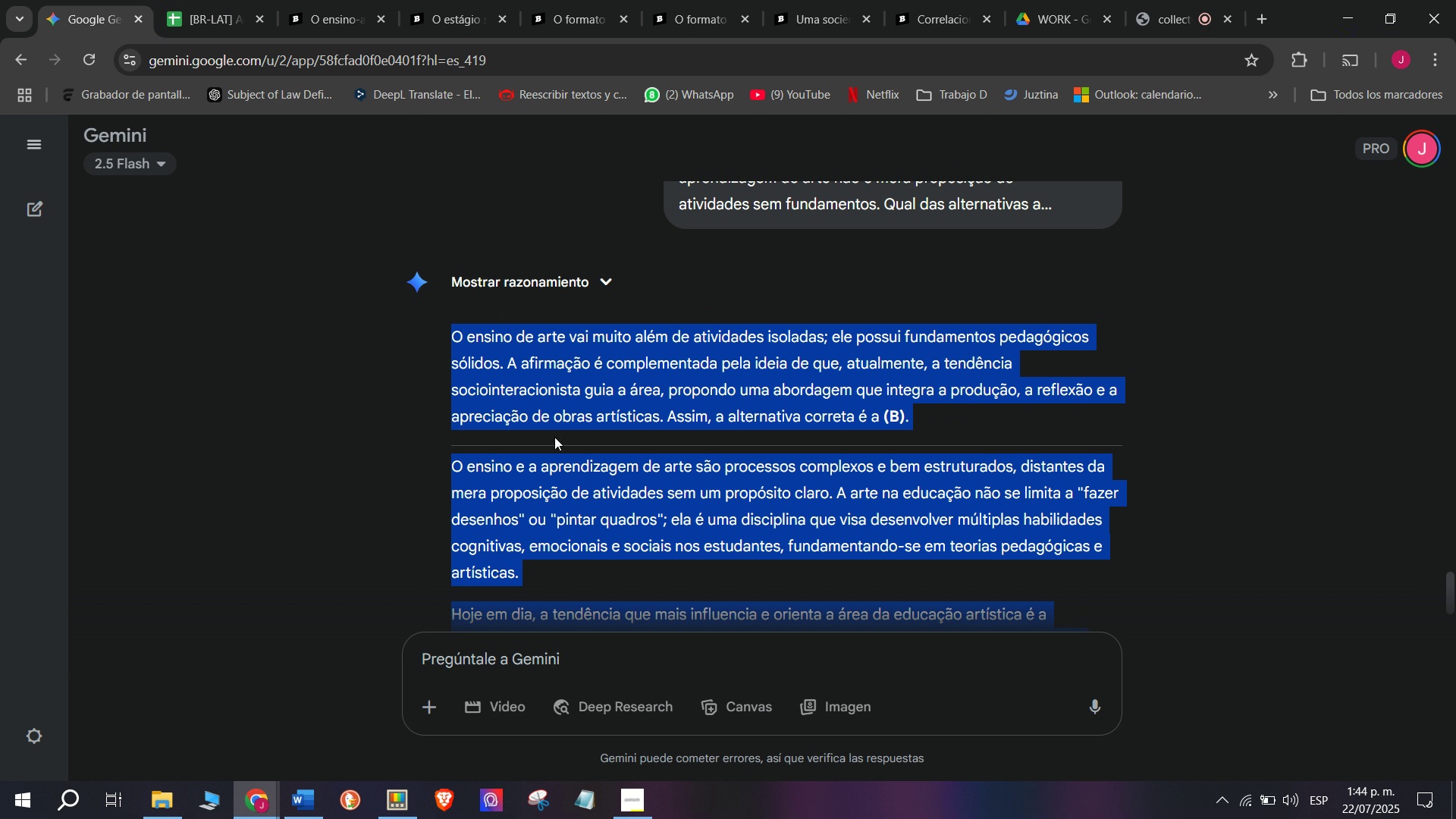 
key(Control+C)
 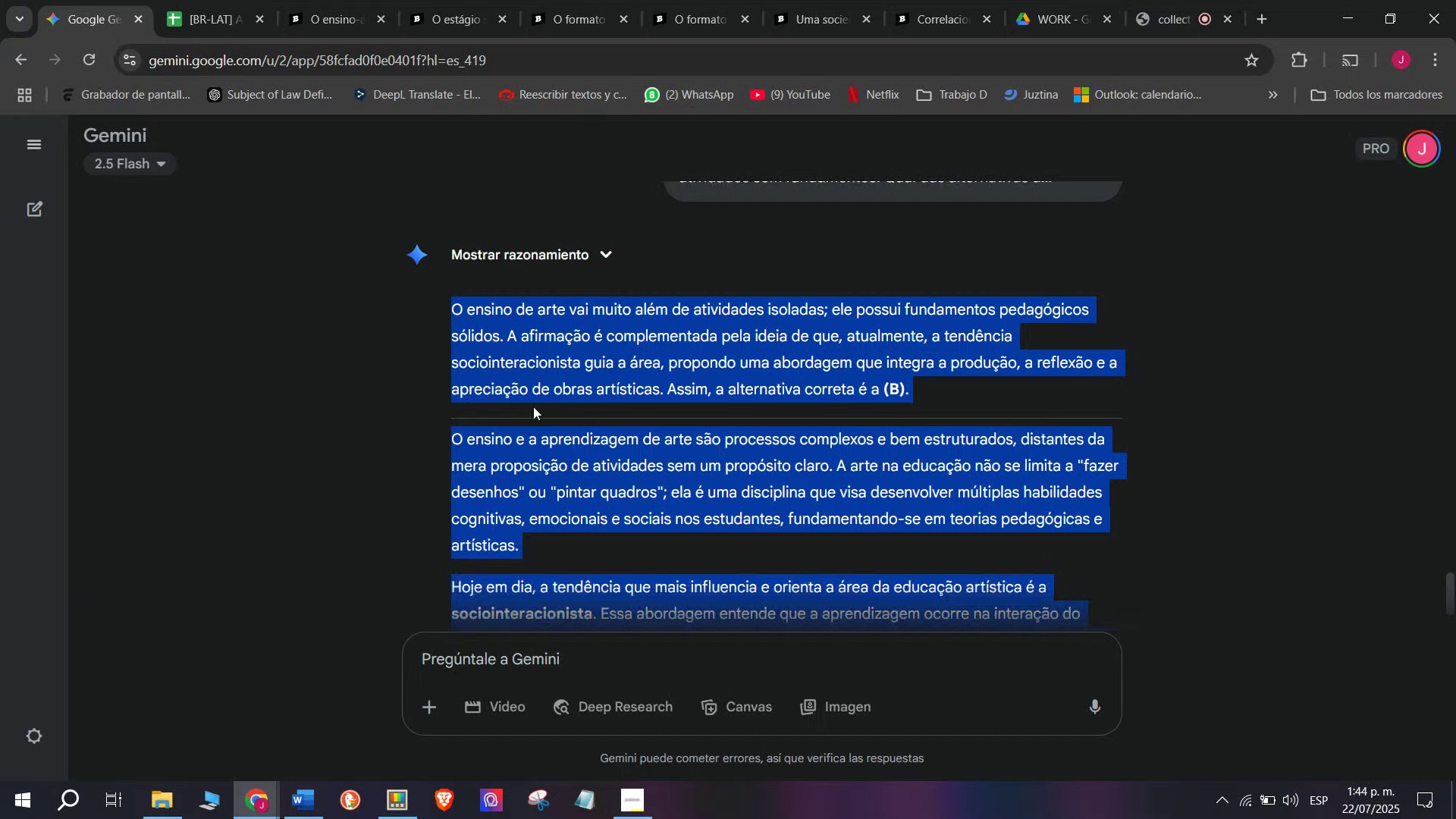 
scroll: coordinate [533, 406], scroll_direction: down, amount: 2.0
 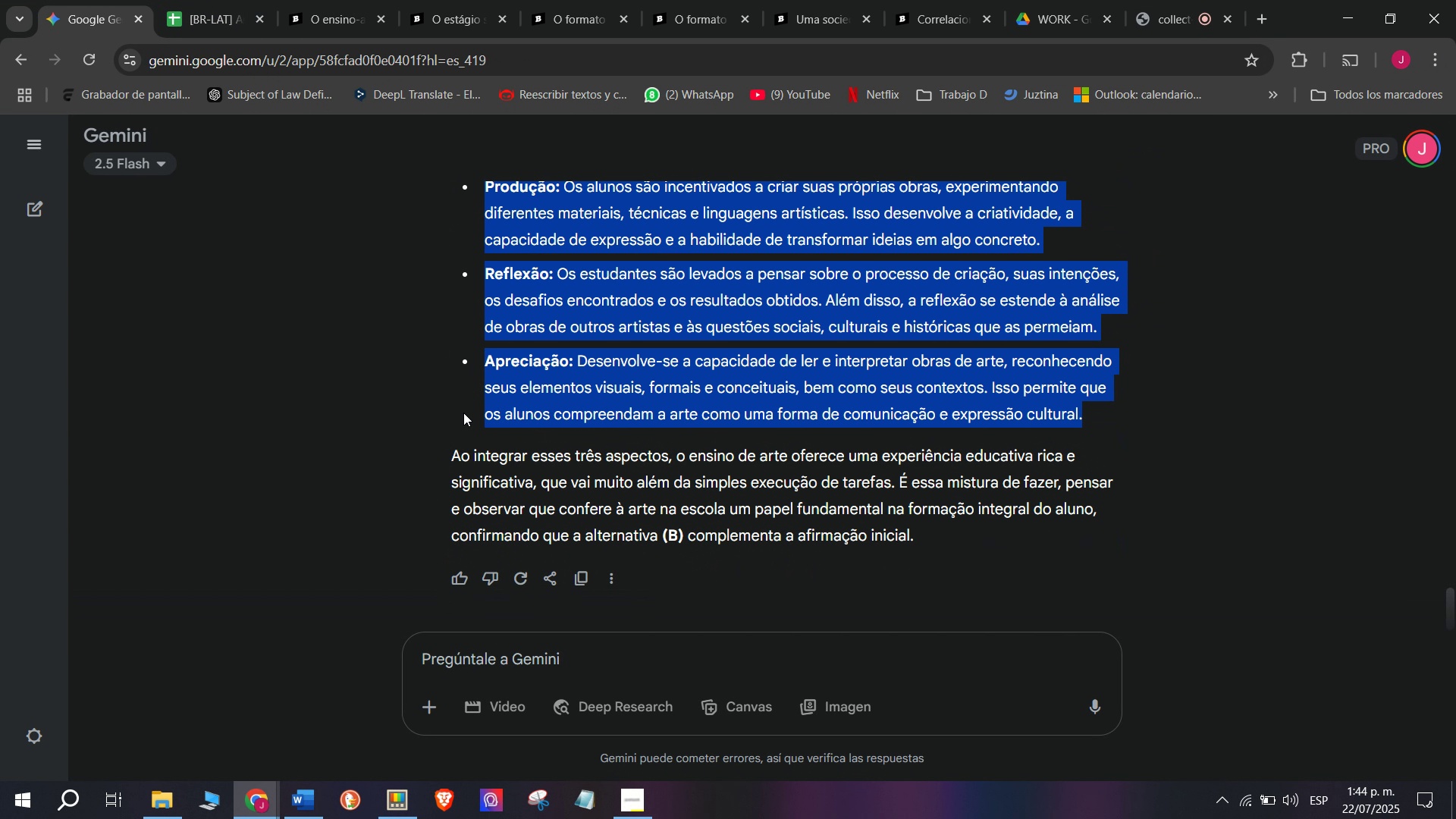 
scroll: coordinate [593, 413], scroll_direction: up, amount: 1.0
 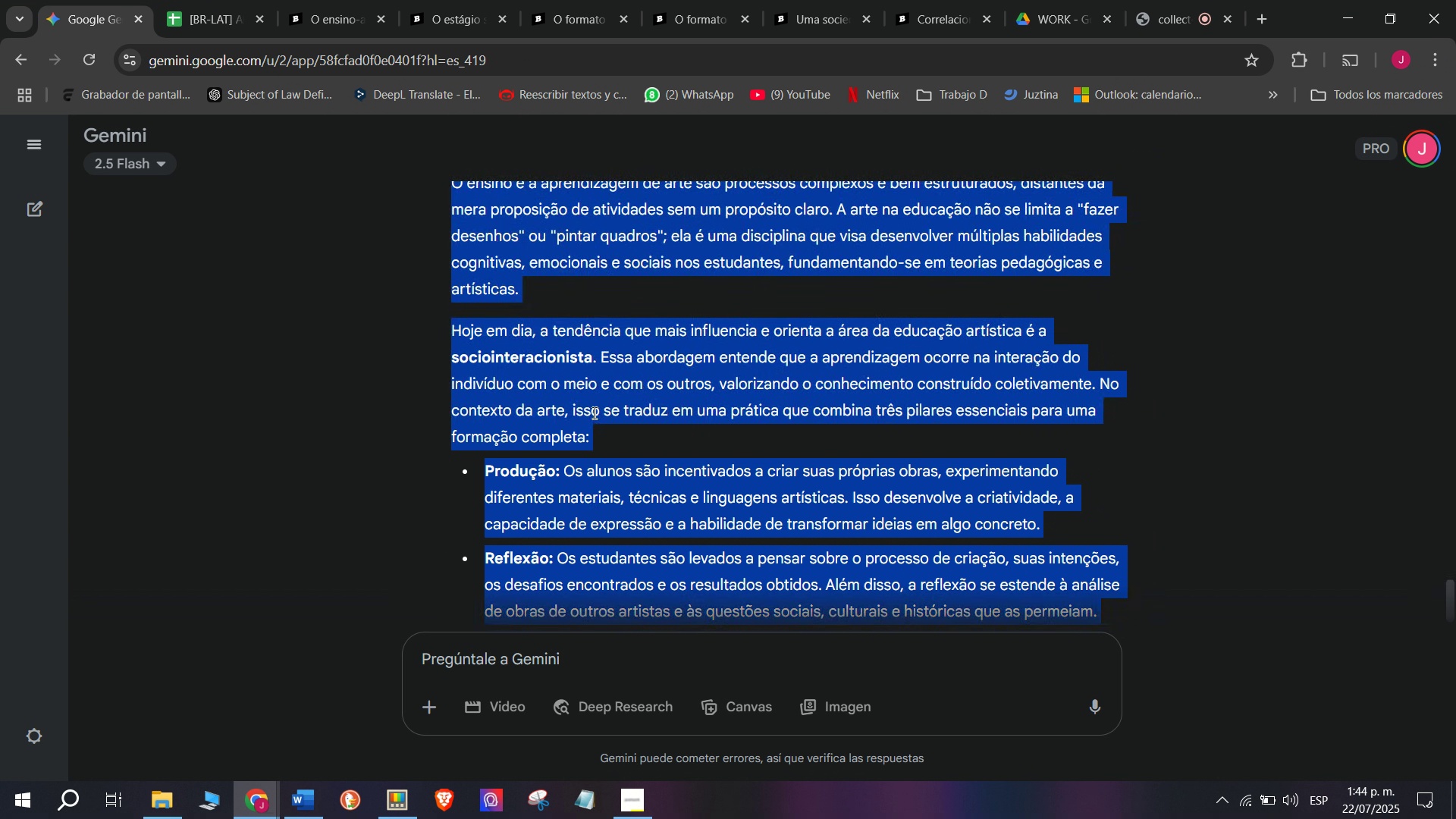 
key(Control+ControlLeft)
 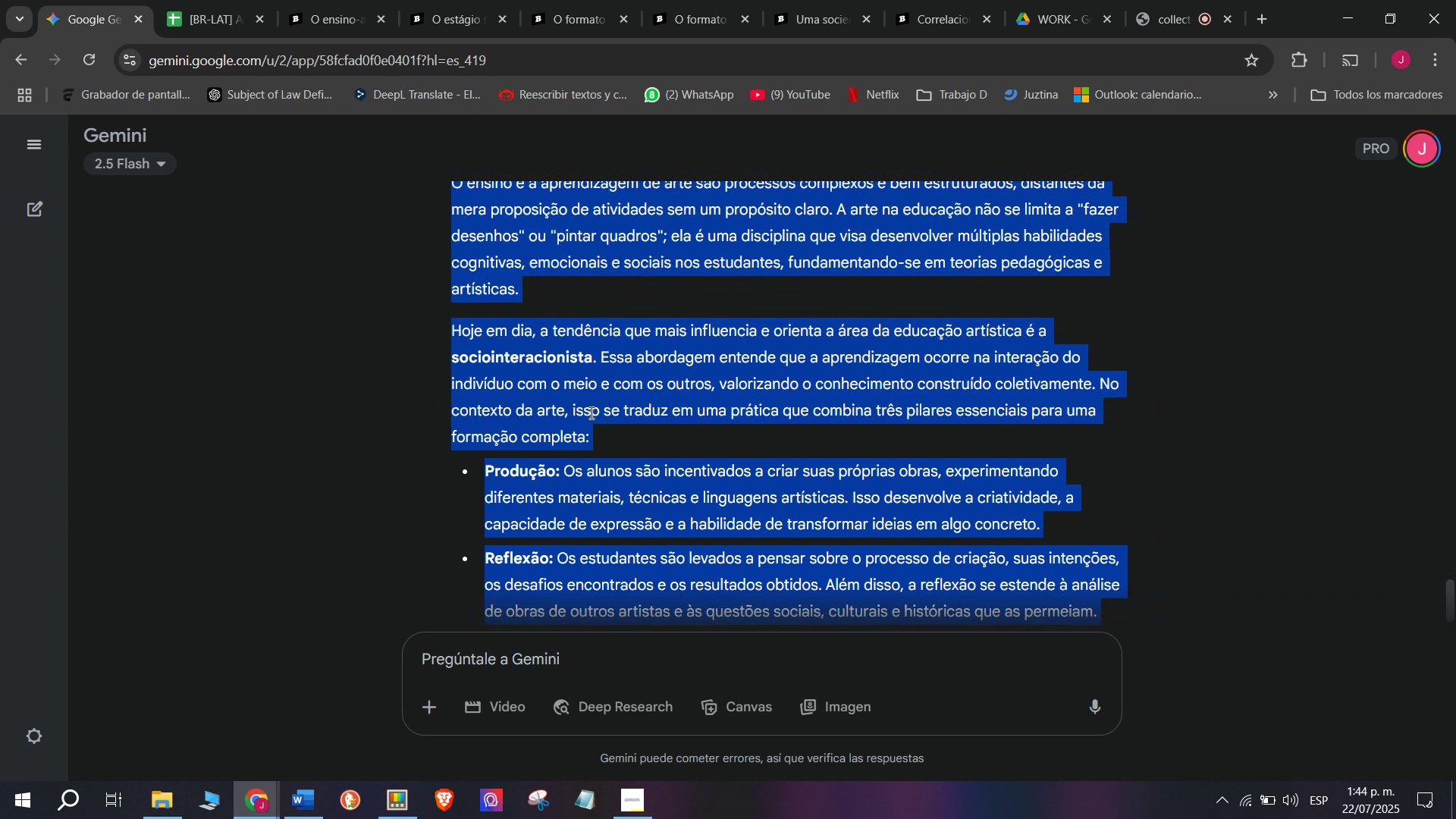 
key(Break)
 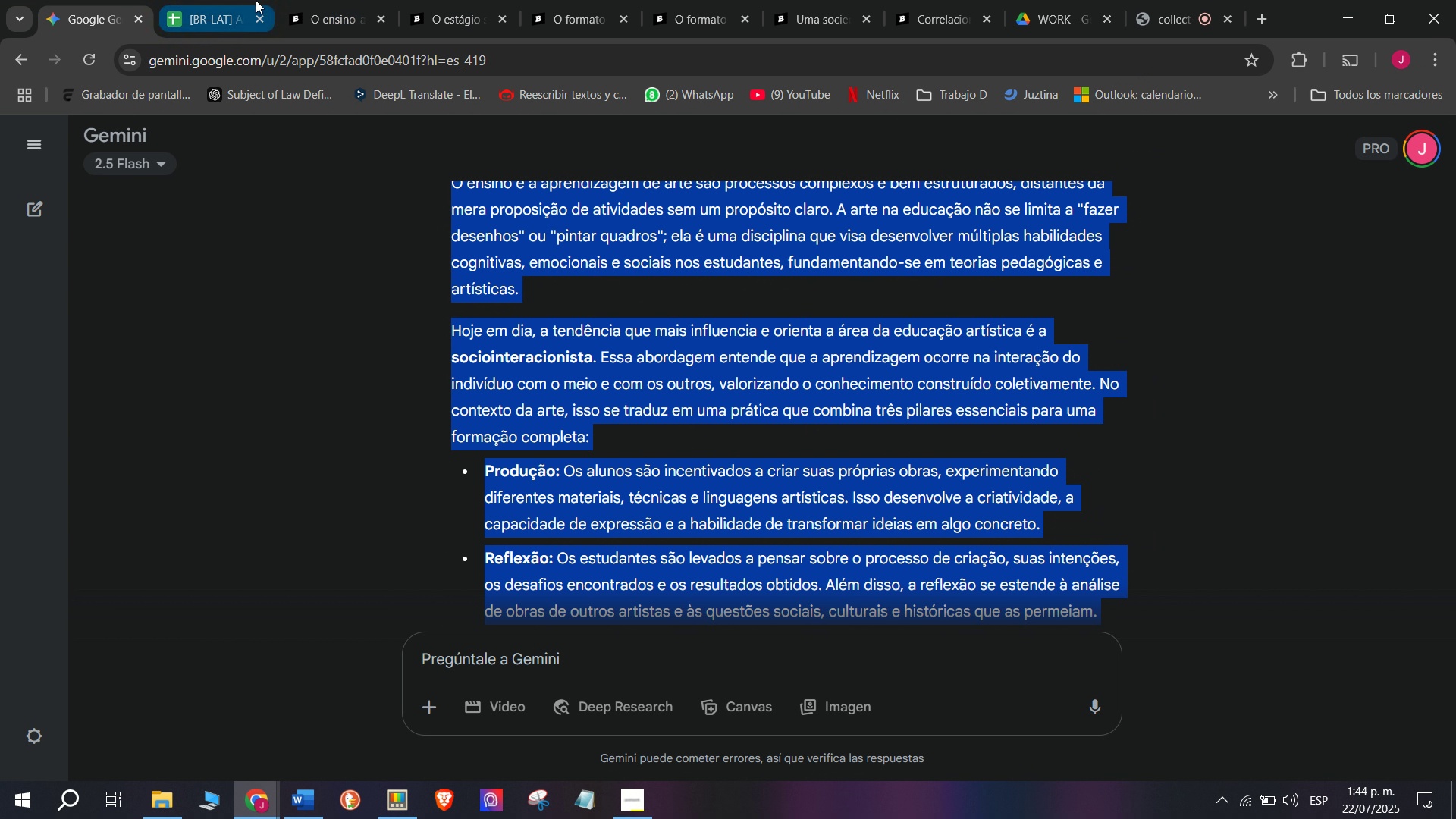 
key(Control+C)
 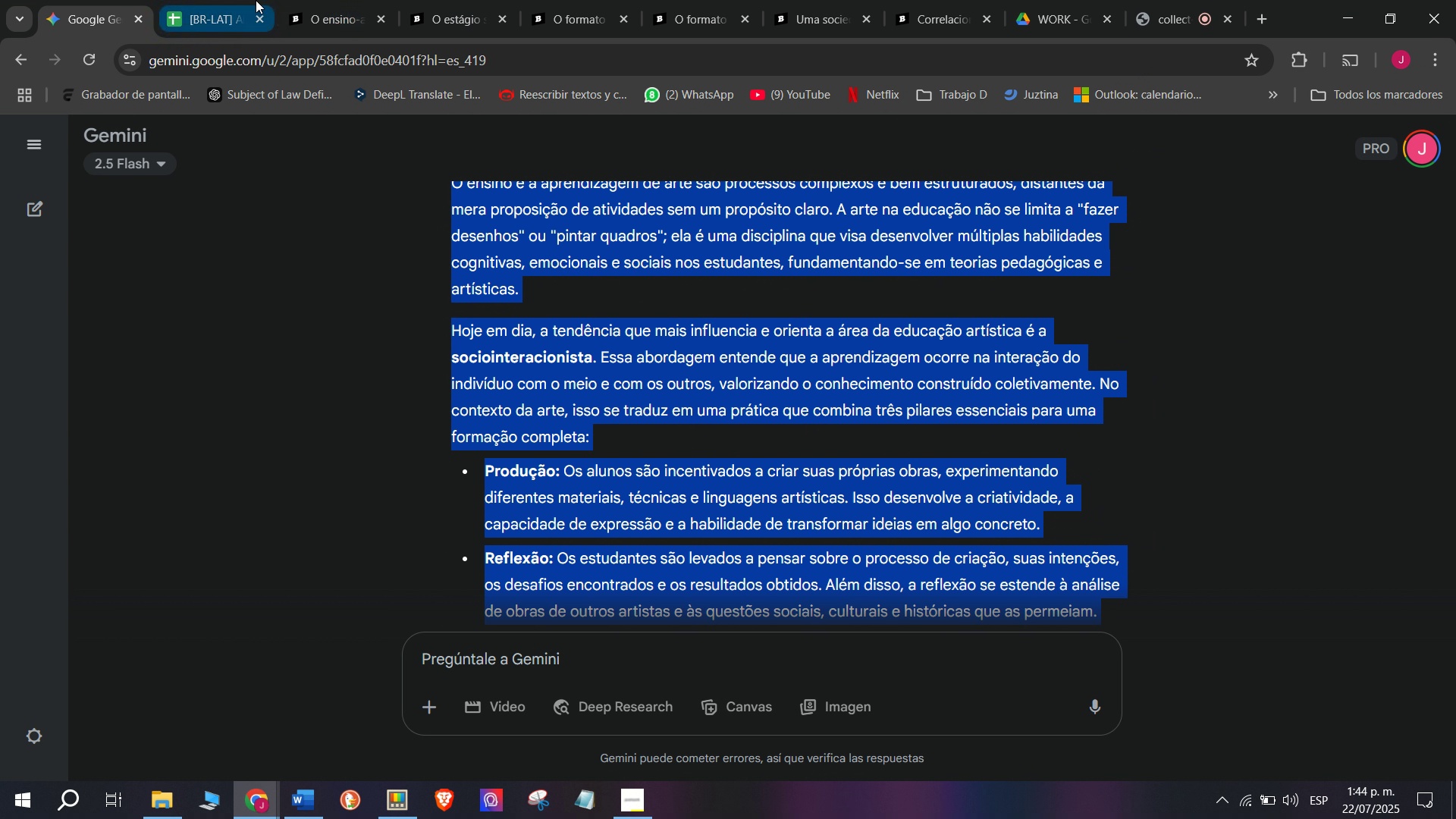 
left_click([256, 0])
 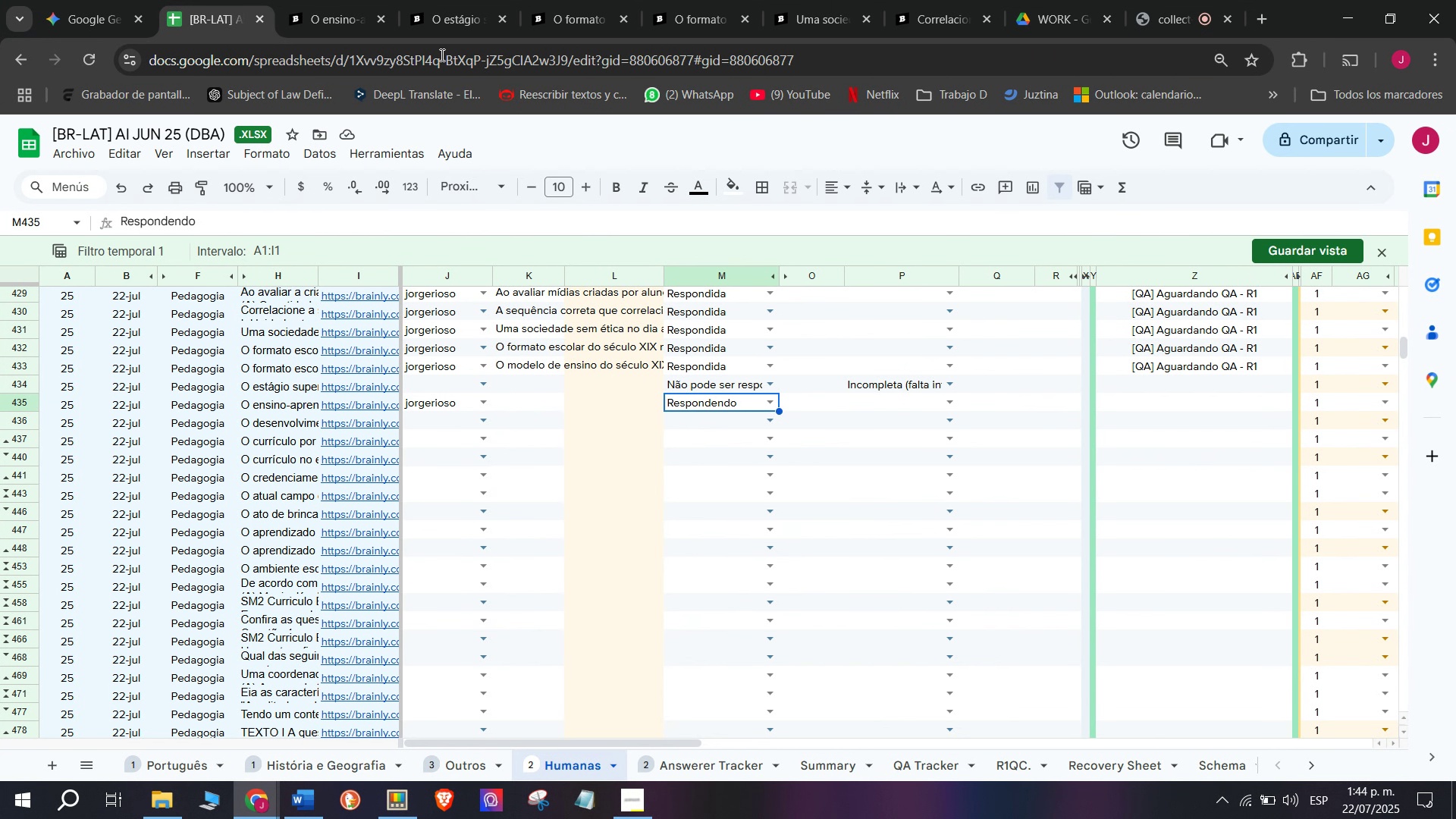 
left_click([356, 0])
 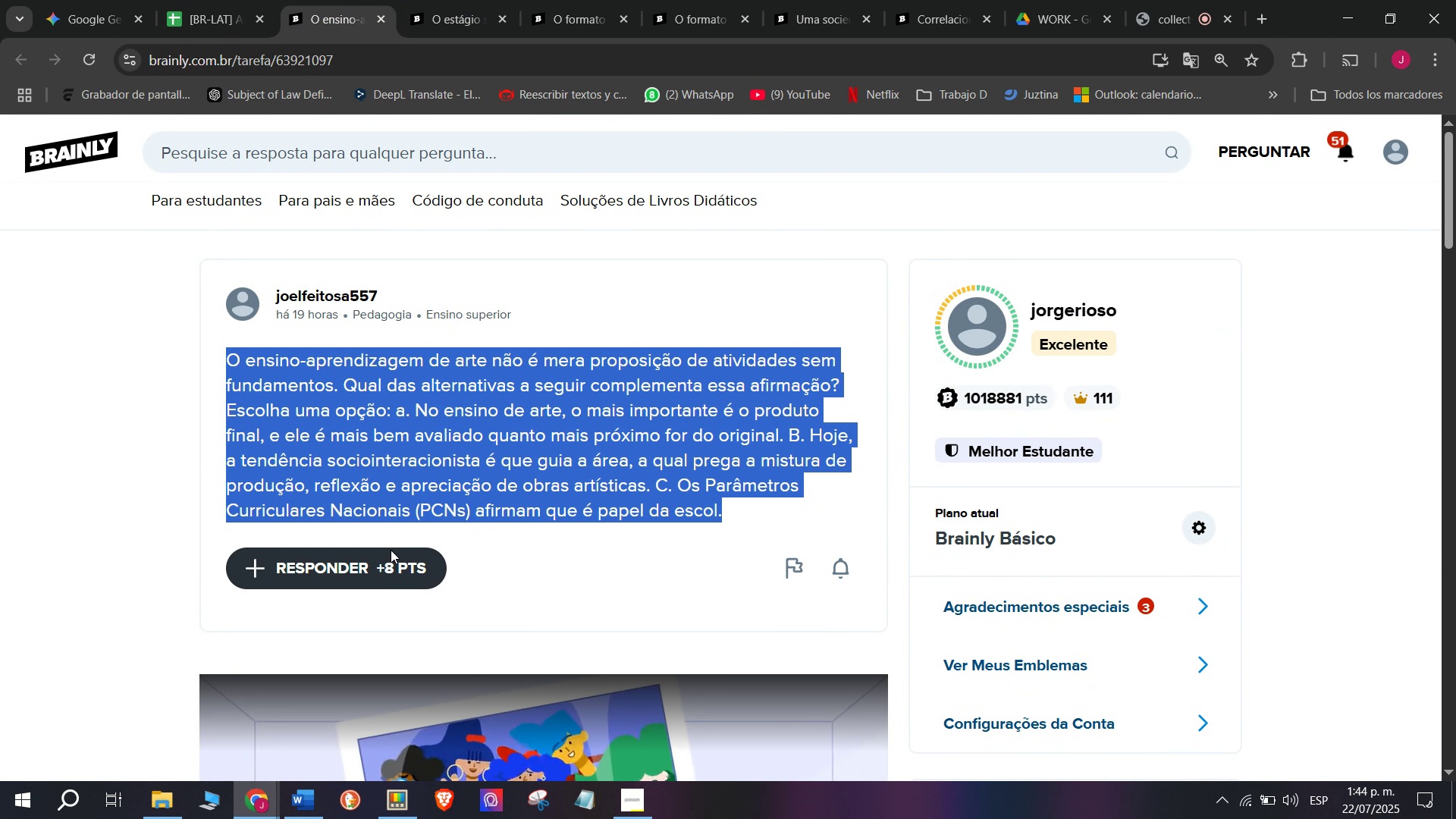 
left_click([391, 550])
 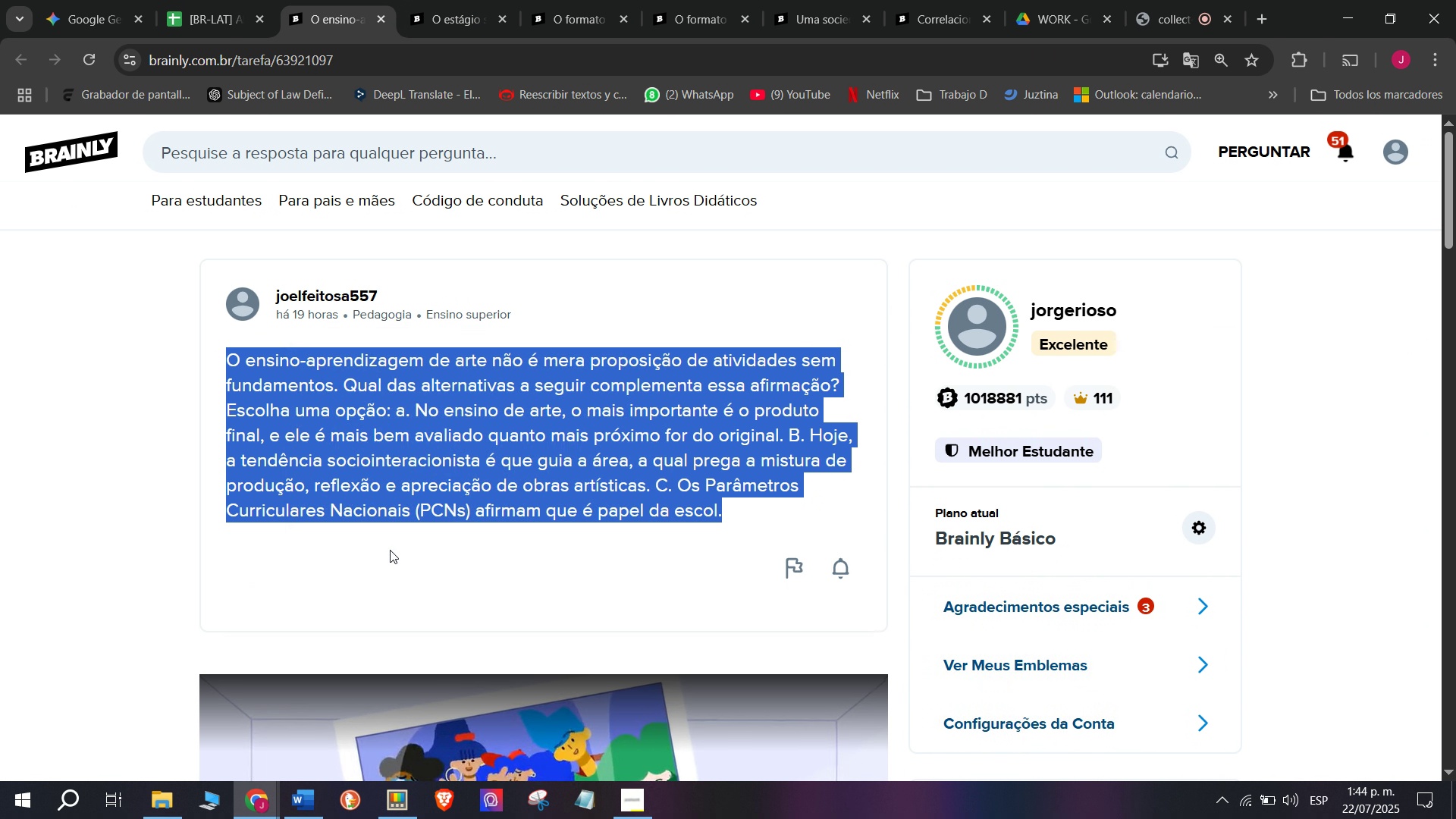 
left_click_drag(start_coordinate=[708, 475], to_coordinate=[356, 221])
 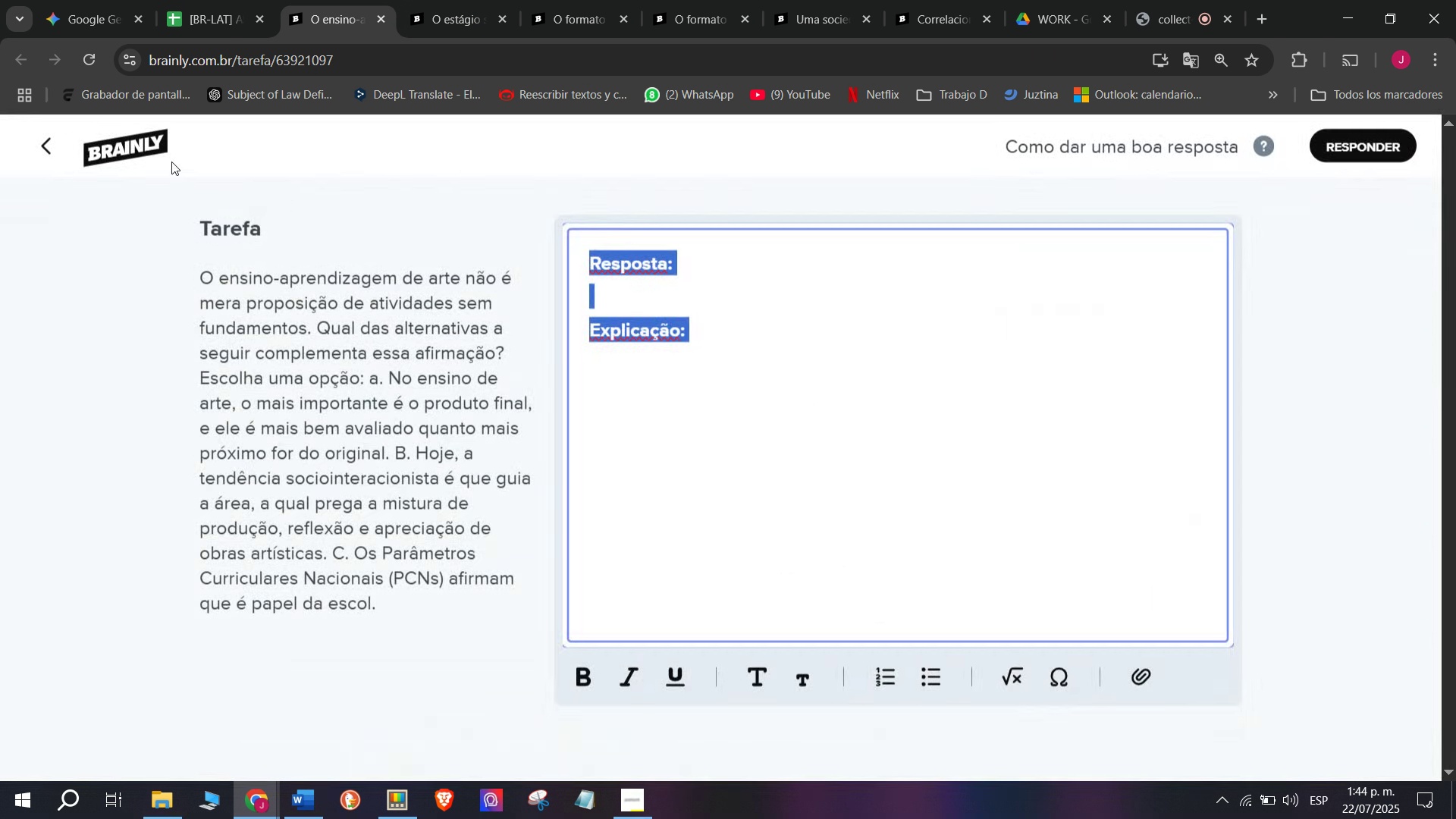 
key(Control+ControlLeft)
 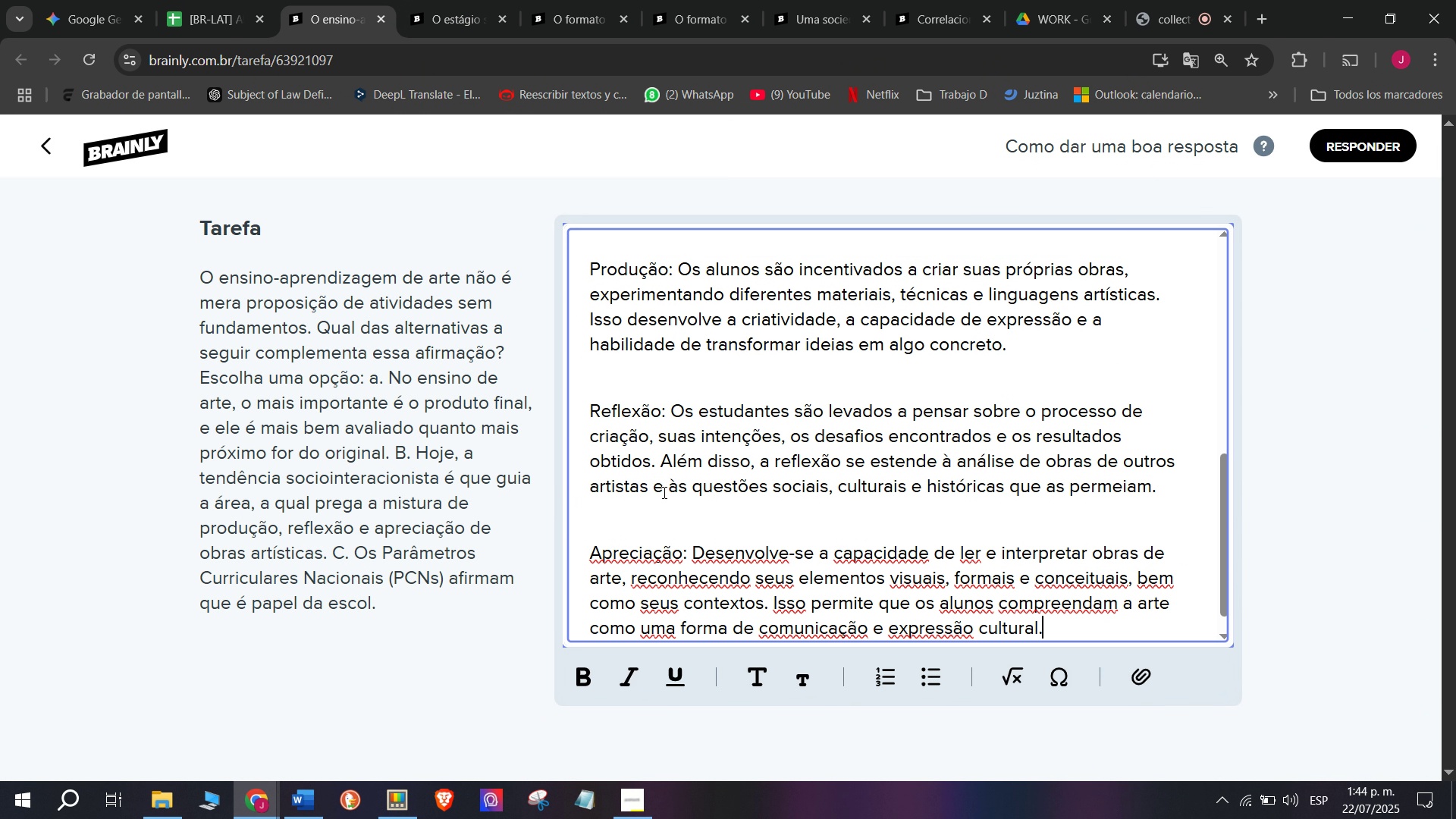 
key(Z)
 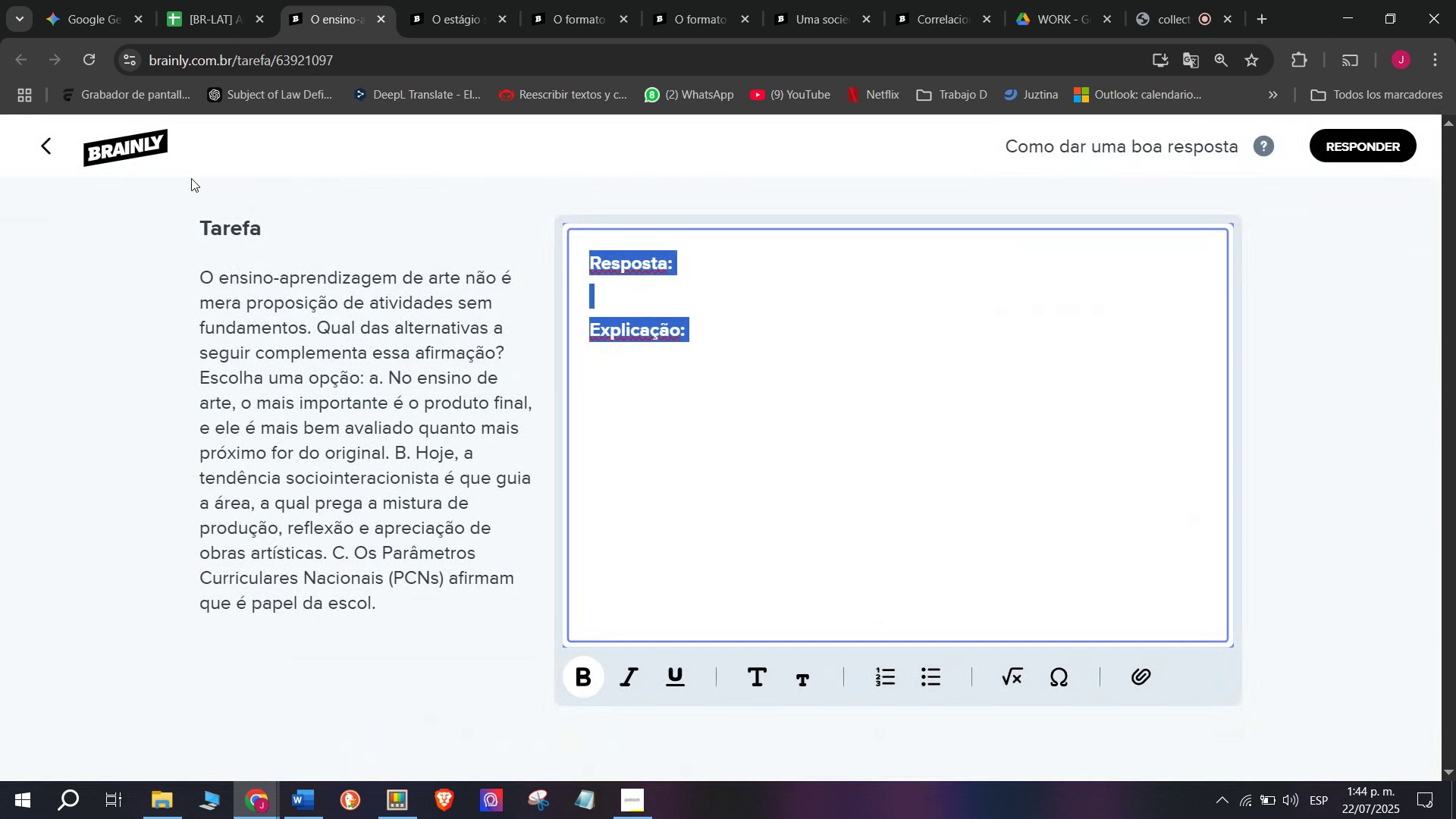 
key(Control+V)
 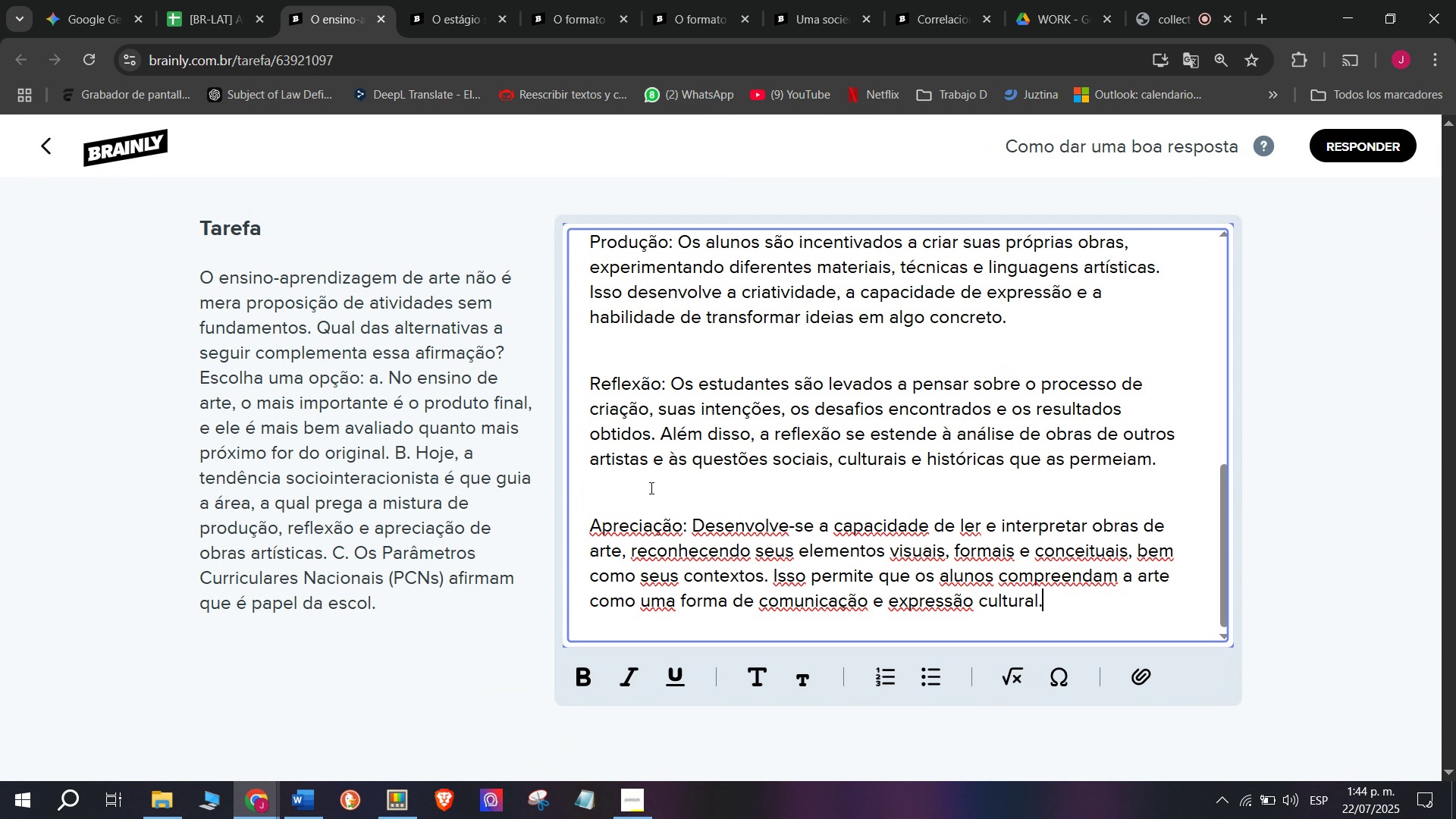 
scroll: coordinate [664, 491], scroll_direction: up, amount: 4.0
 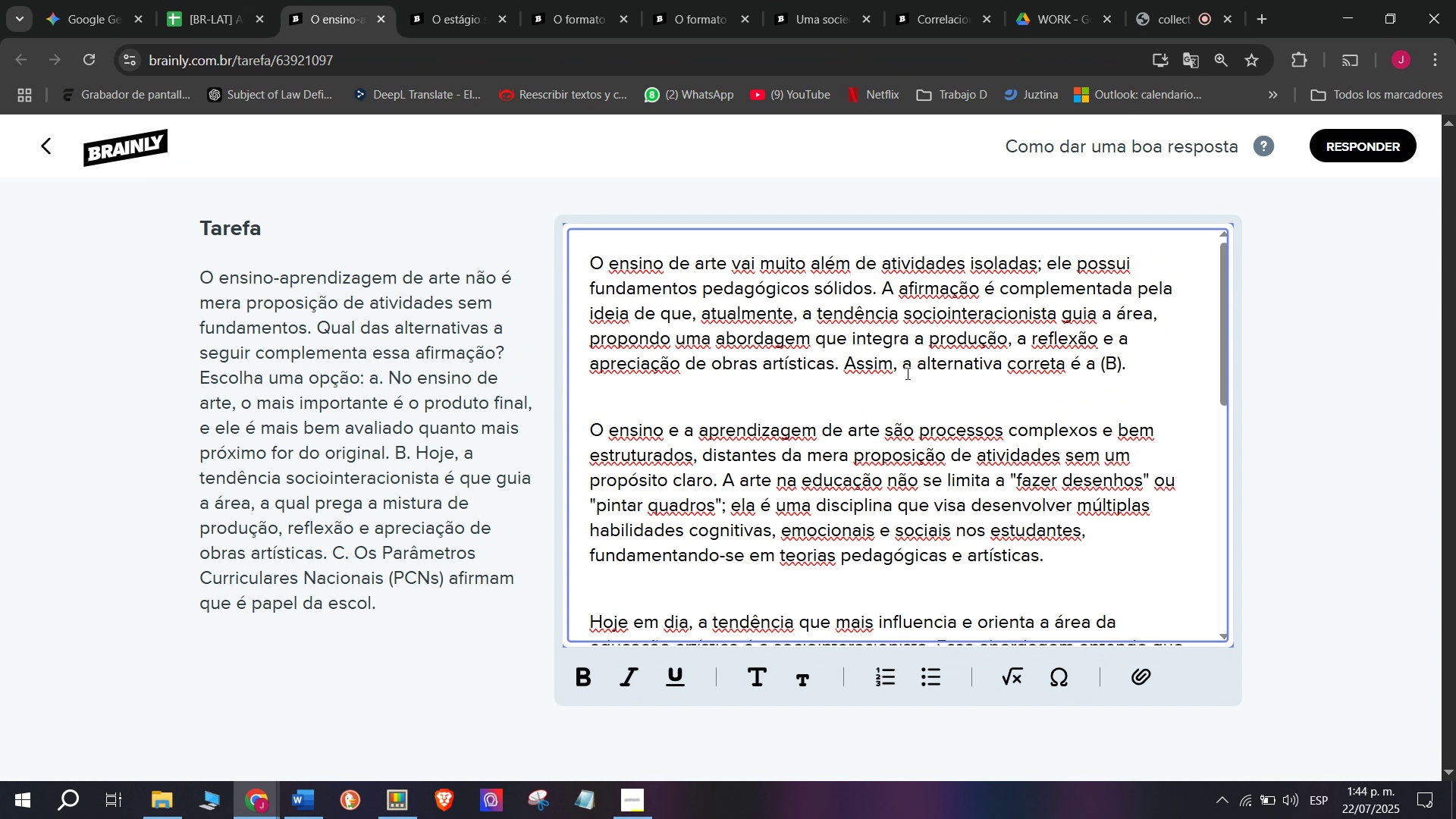 
left_click_drag(start_coordinate=[902, 359], to_coordinate=[939, 384])
 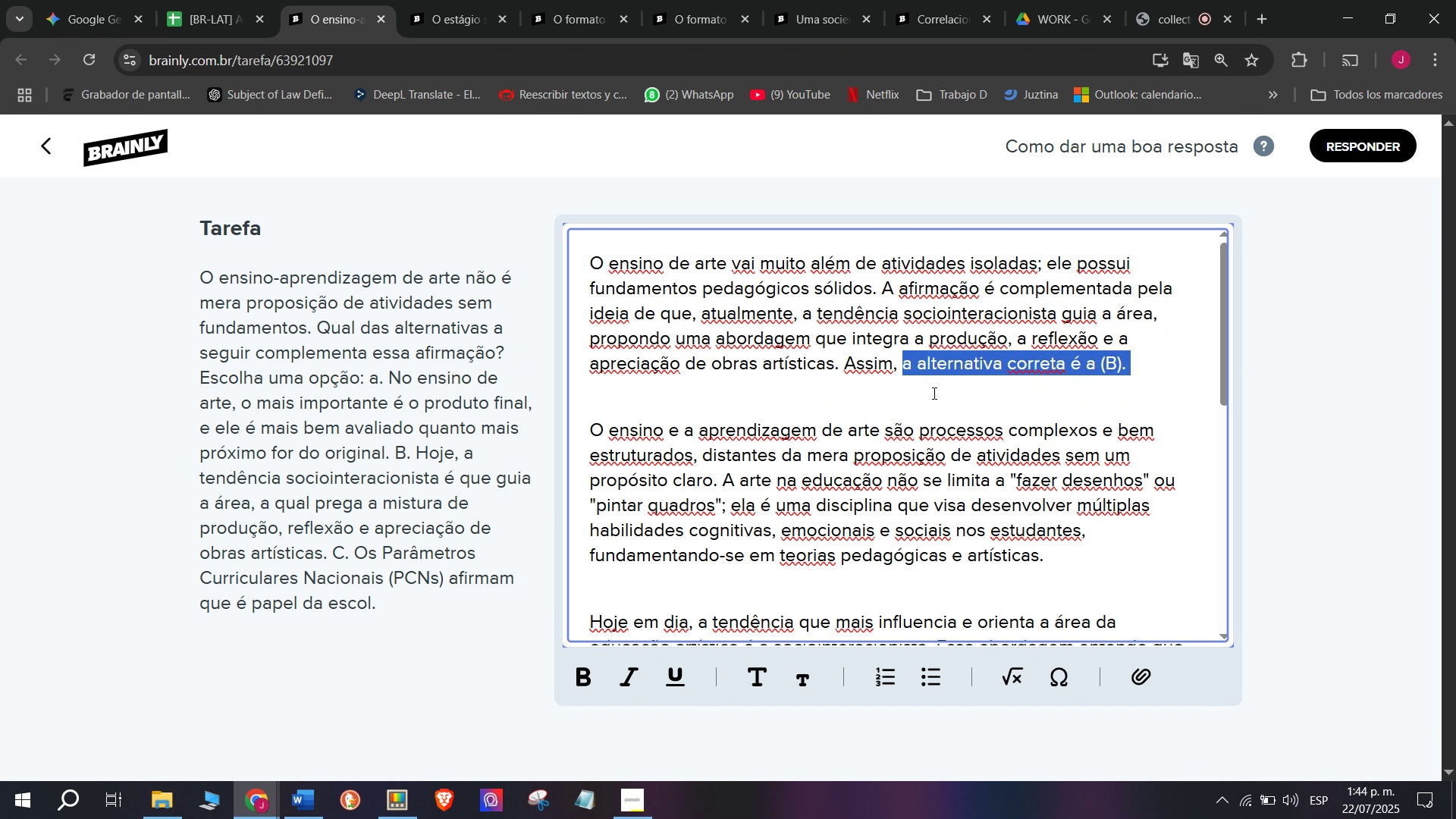 
key(X)
 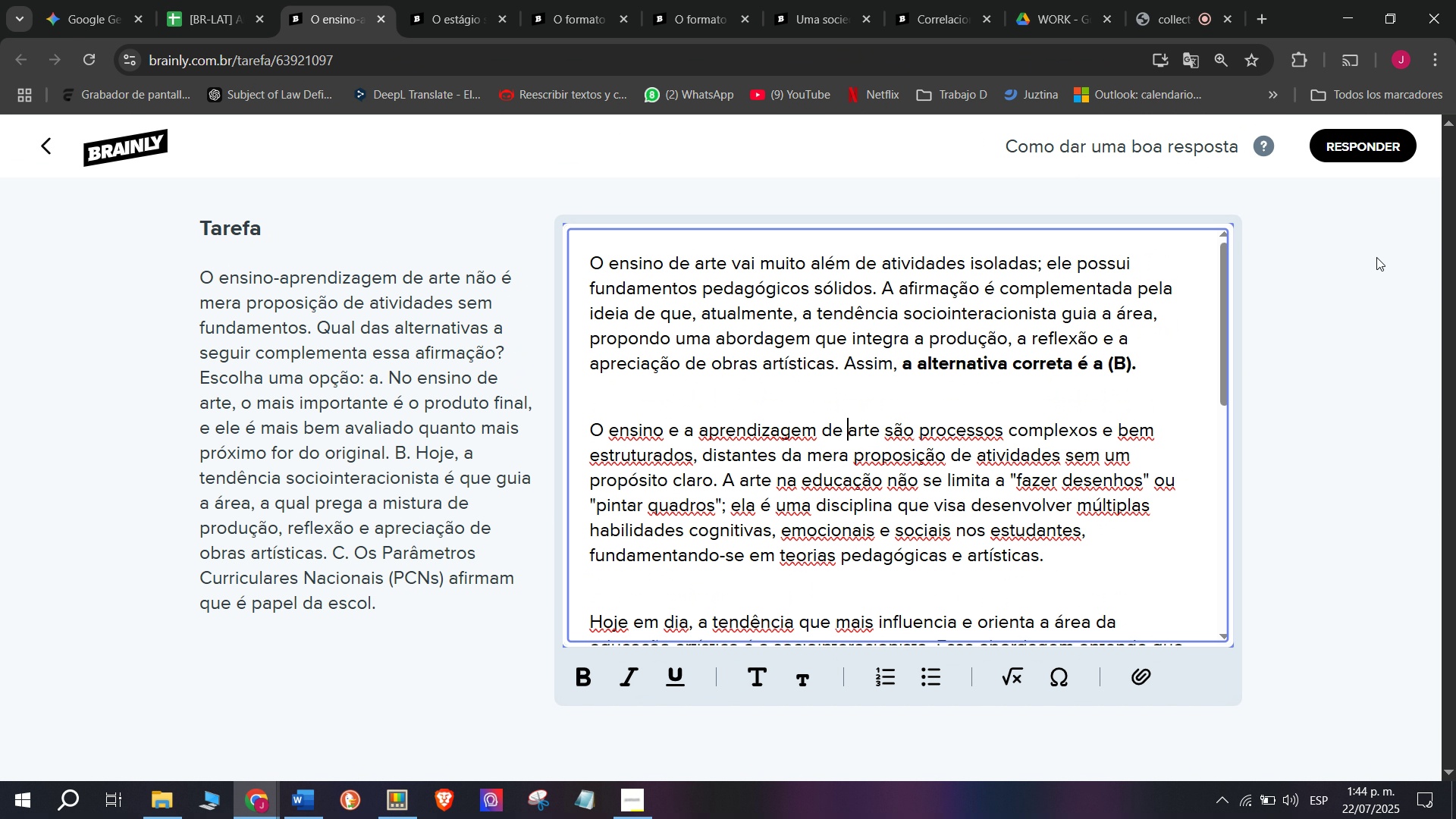 
key(Control+ControlLeft)
 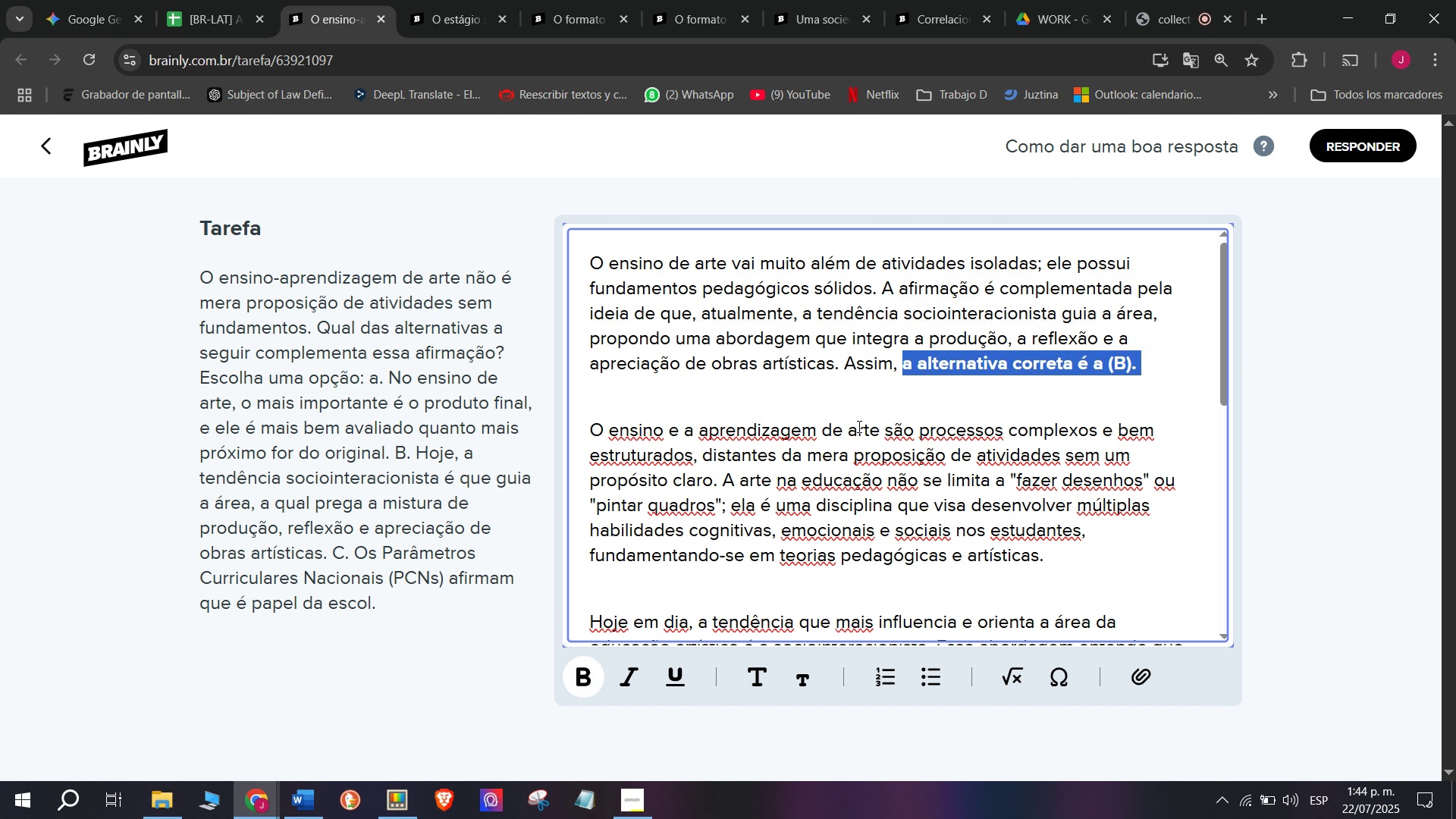 
key(Control+B)
 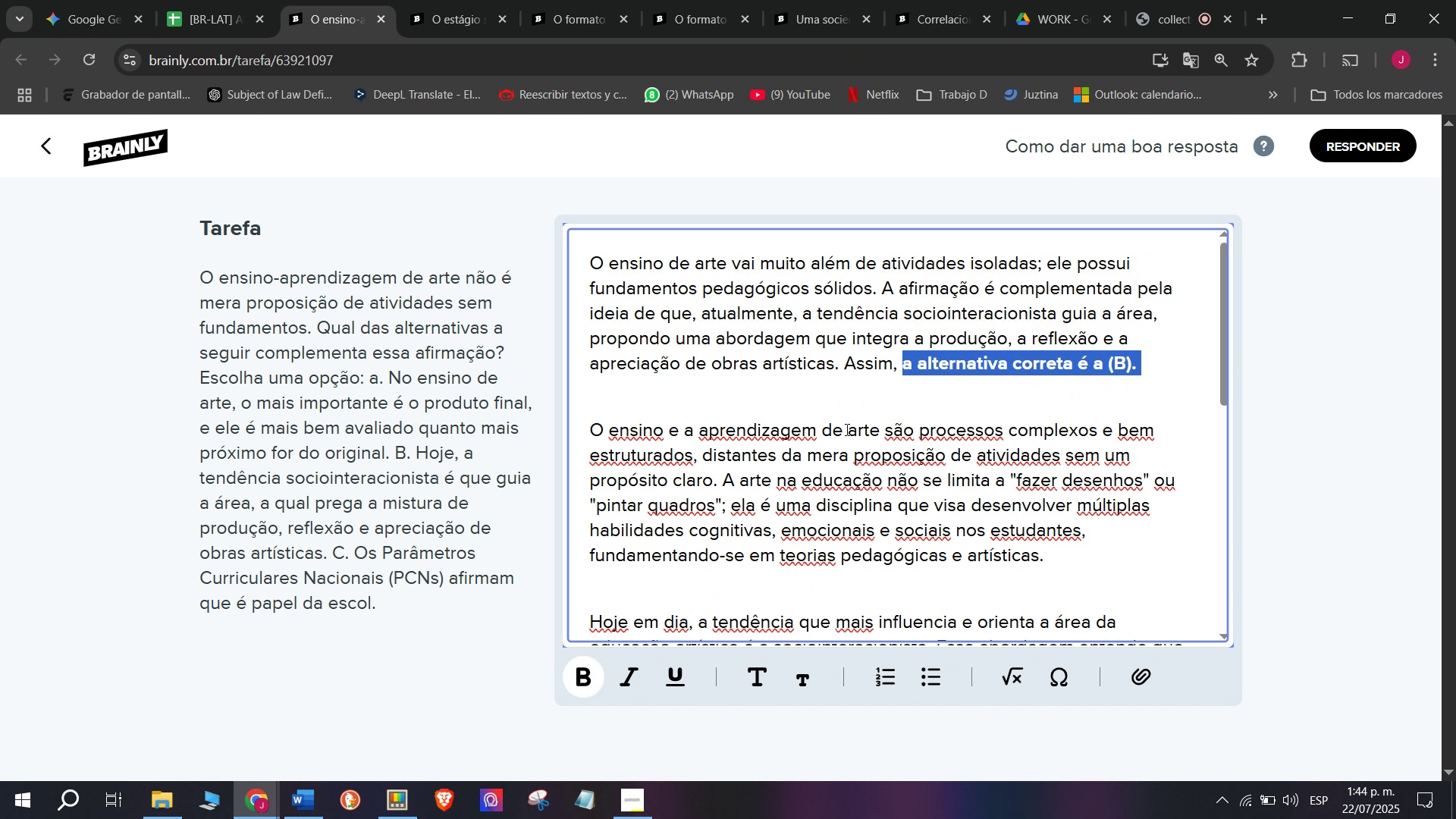 
double_click([846, 429])
 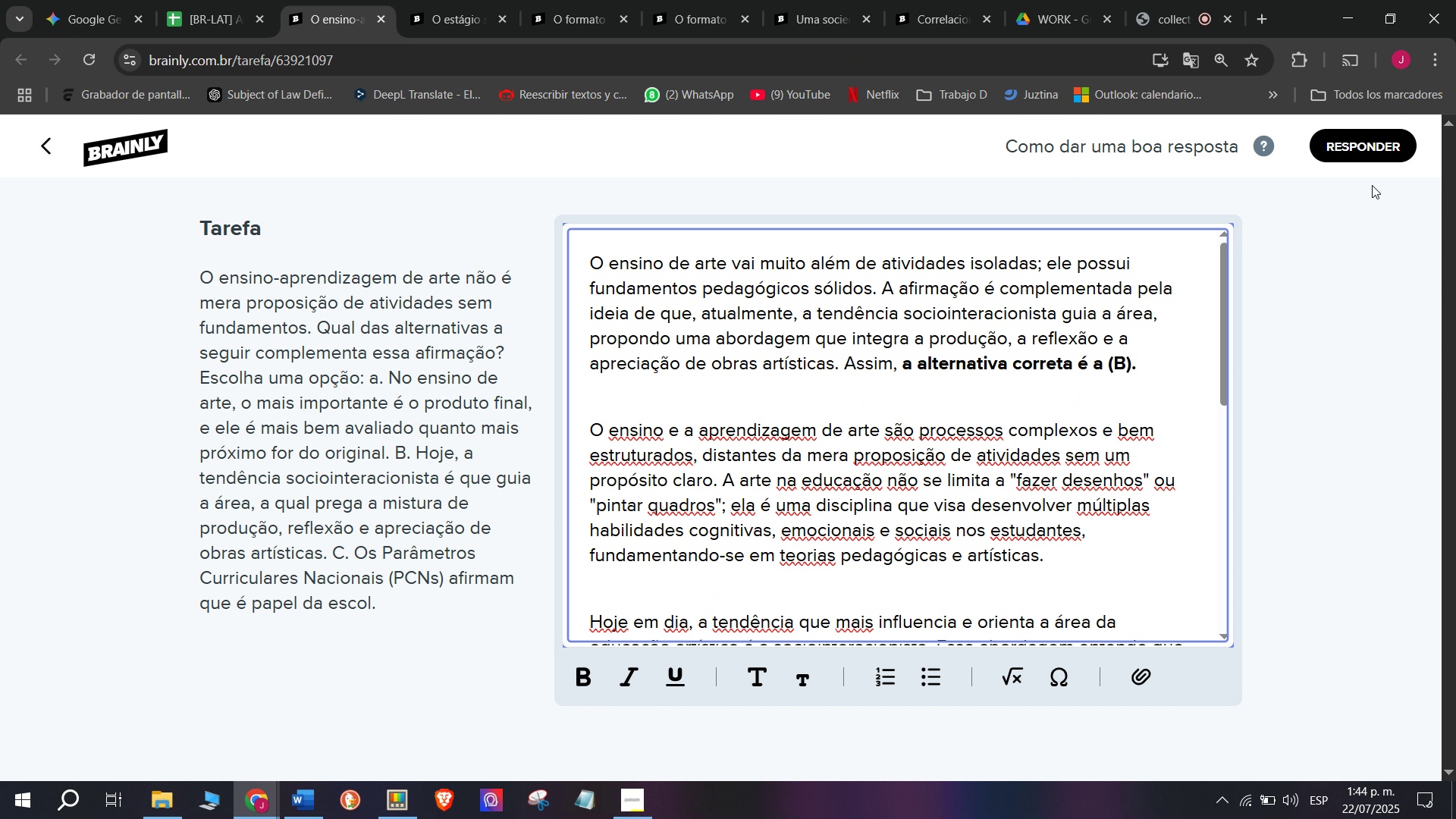 
left_click([1363, 137])
 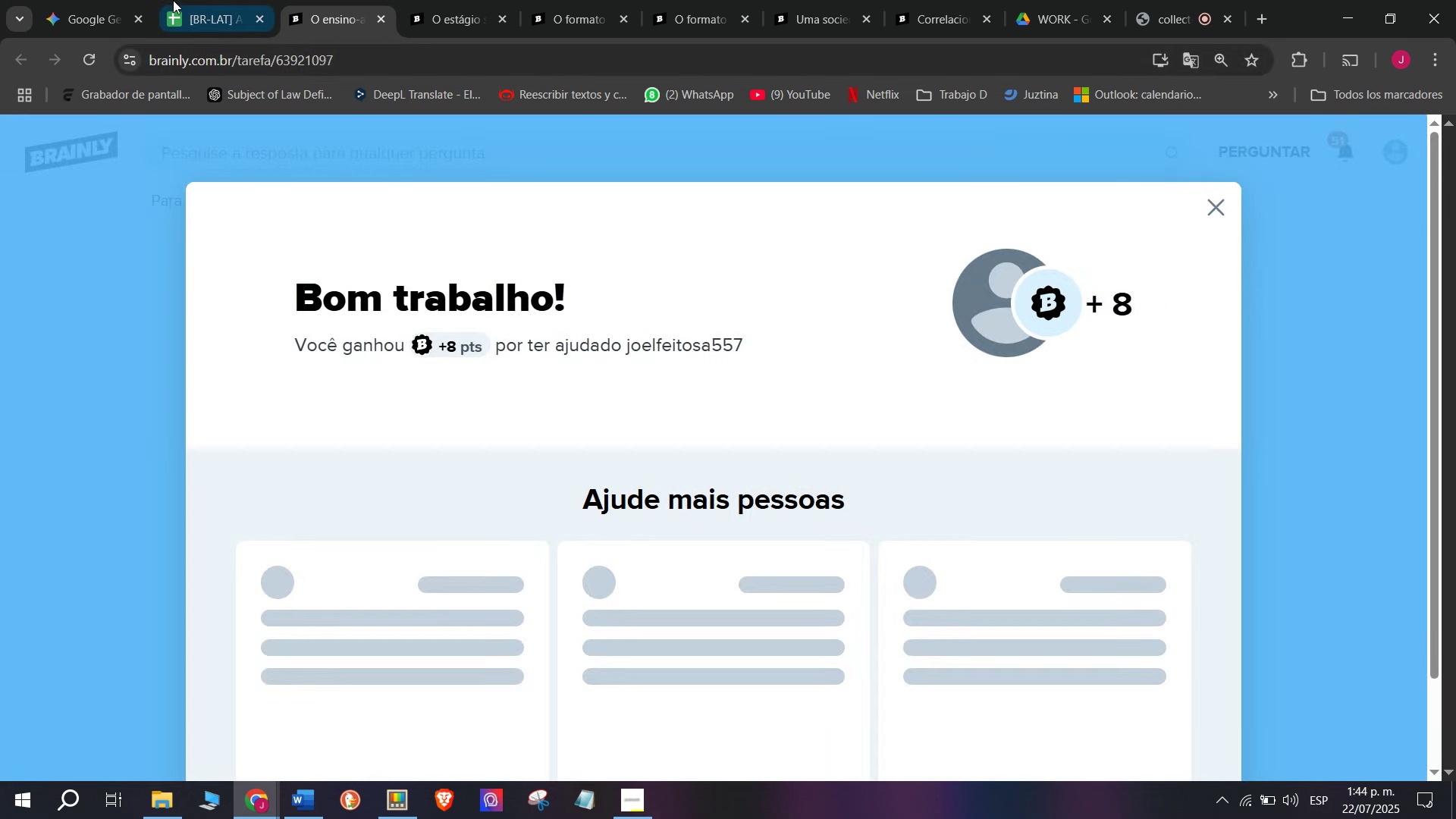 
left_click([187, 0])
 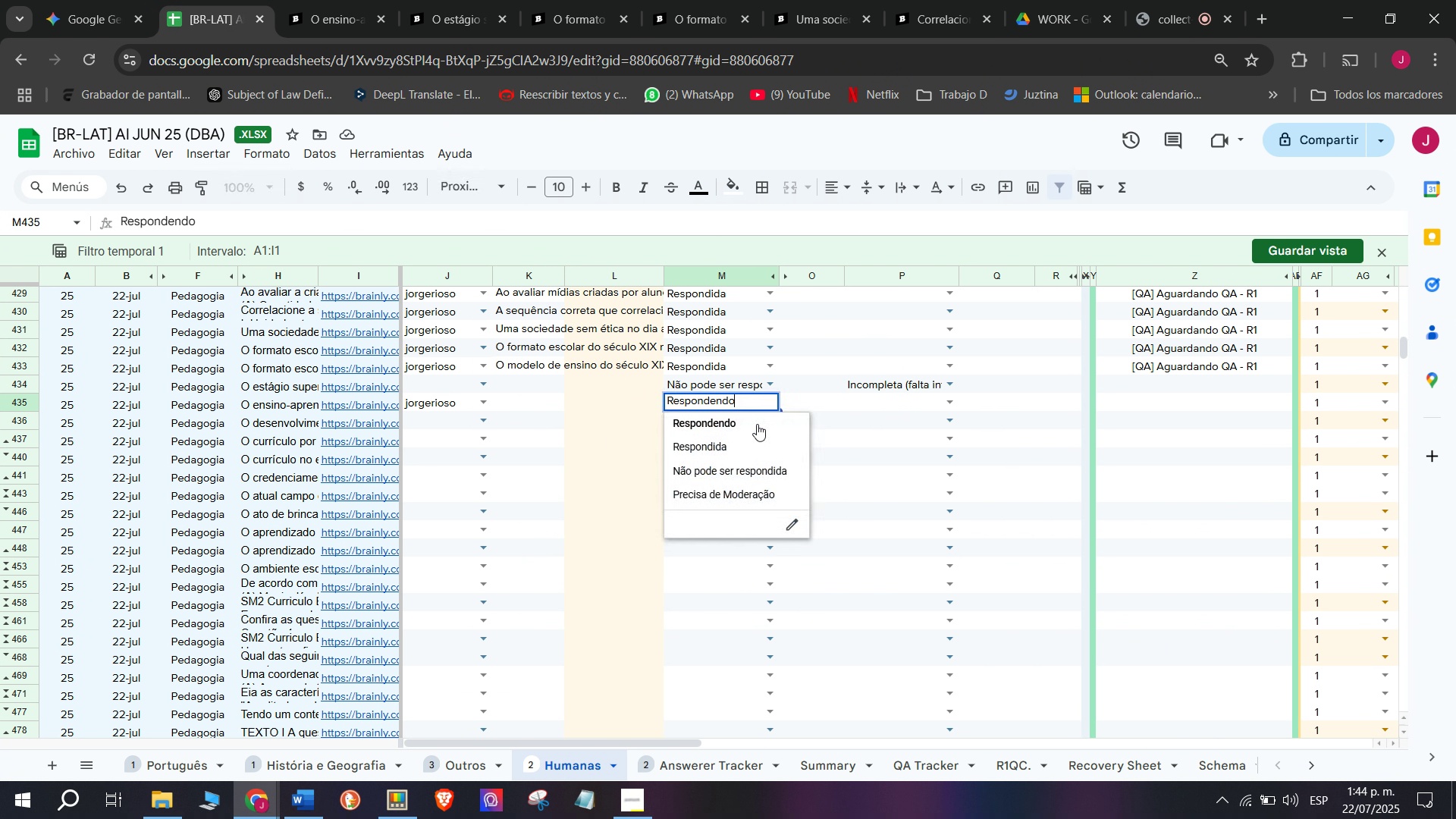 
left_click([717, 452])
 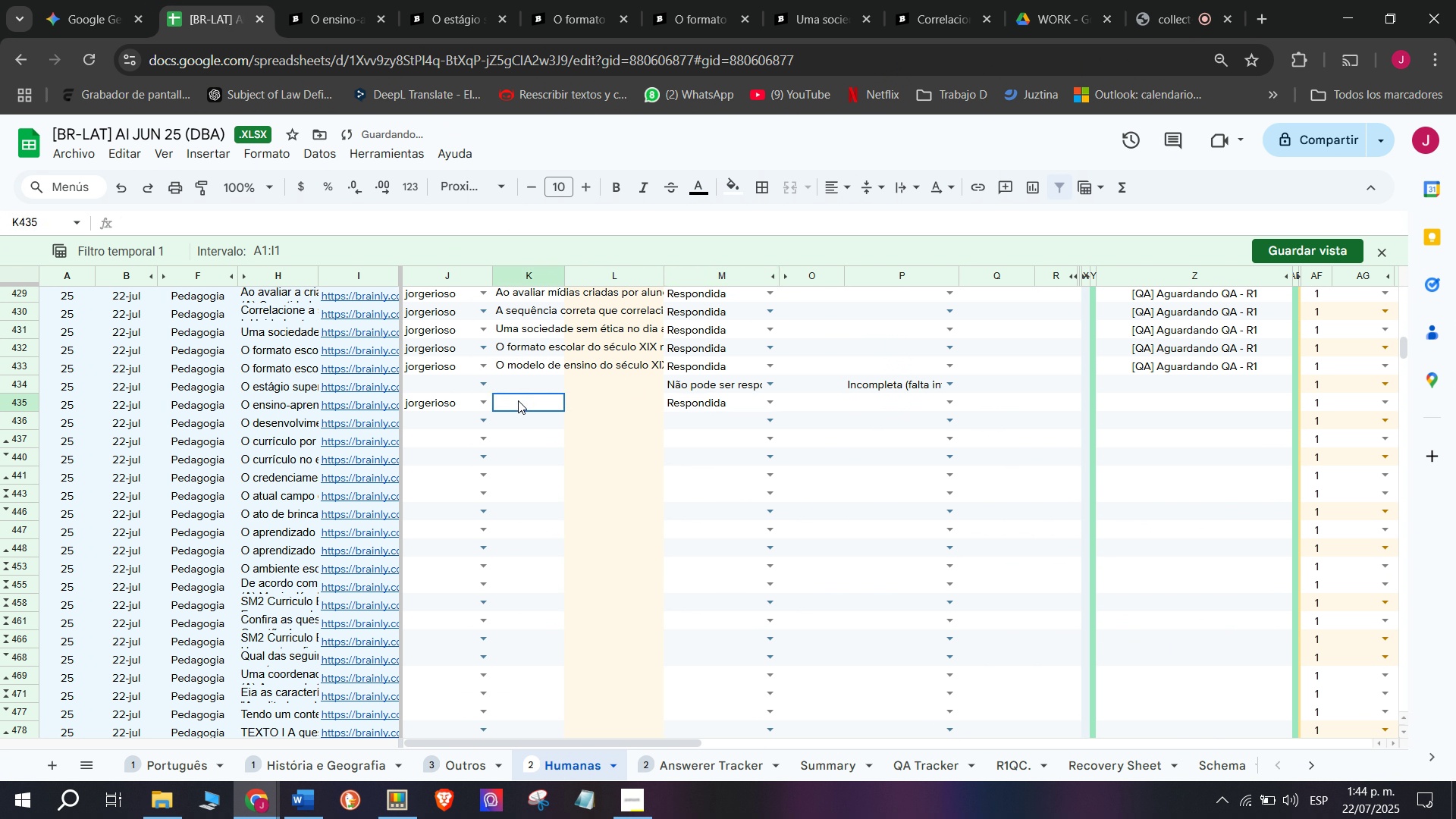 
double_click([518, 400])
 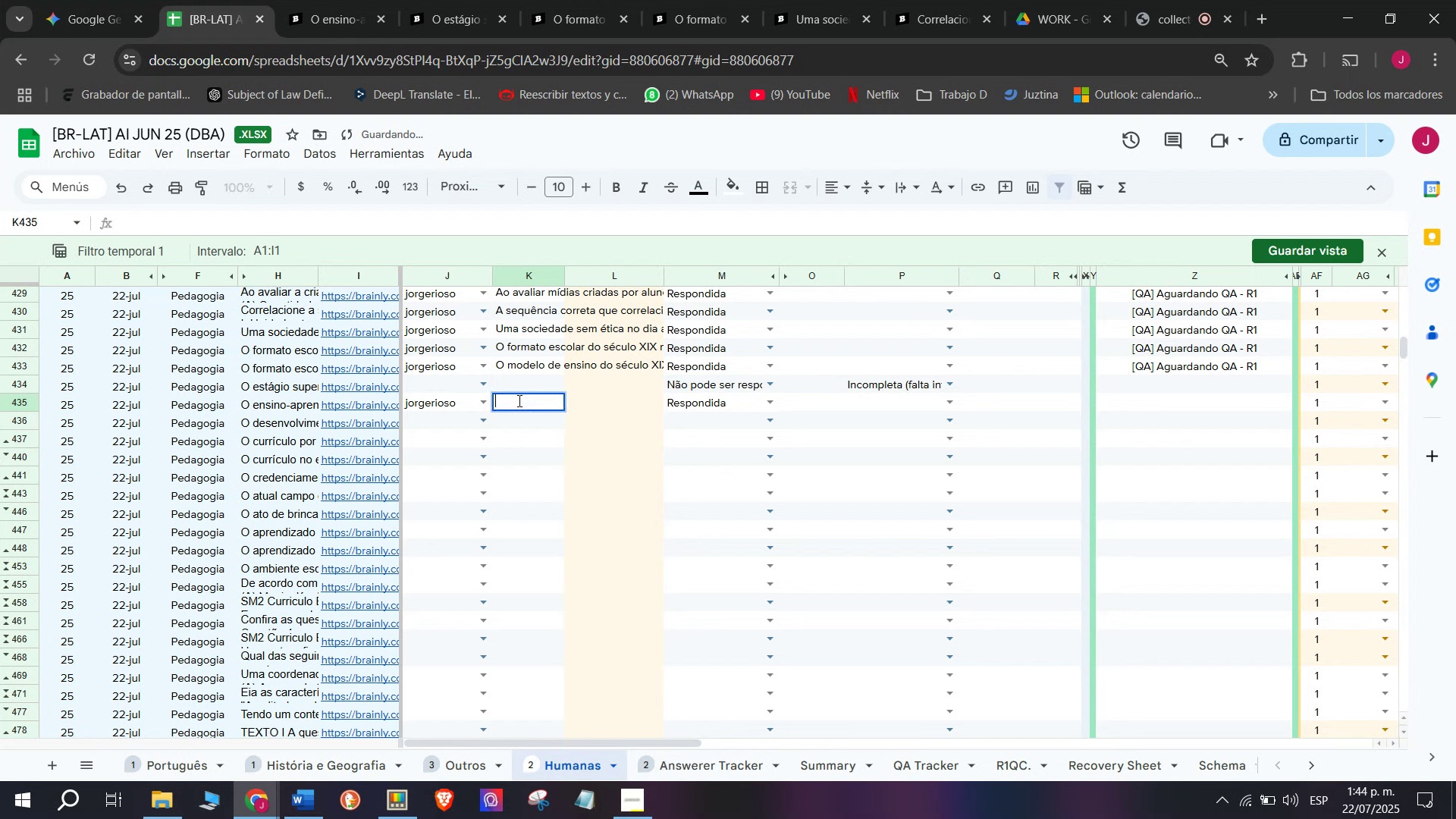 
key(C)
 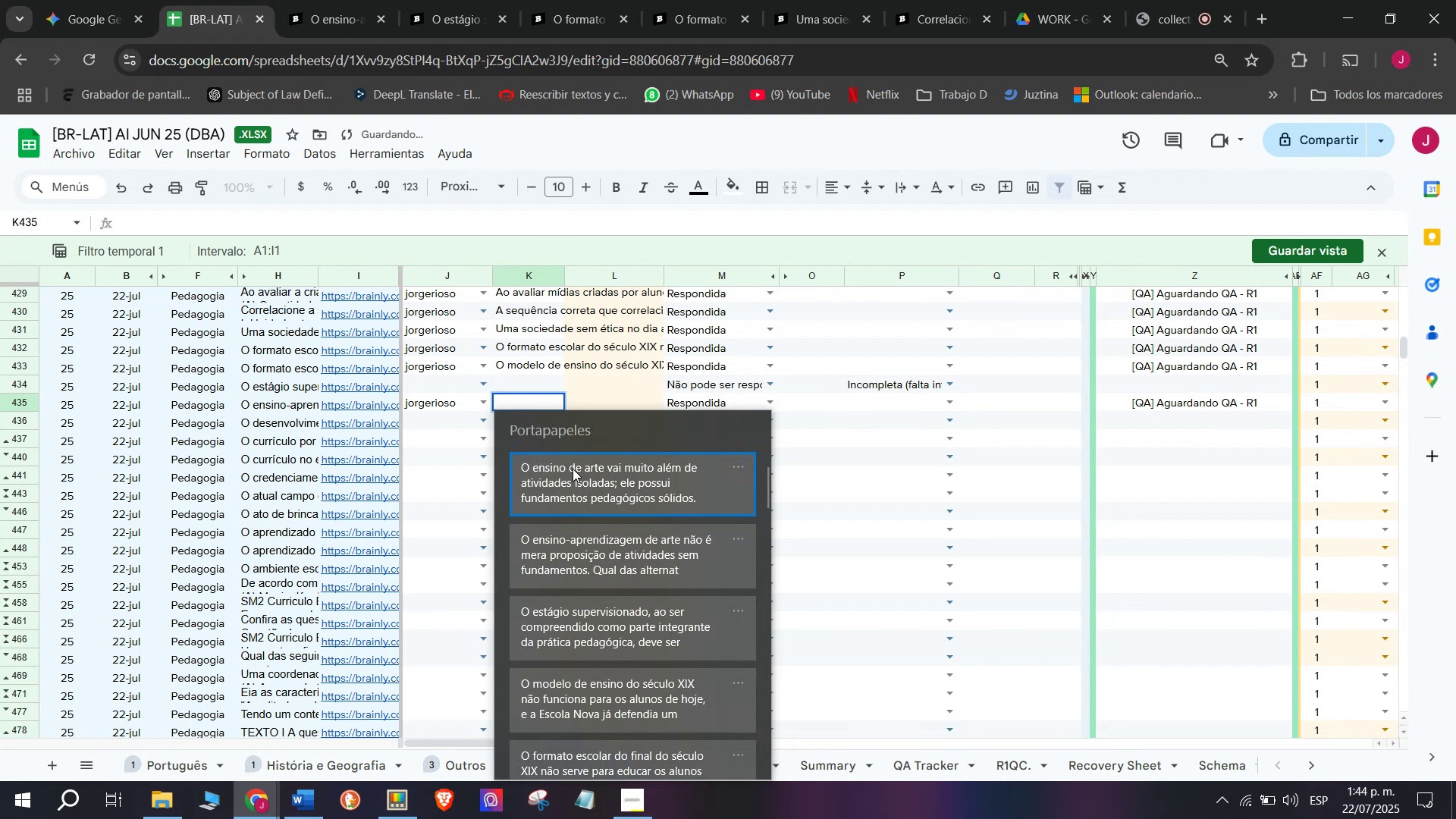 
key(Meta+MetaLeft)
 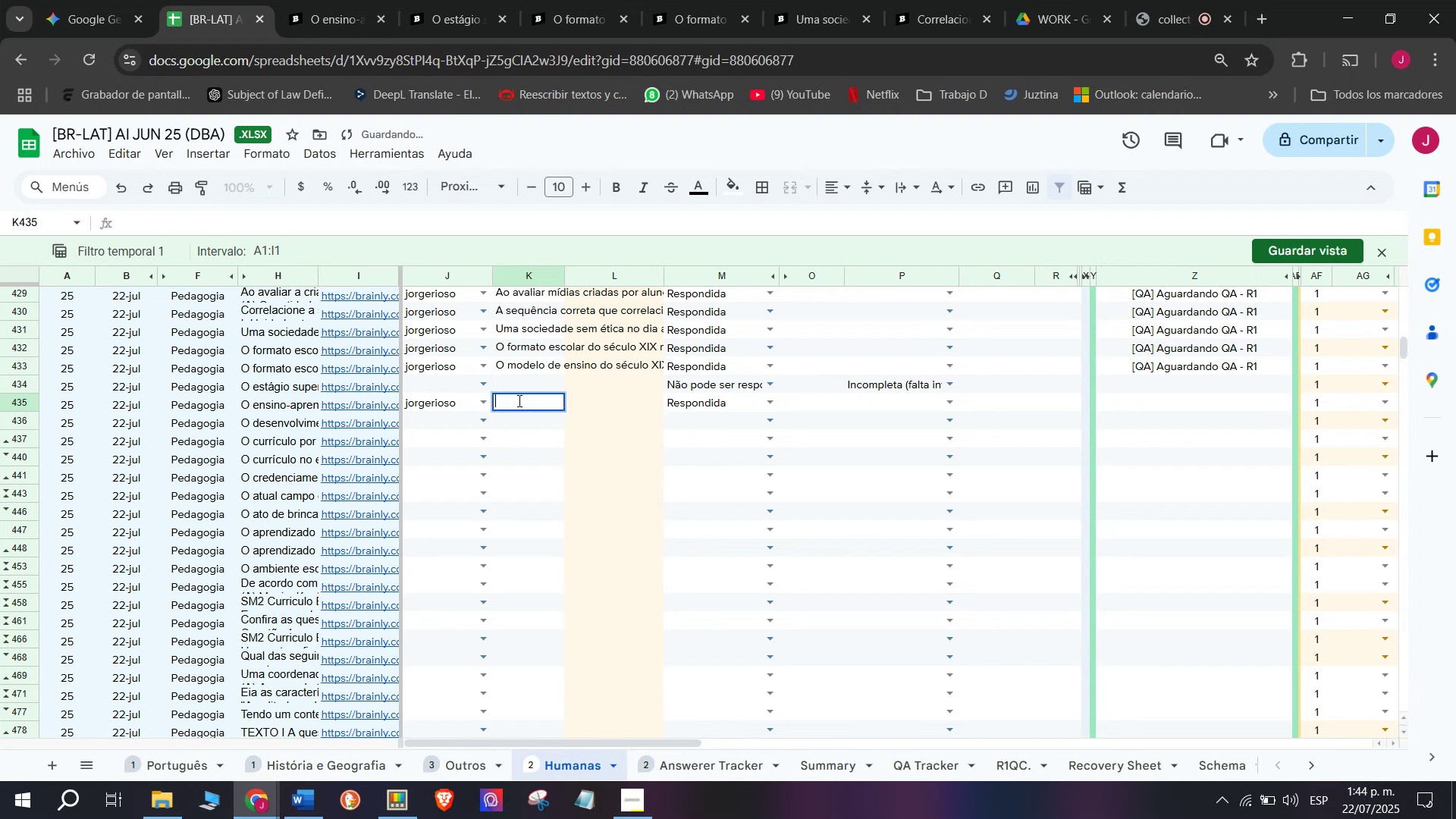 
key(Meta+V)
 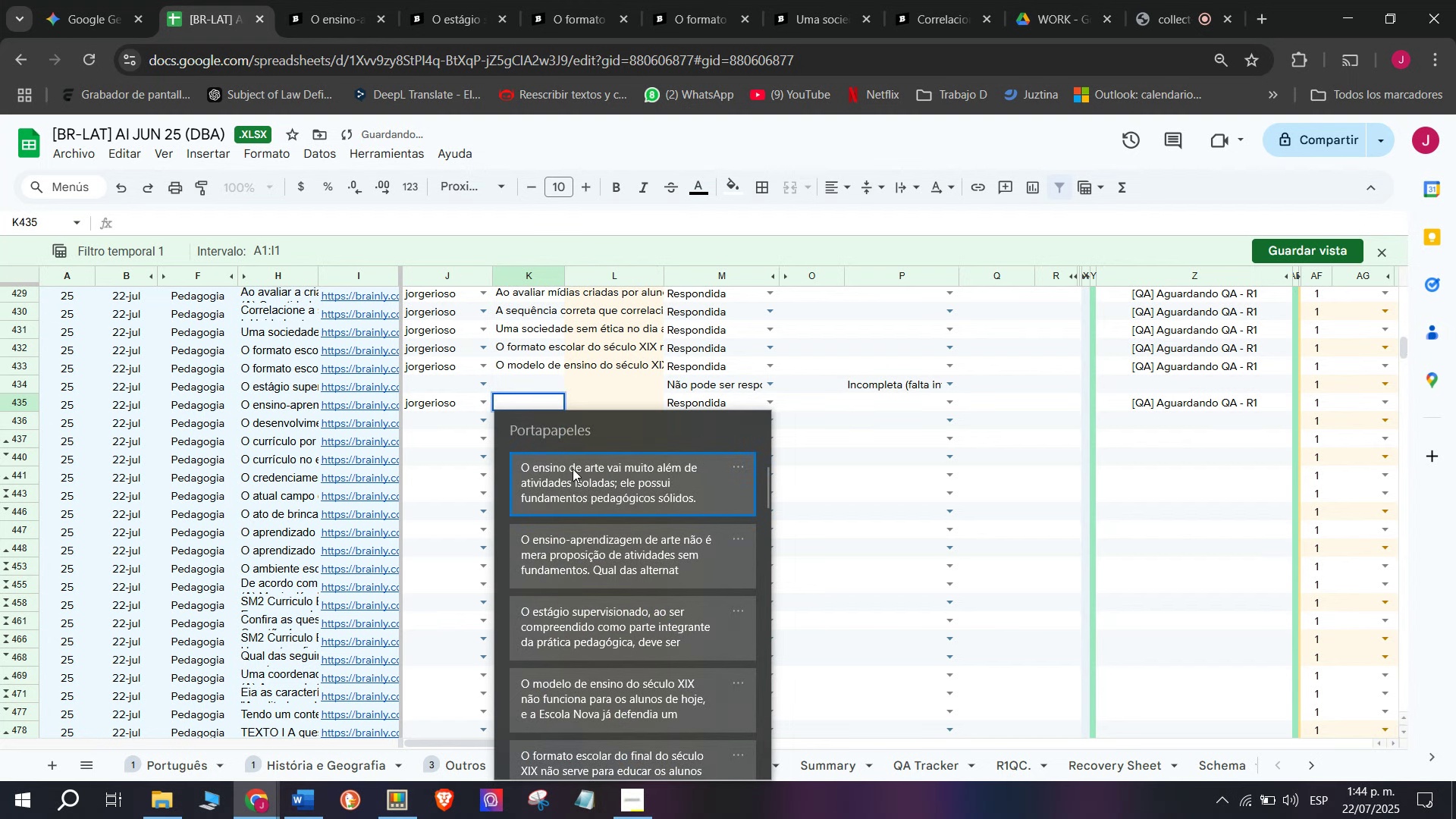 
left_click([573, 469])
 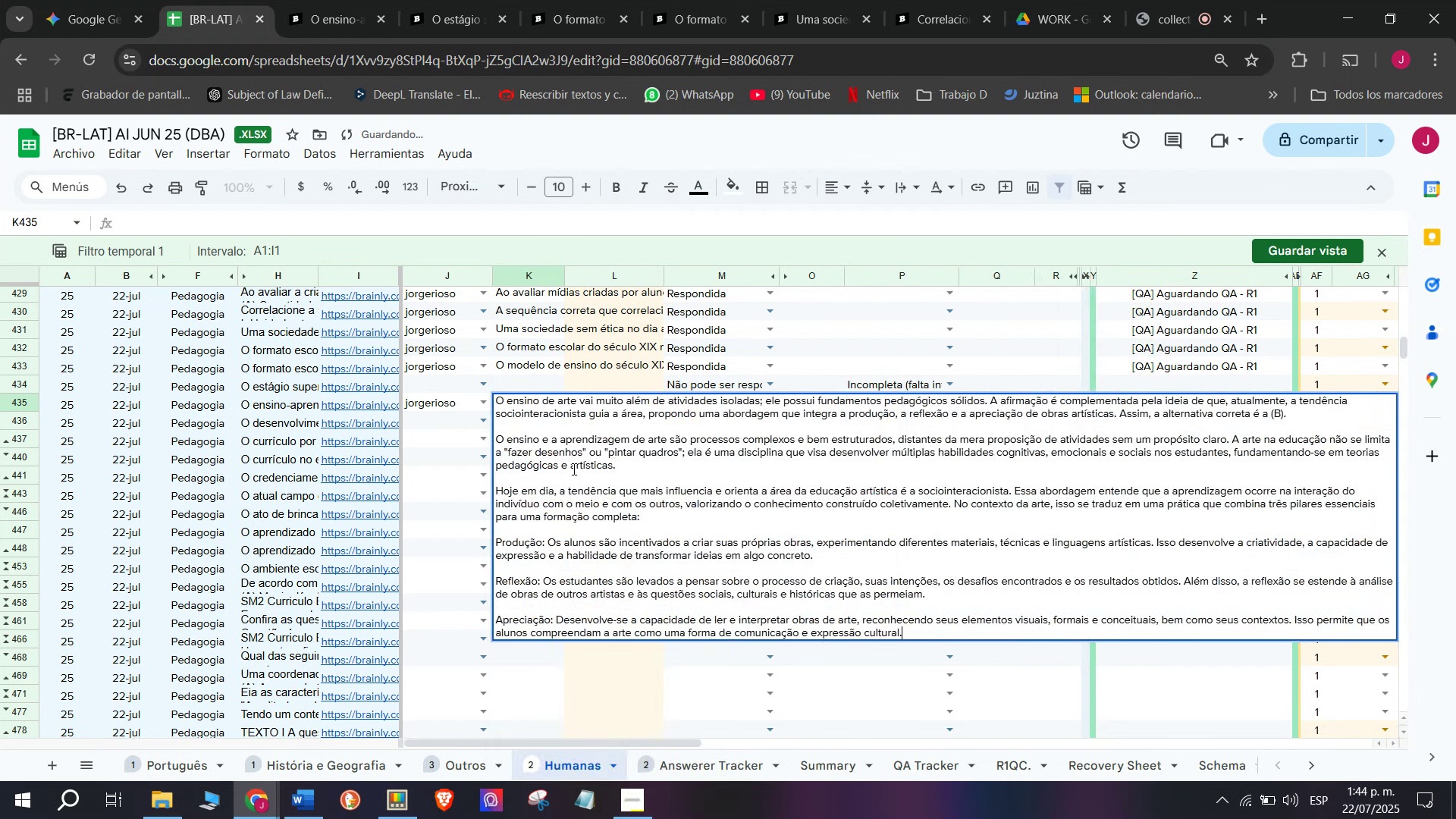 
key(Control+ControlLeft)
 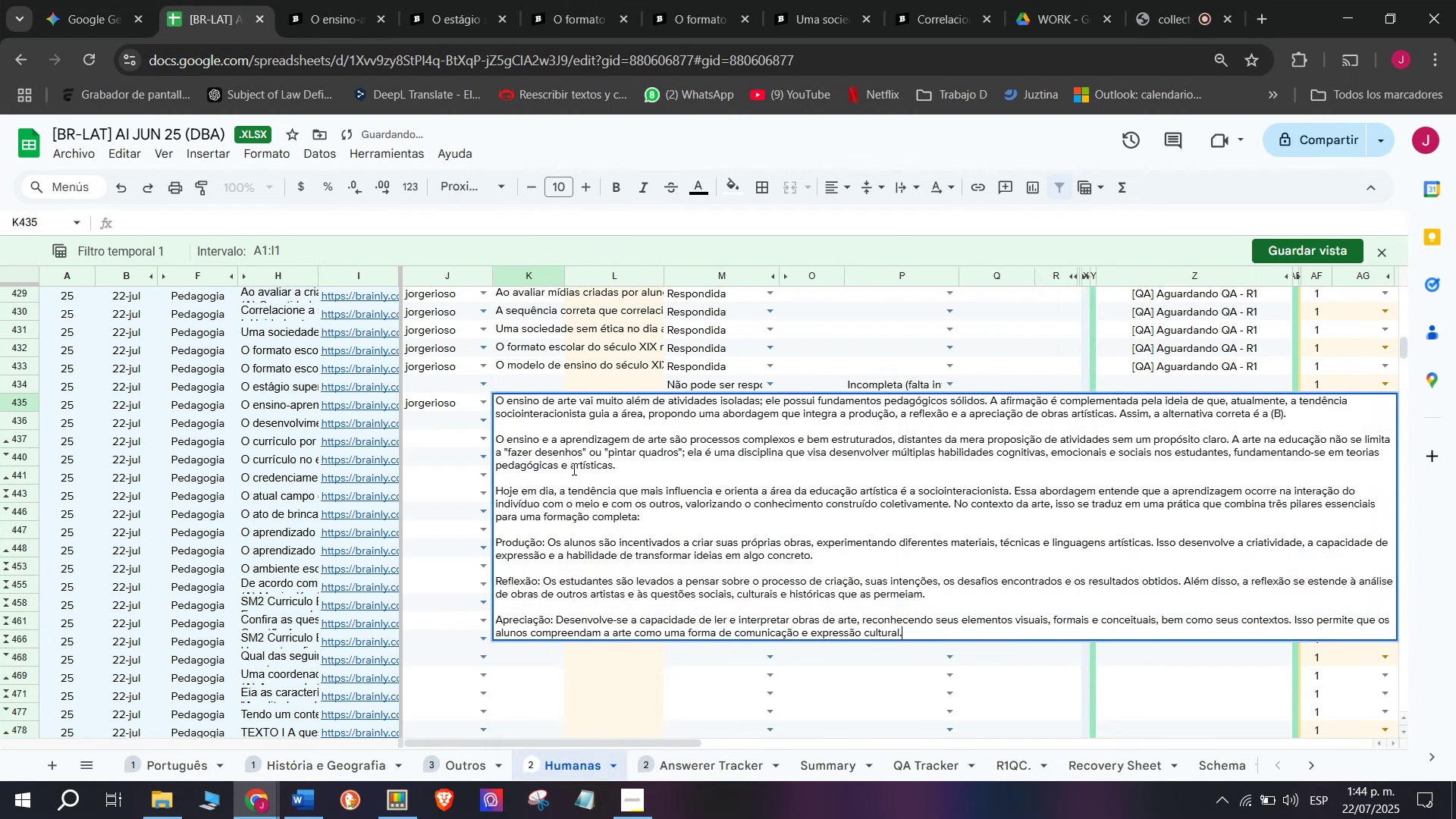 
key(Control+V)
 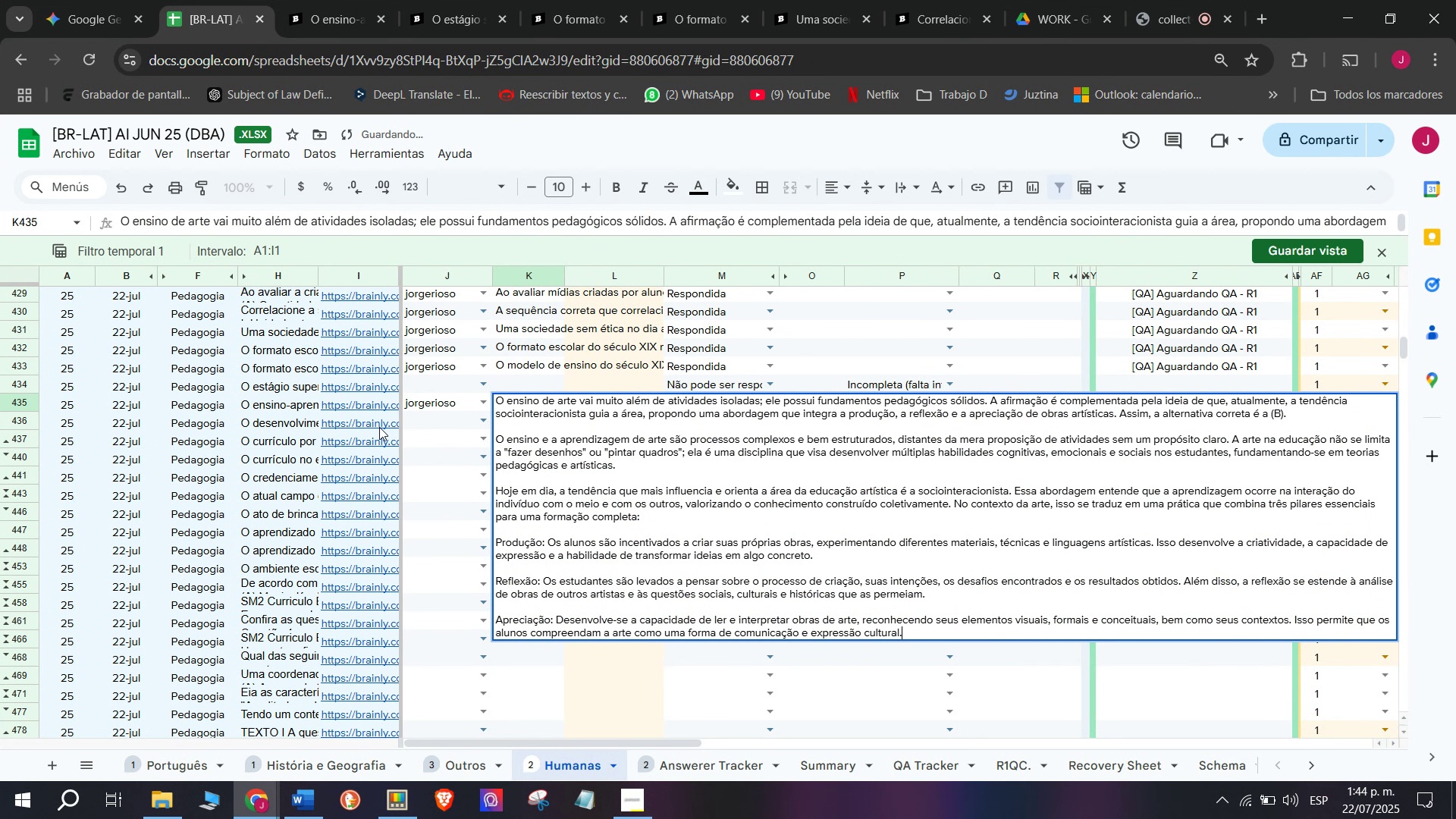 
left_click([381, 422])
 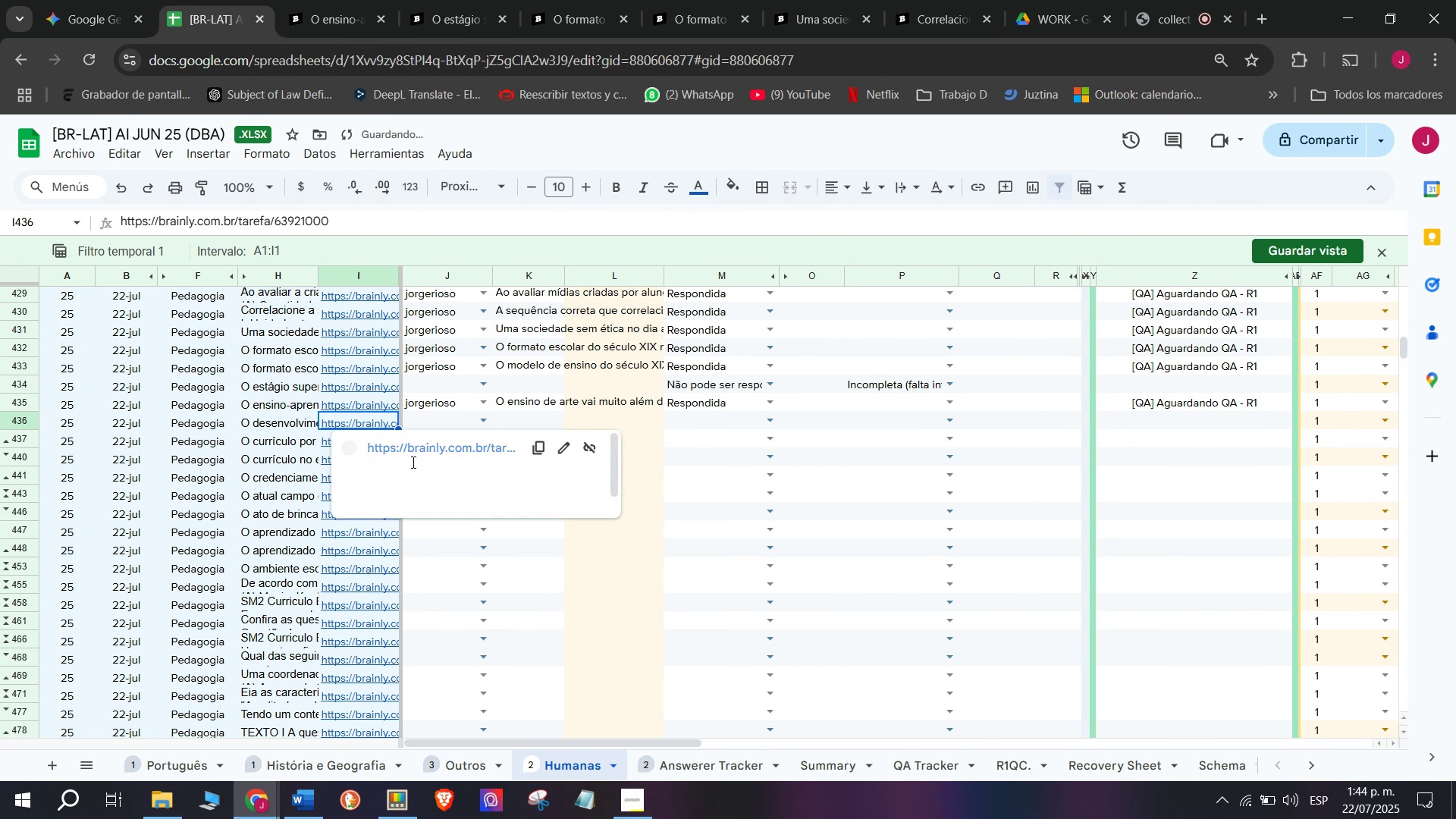 
left_click([420, 457])
 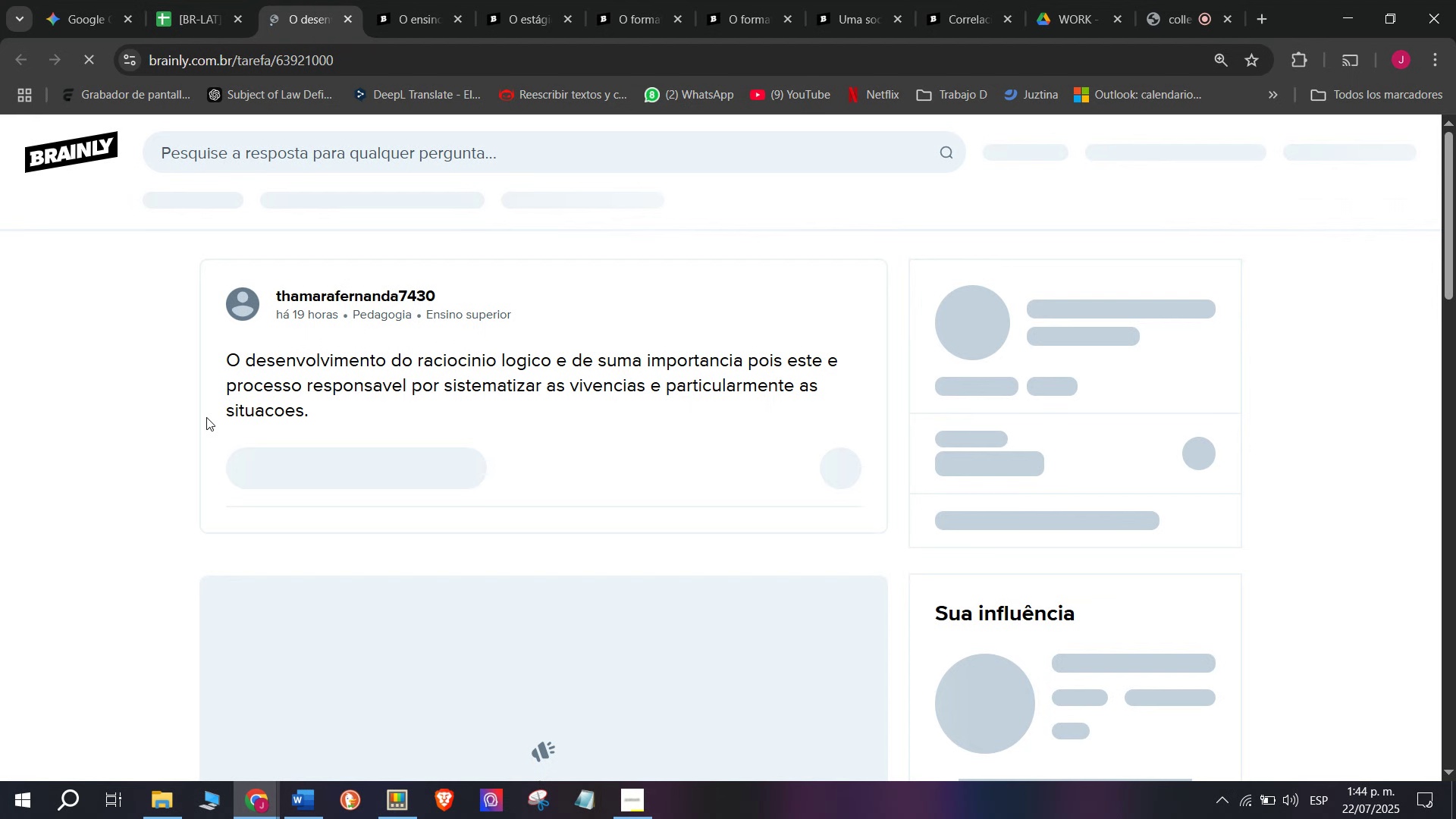 
left_click_drag(start_coordinate=[221, 367], to_coordinate=[340, 427])
 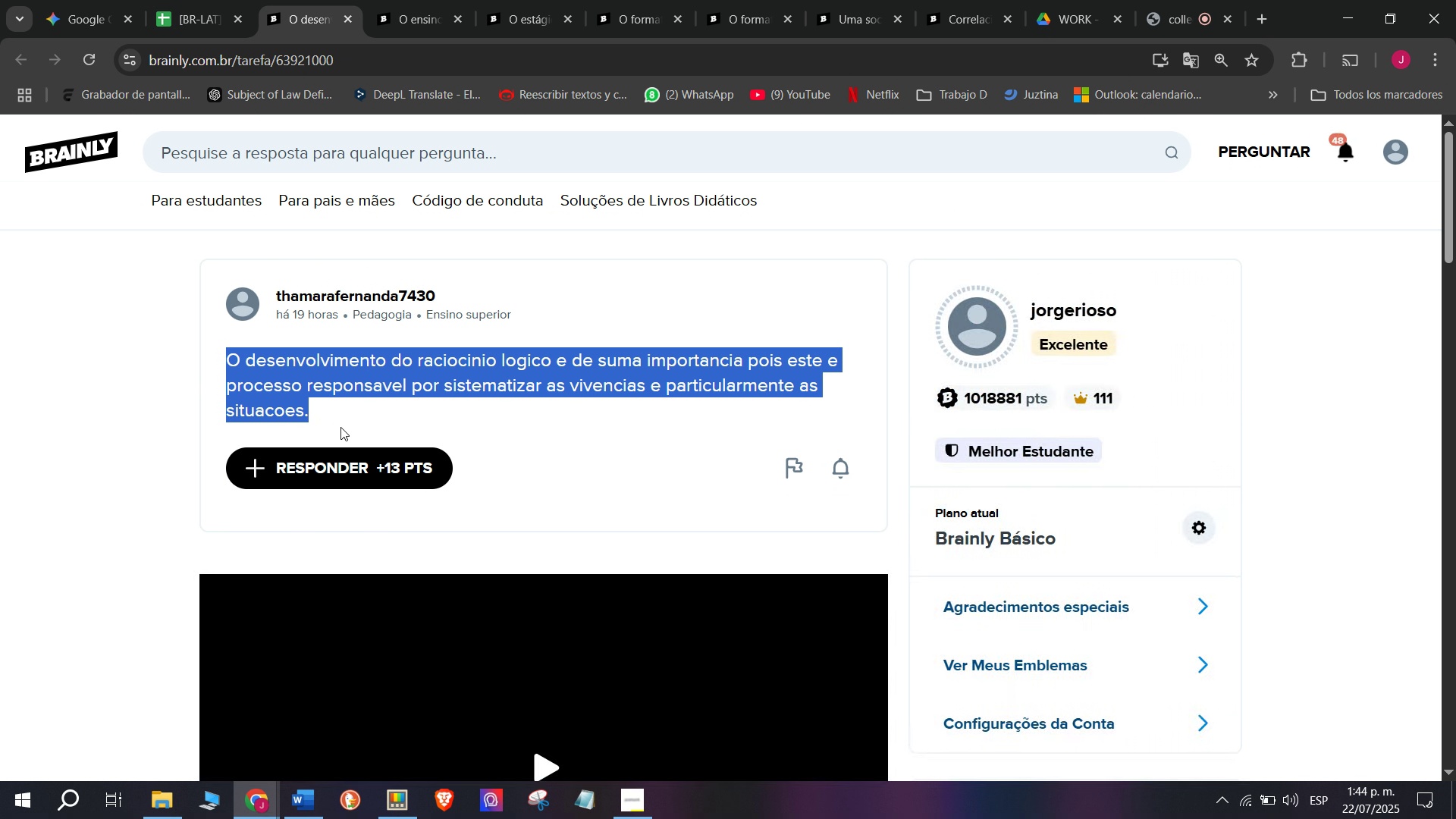 
key(Control+ControlLeft)
 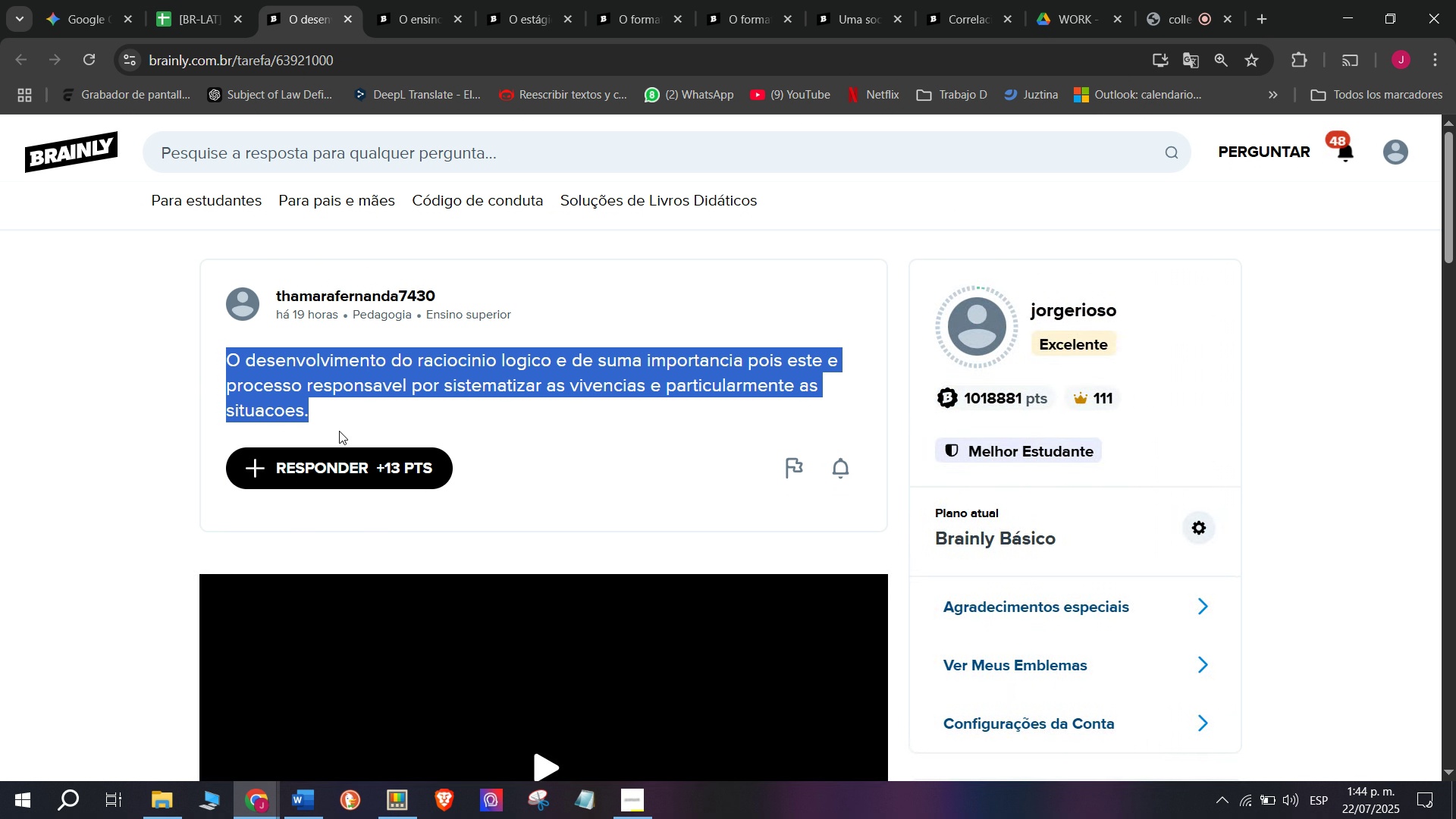 
key(Break)
 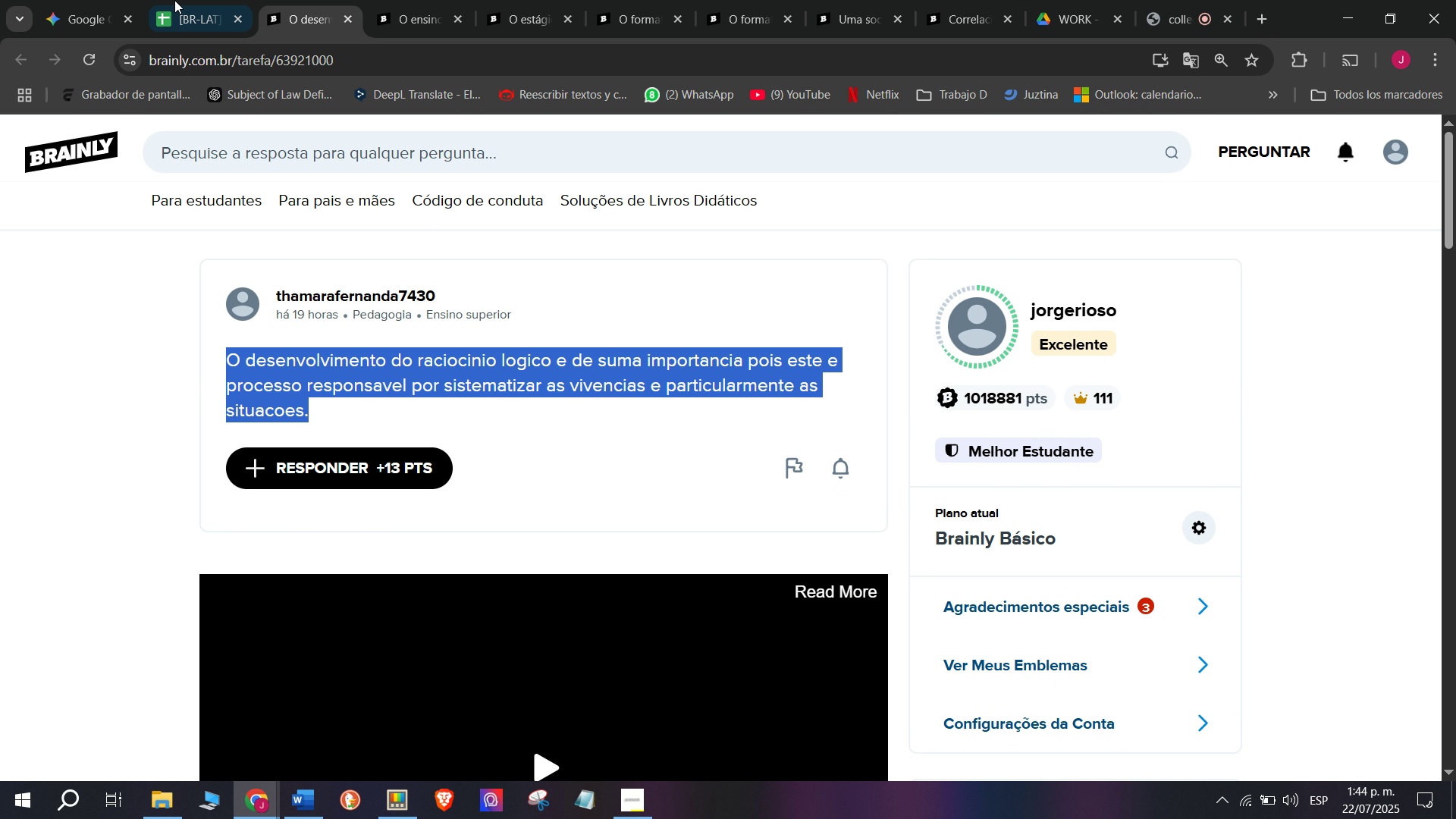 
key(Control+C)
 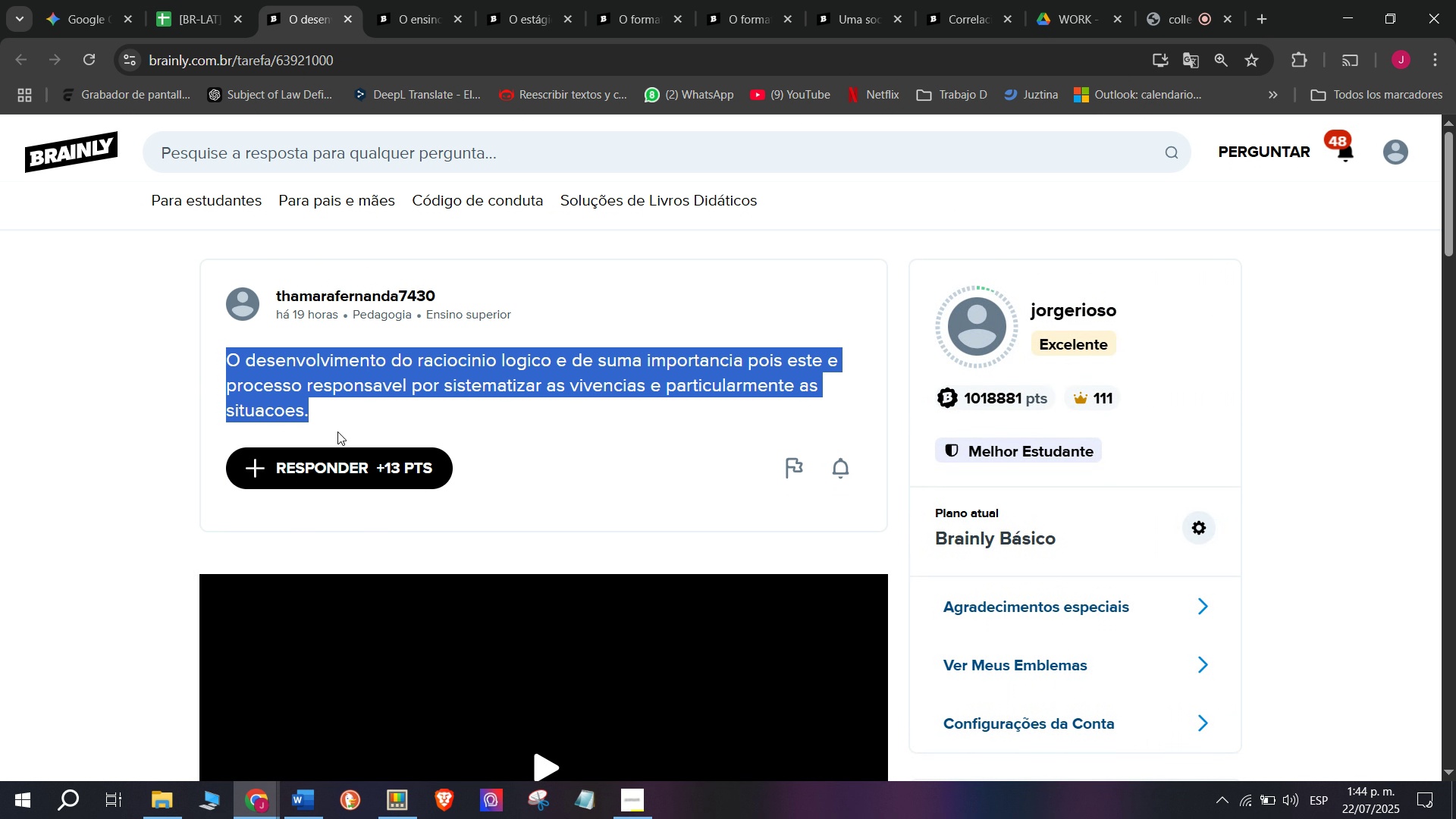 
key(Break)
 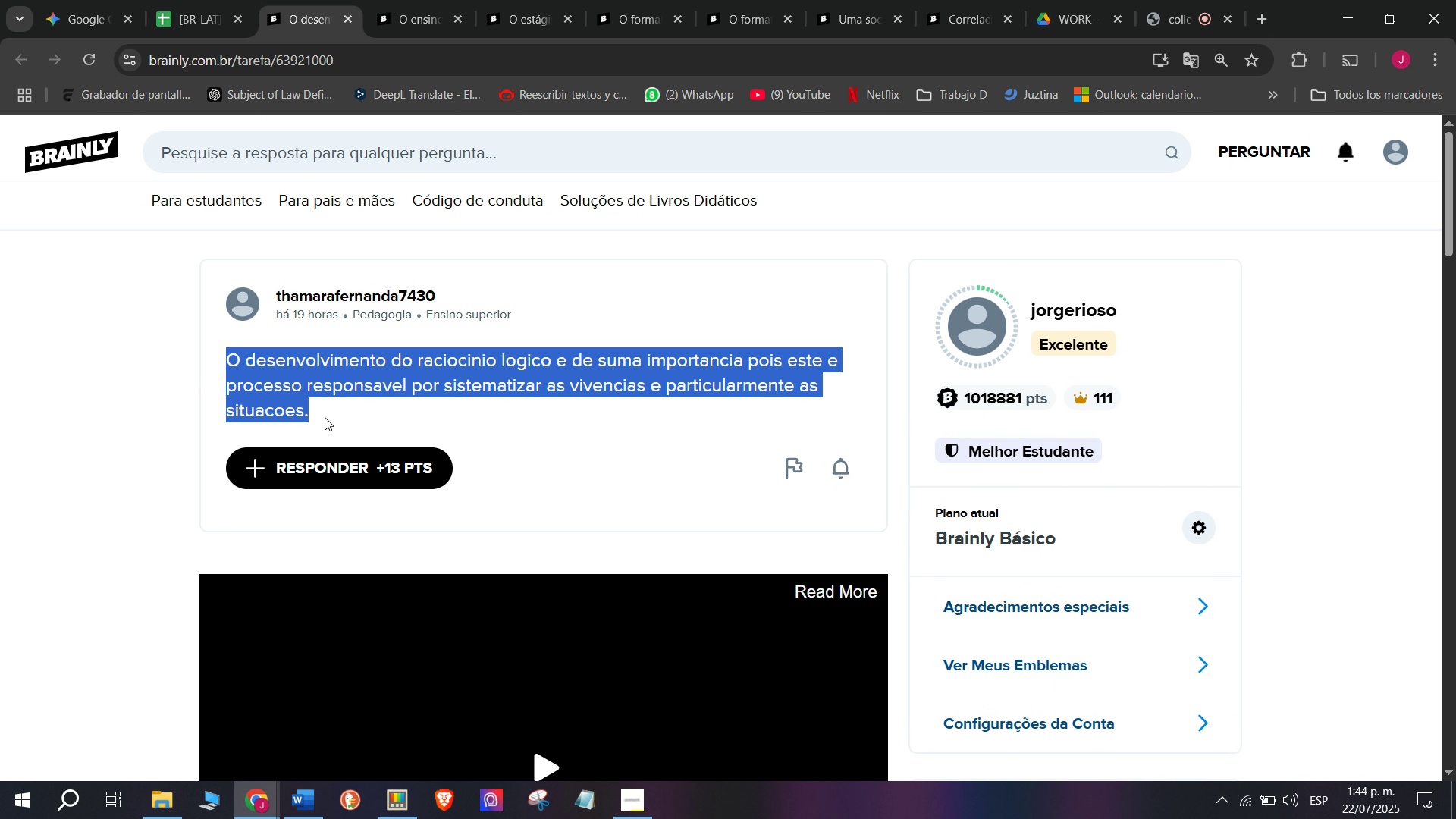 
key(Control+ControlLeft)
 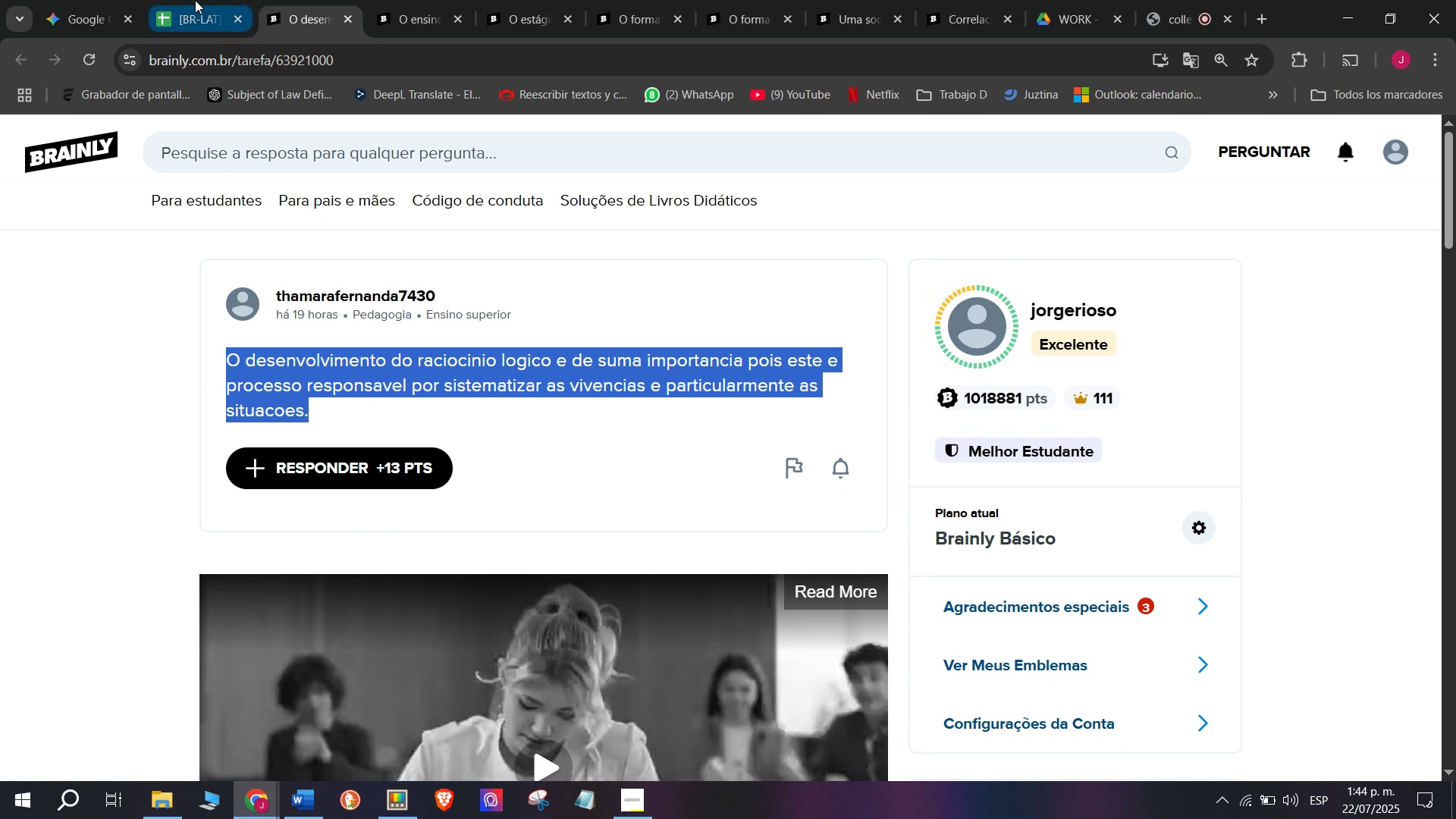 
key(Control+C)
 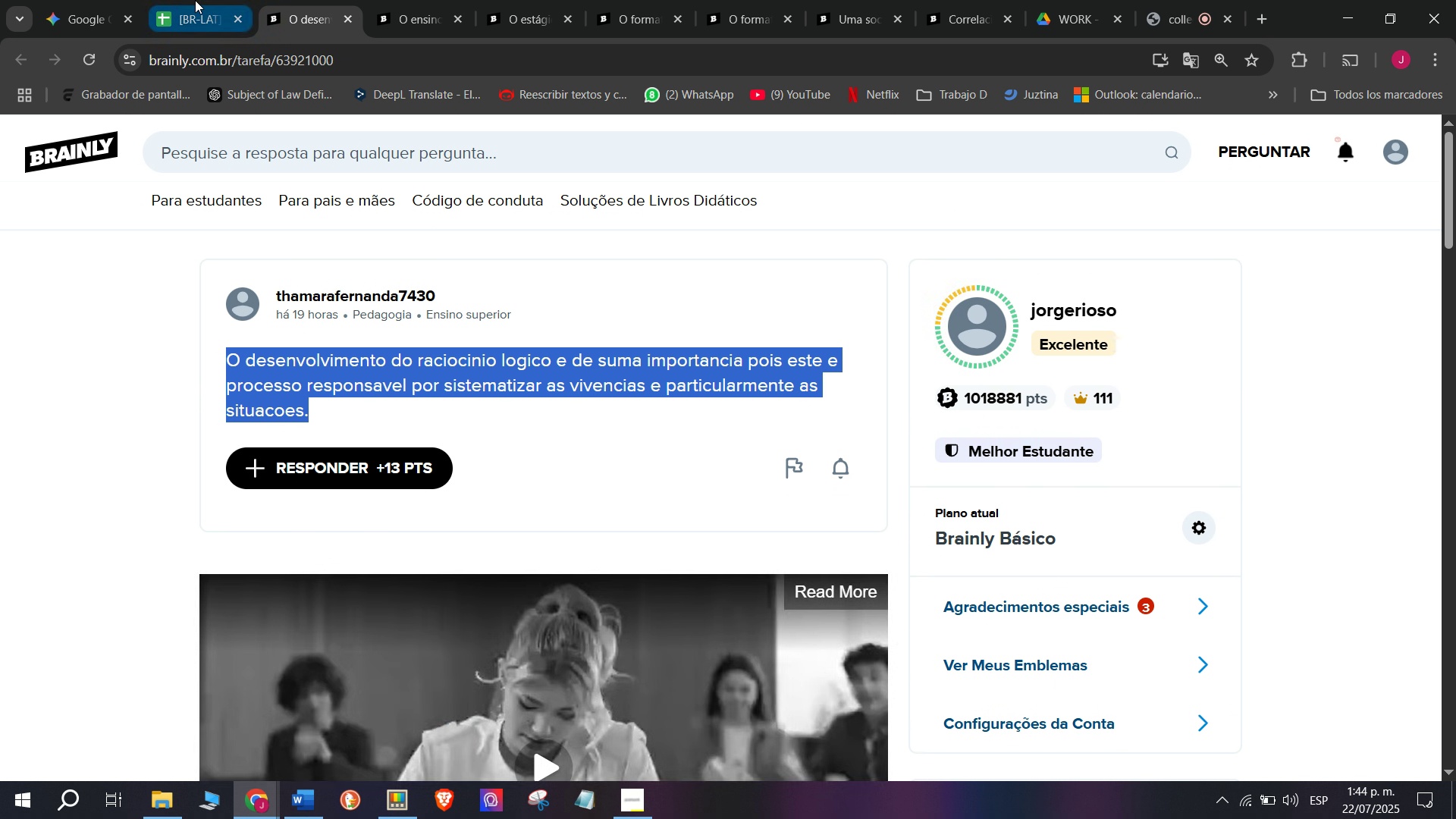 
left_click([195, 0])
 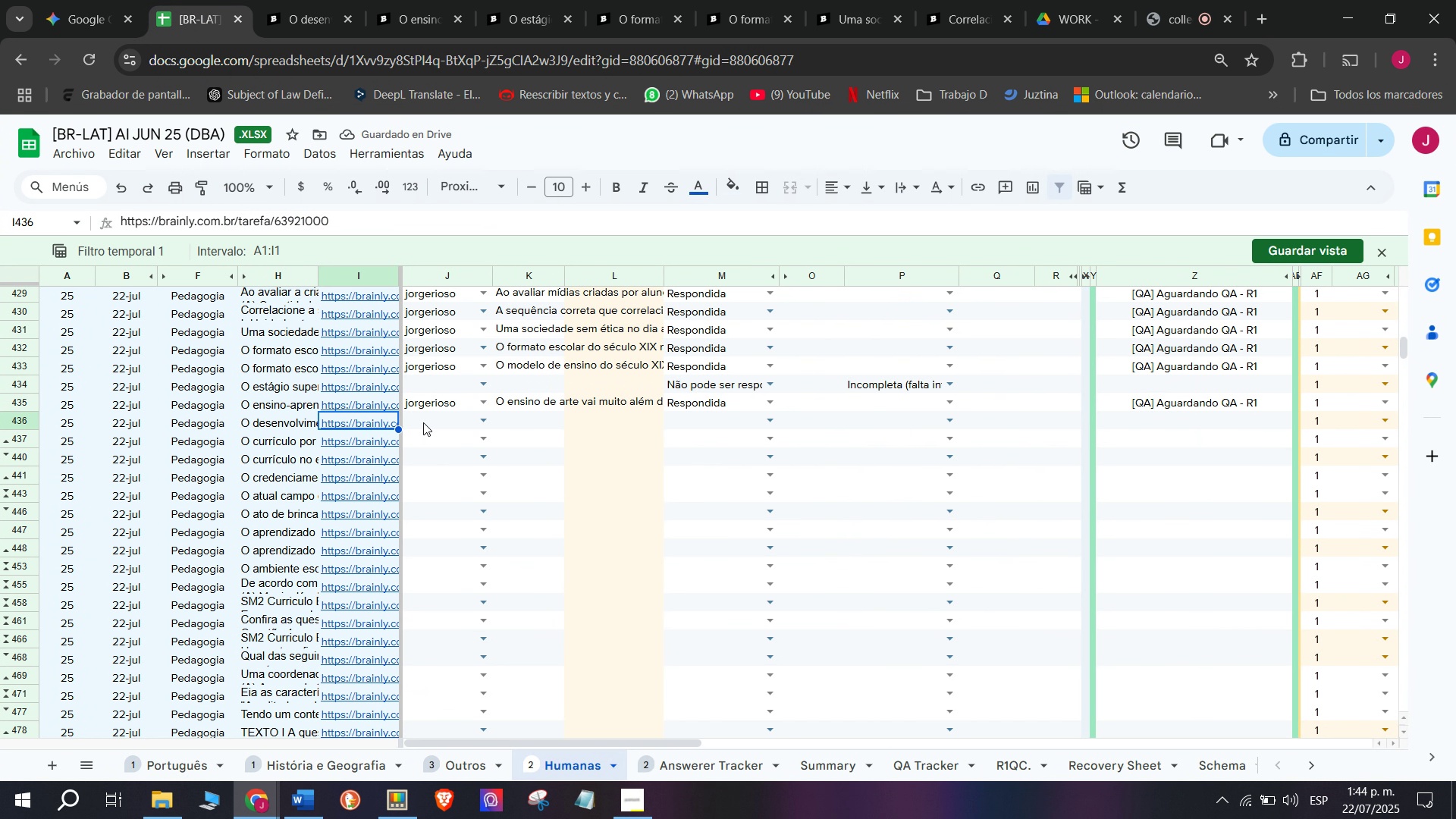 
left_click([423, 422])
 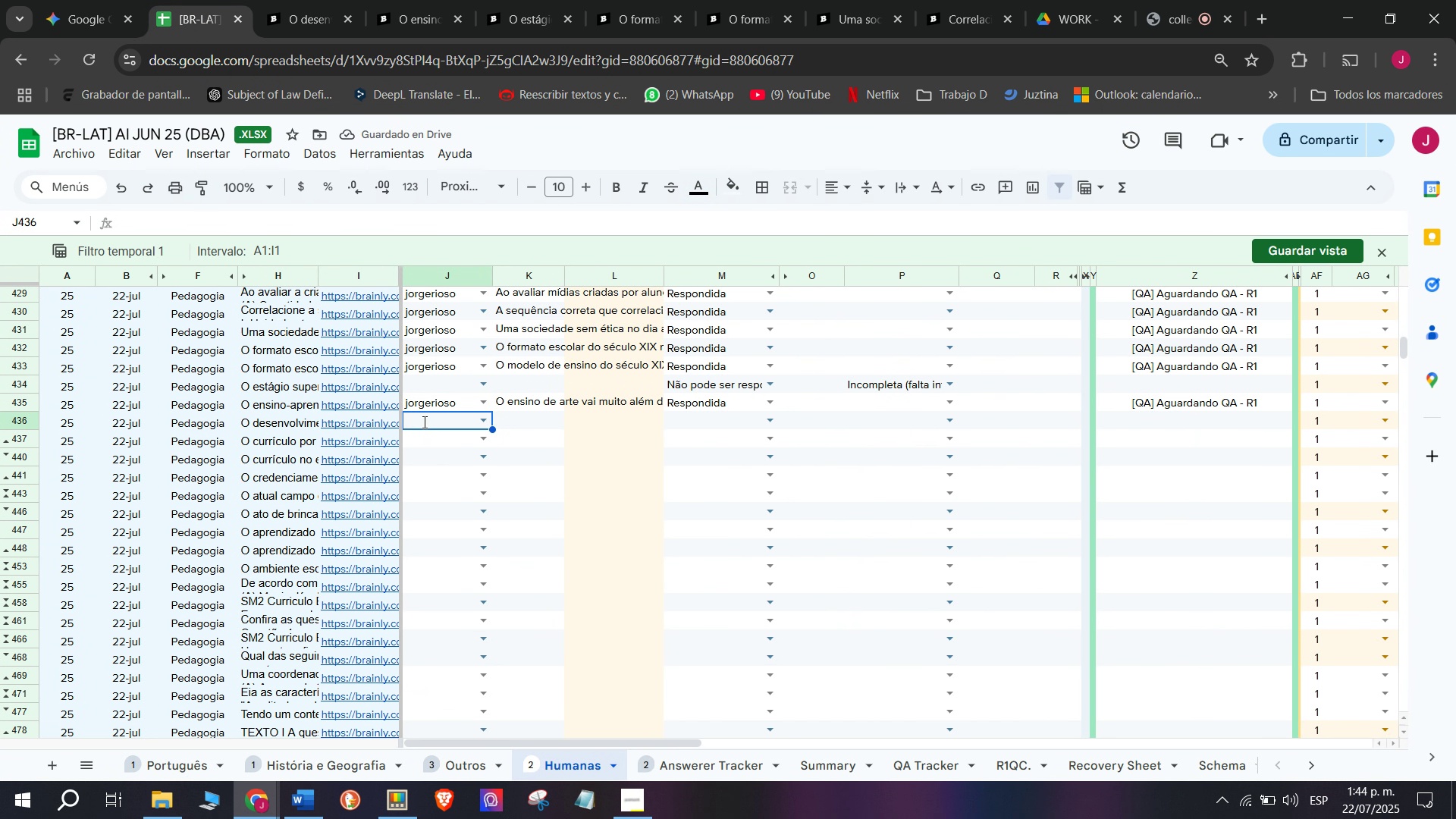 
key(J)
 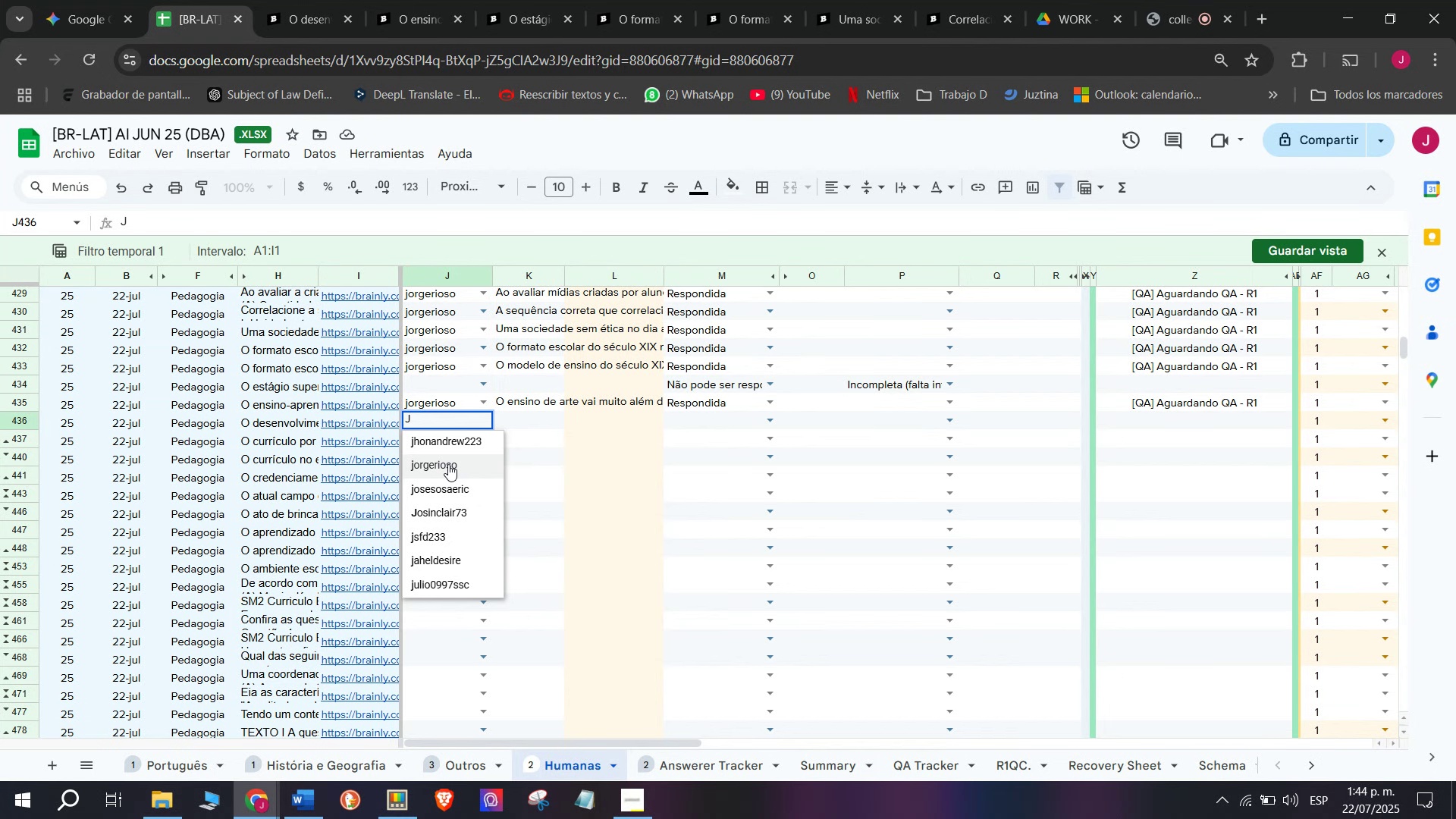 
left_click([450, 465])
 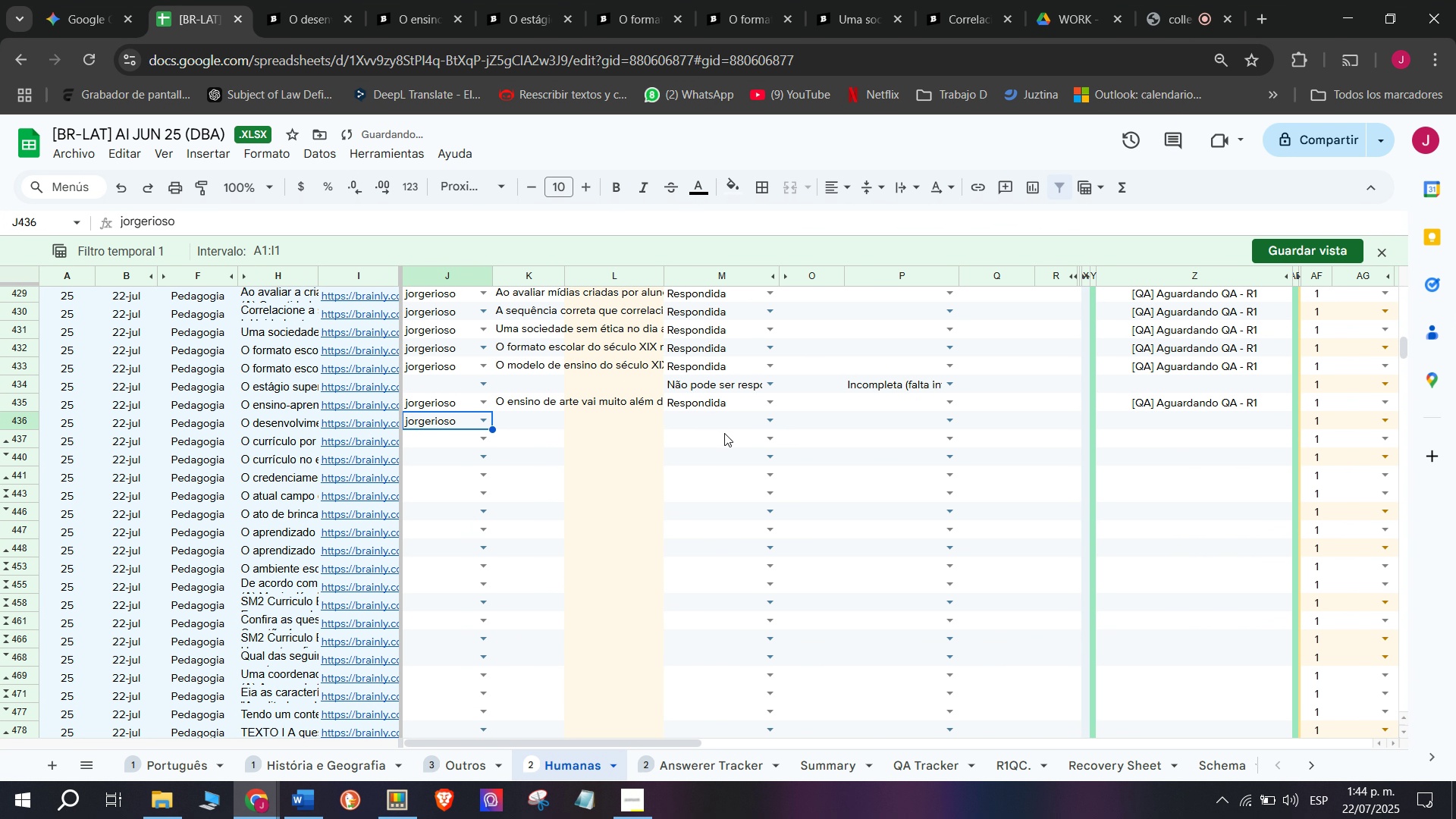 
left_click([732, 430])
 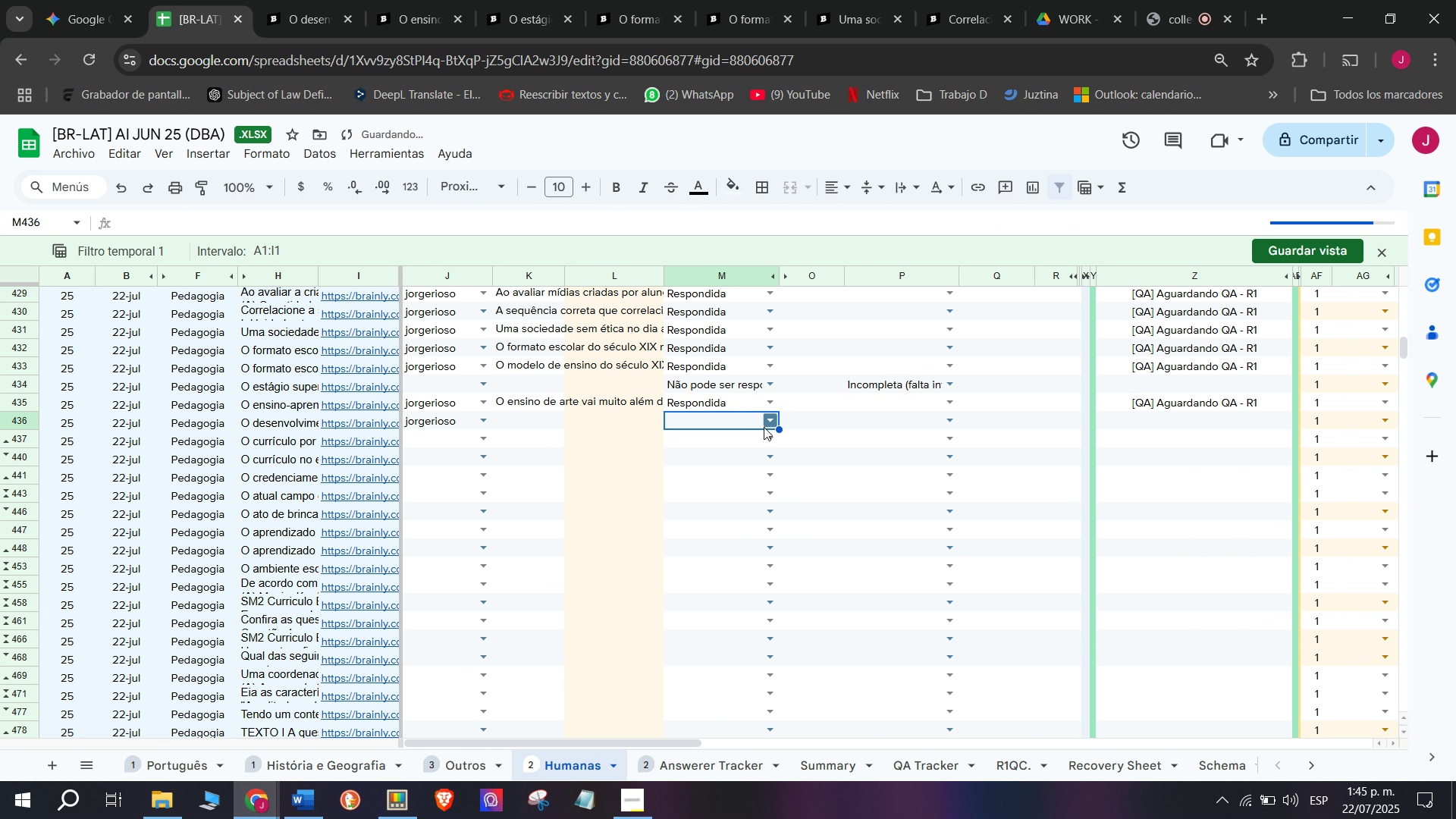 
left_click([764, 425])
 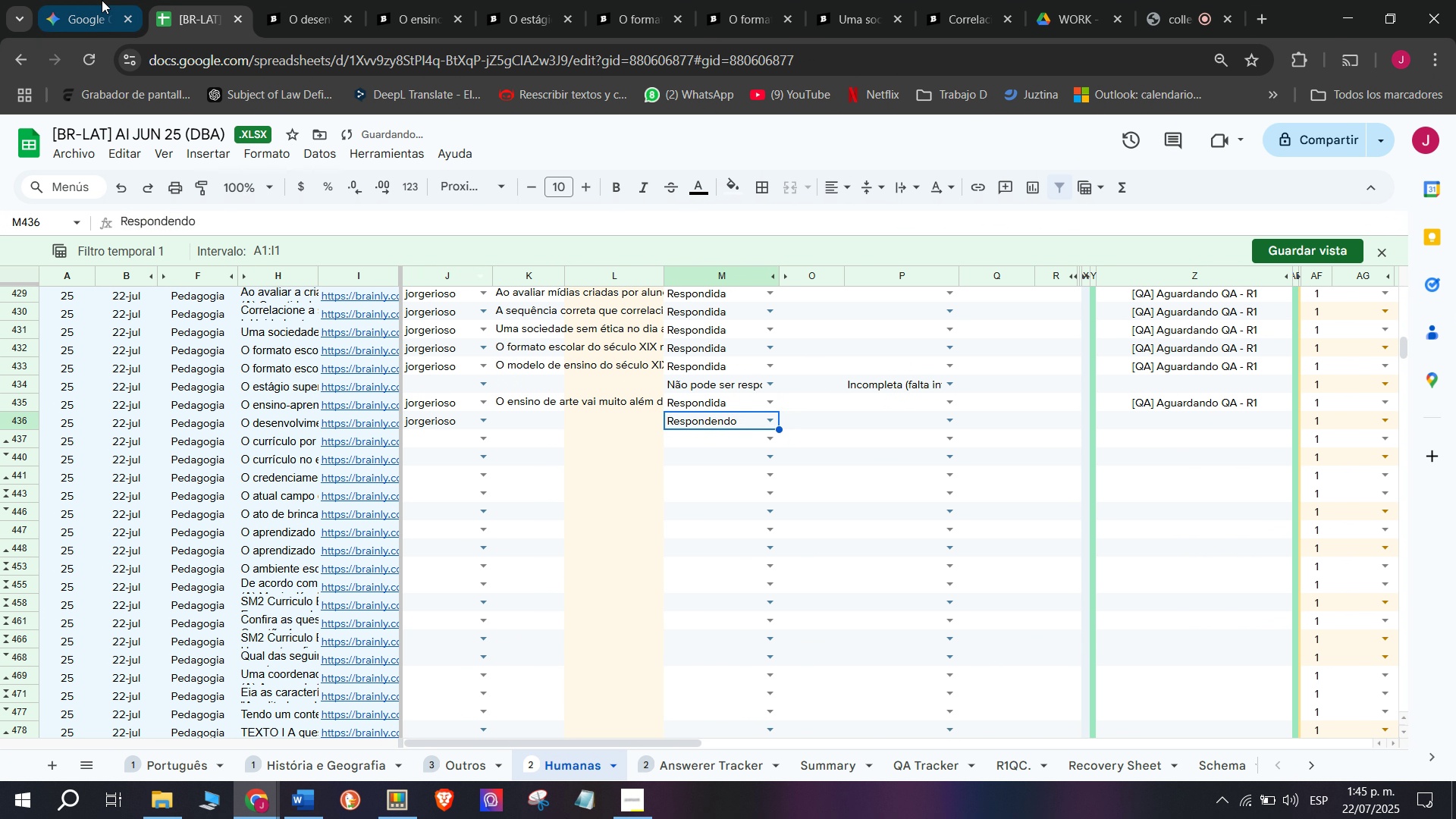 
left_click([132, 0])
 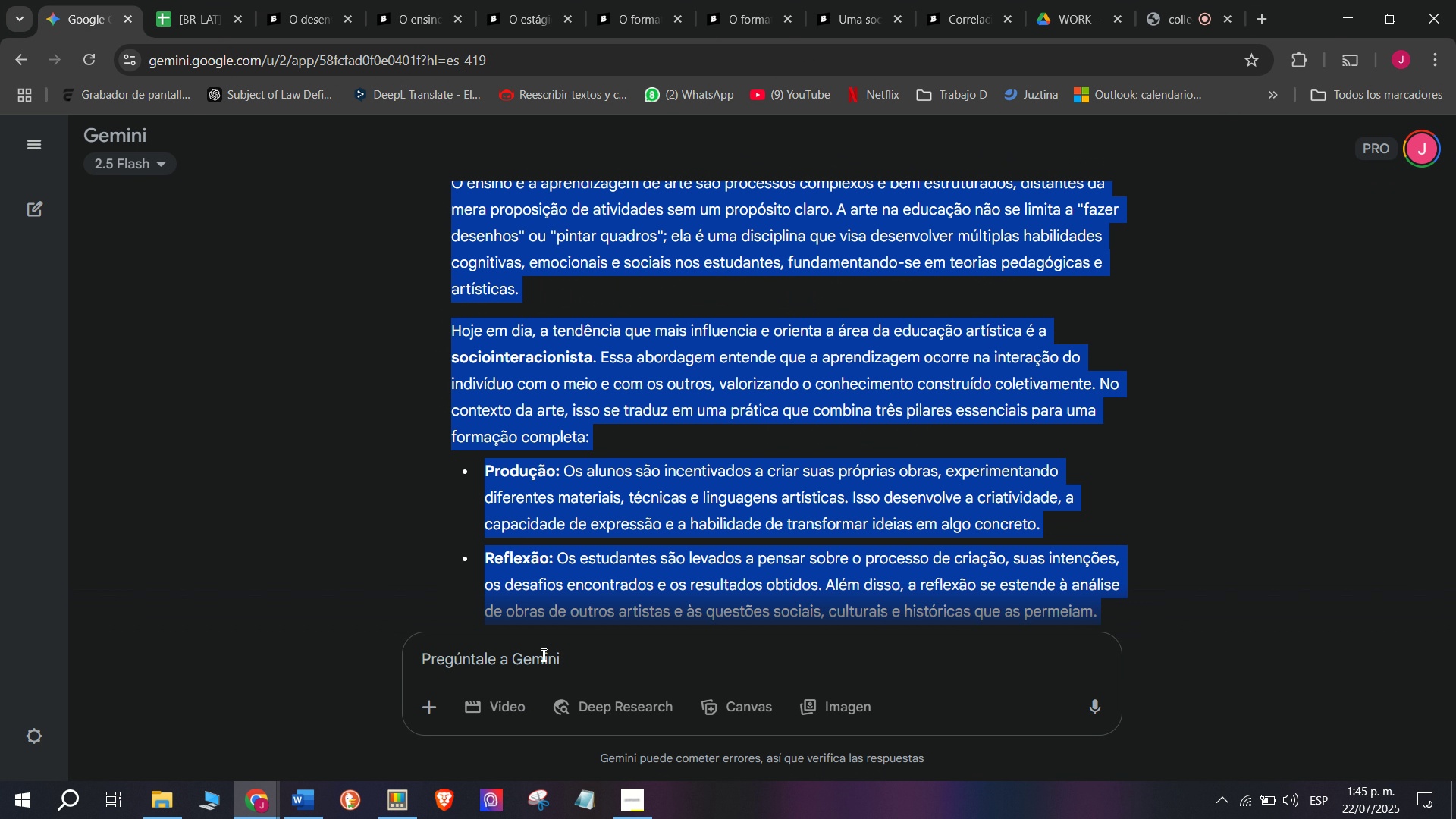 
key(Meta+MetaLeft)
 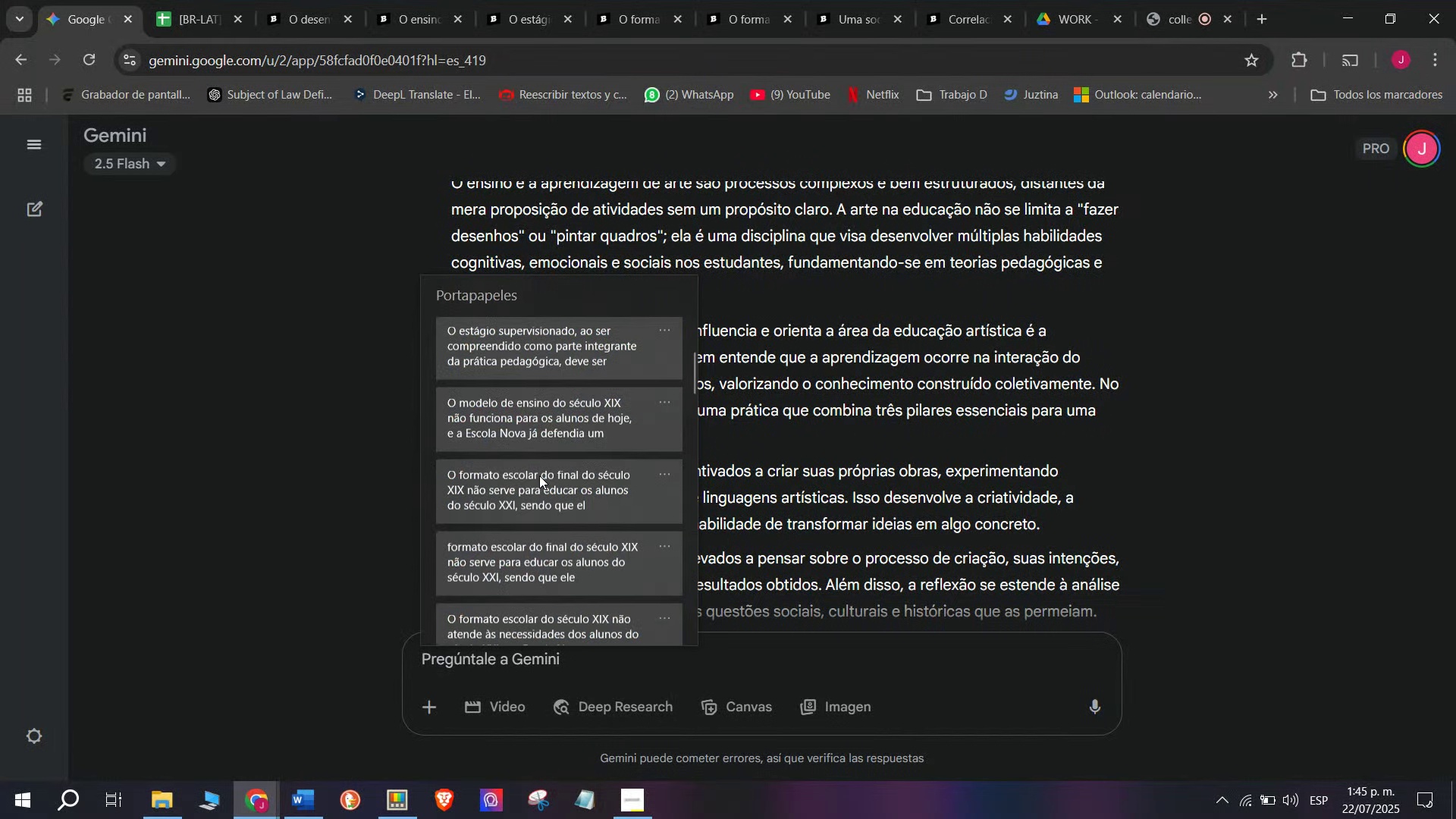 
key(Meta+V)
 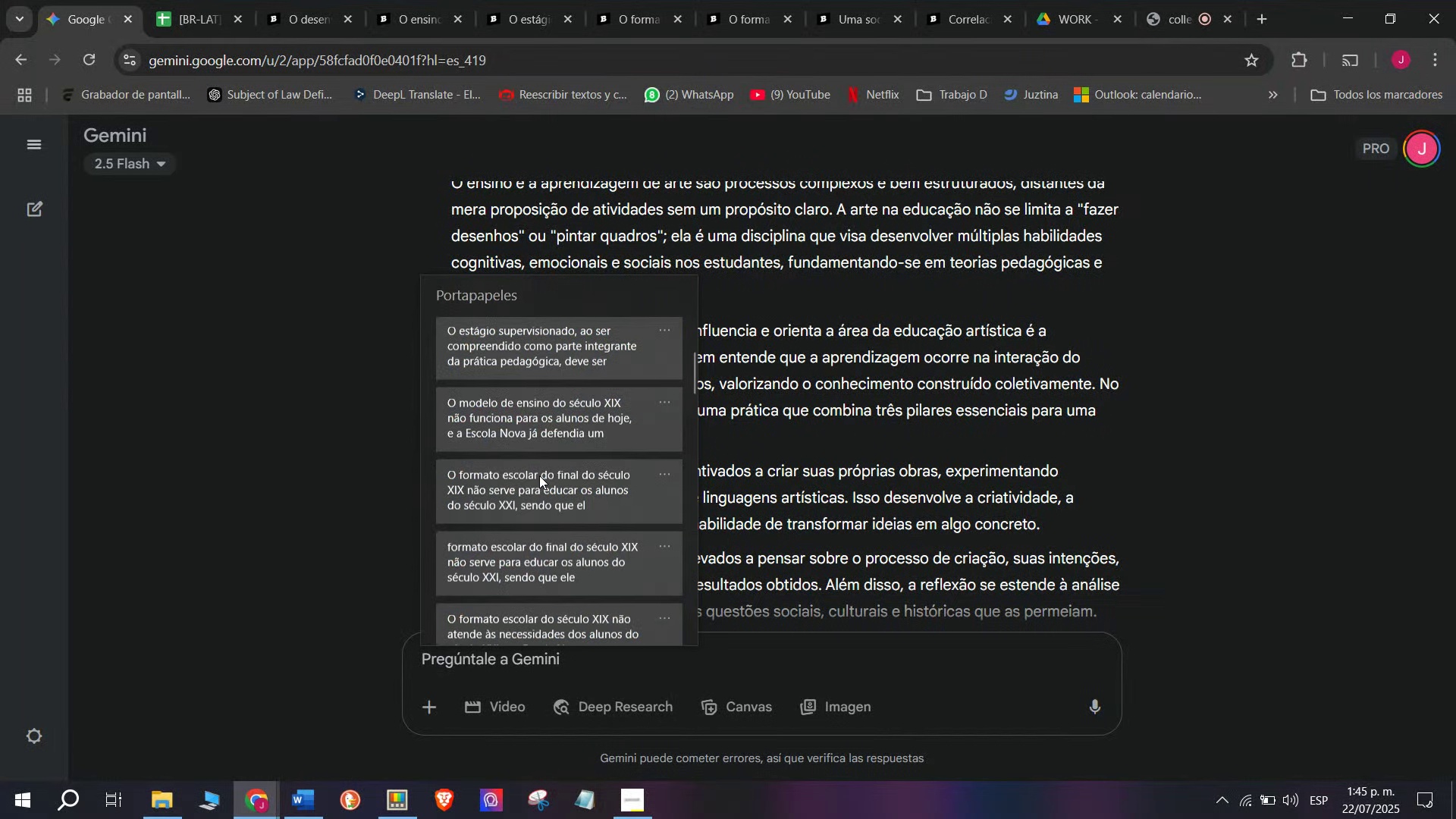 
key(C)
 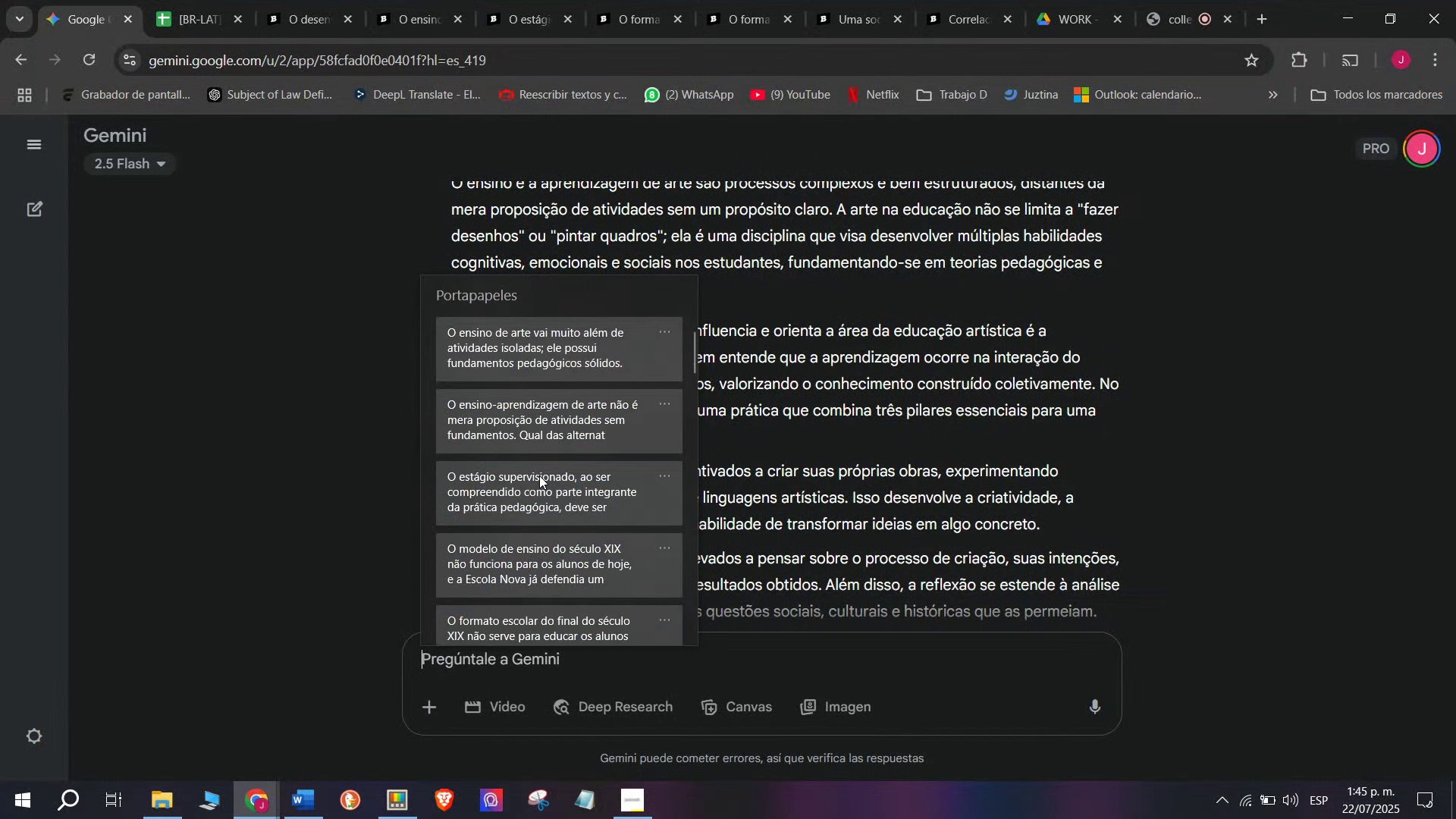 
scroll: coordinate [539, 477], scroll_direction: down, amount: 19.0
 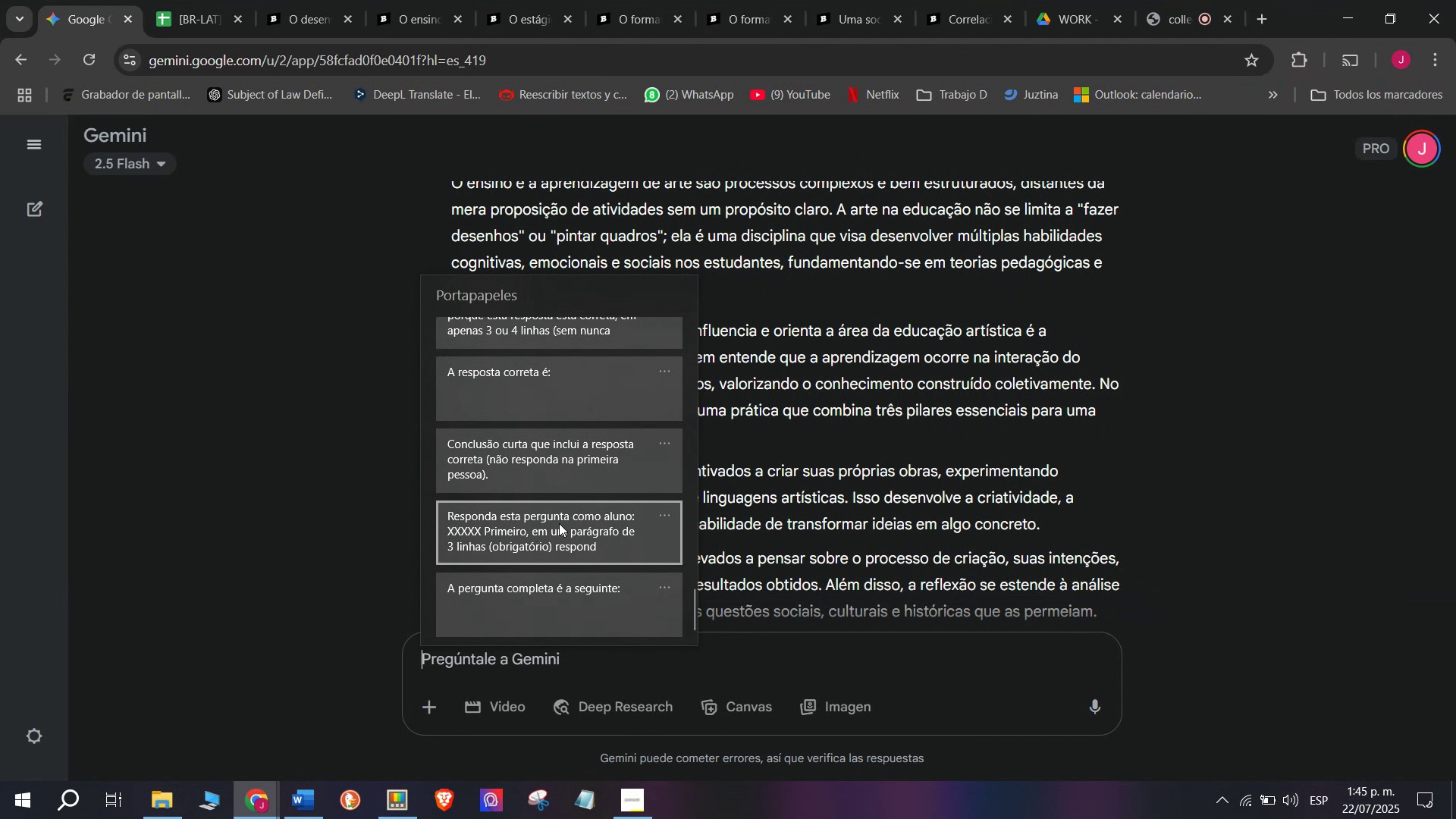 
key(Control+ControlLeft)
 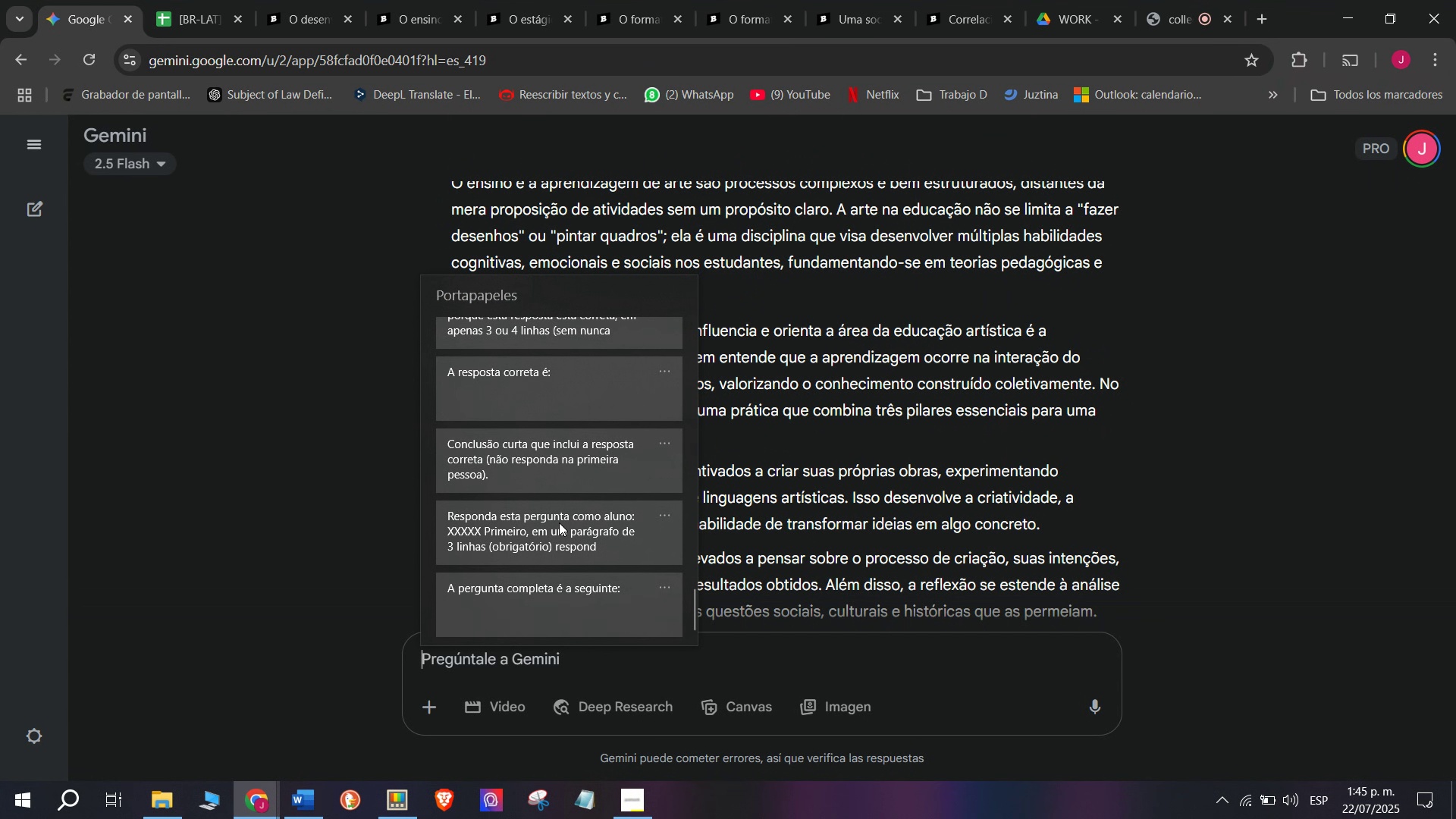 
key(Control+V)
 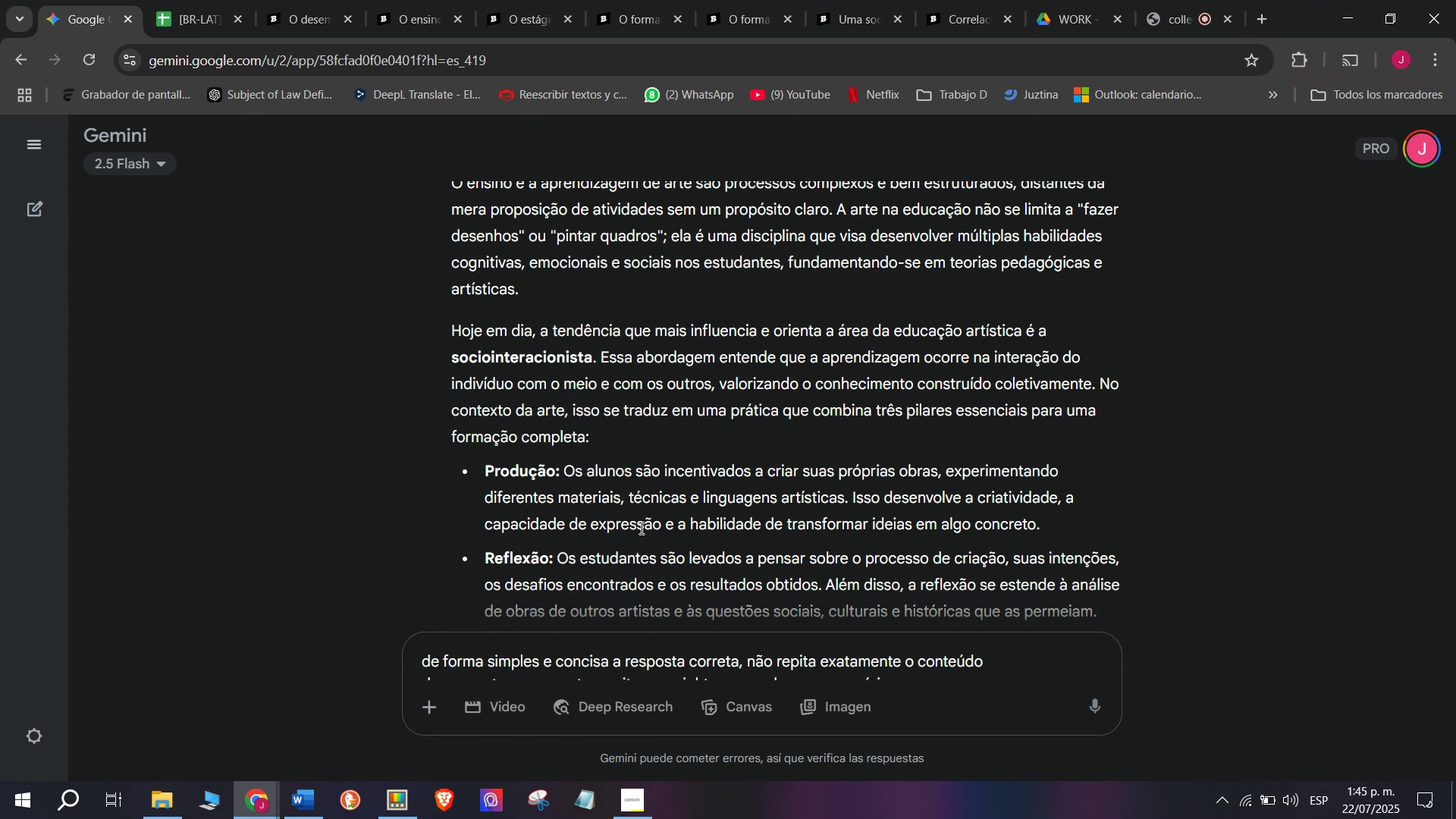 
scroll: coordinate [717, 550], scroll_direction: up, amount: 8.0
 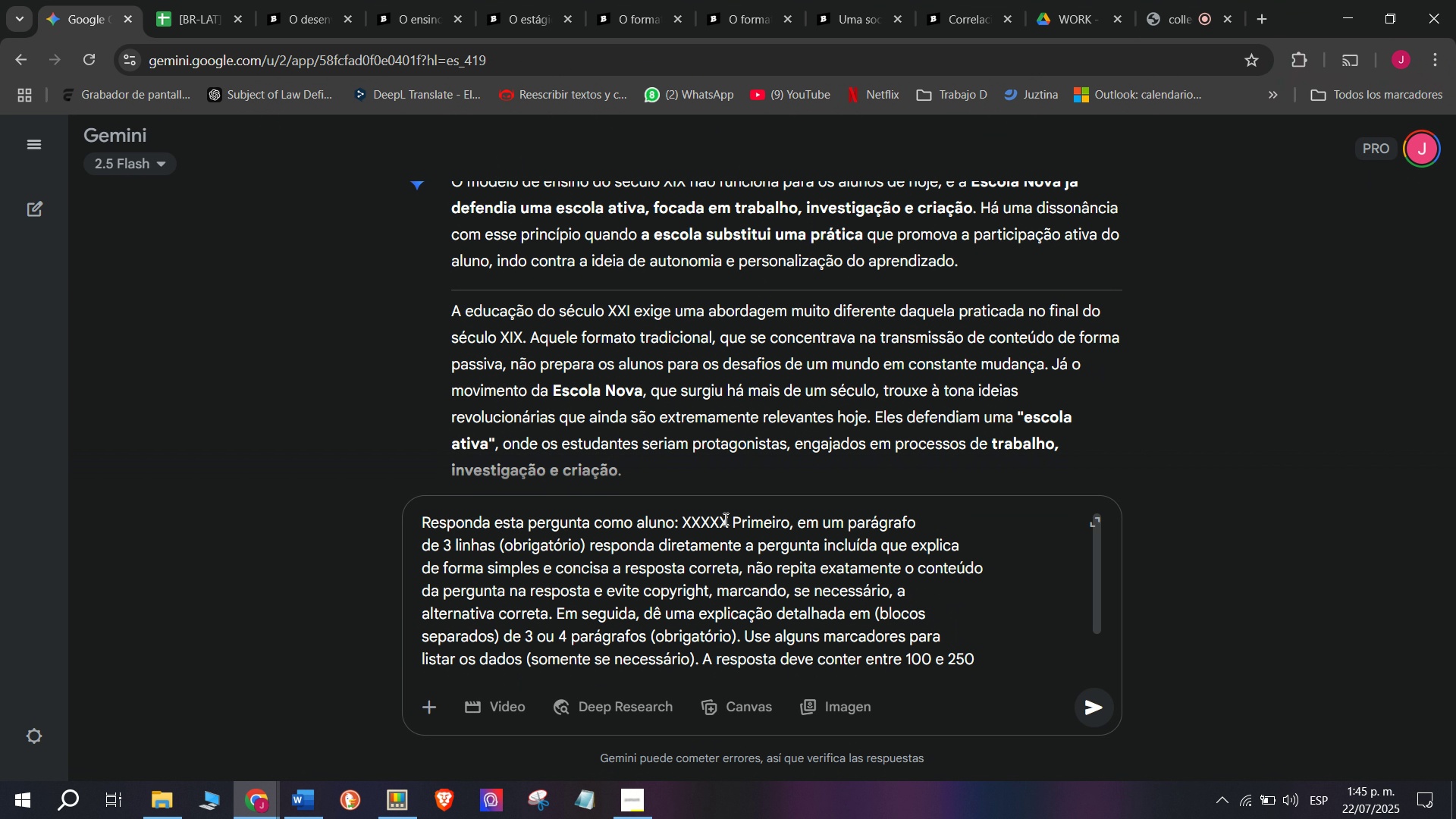 
left_click_drag(start_coordinate=[730, 519], to_coordinate=[680, 520])
 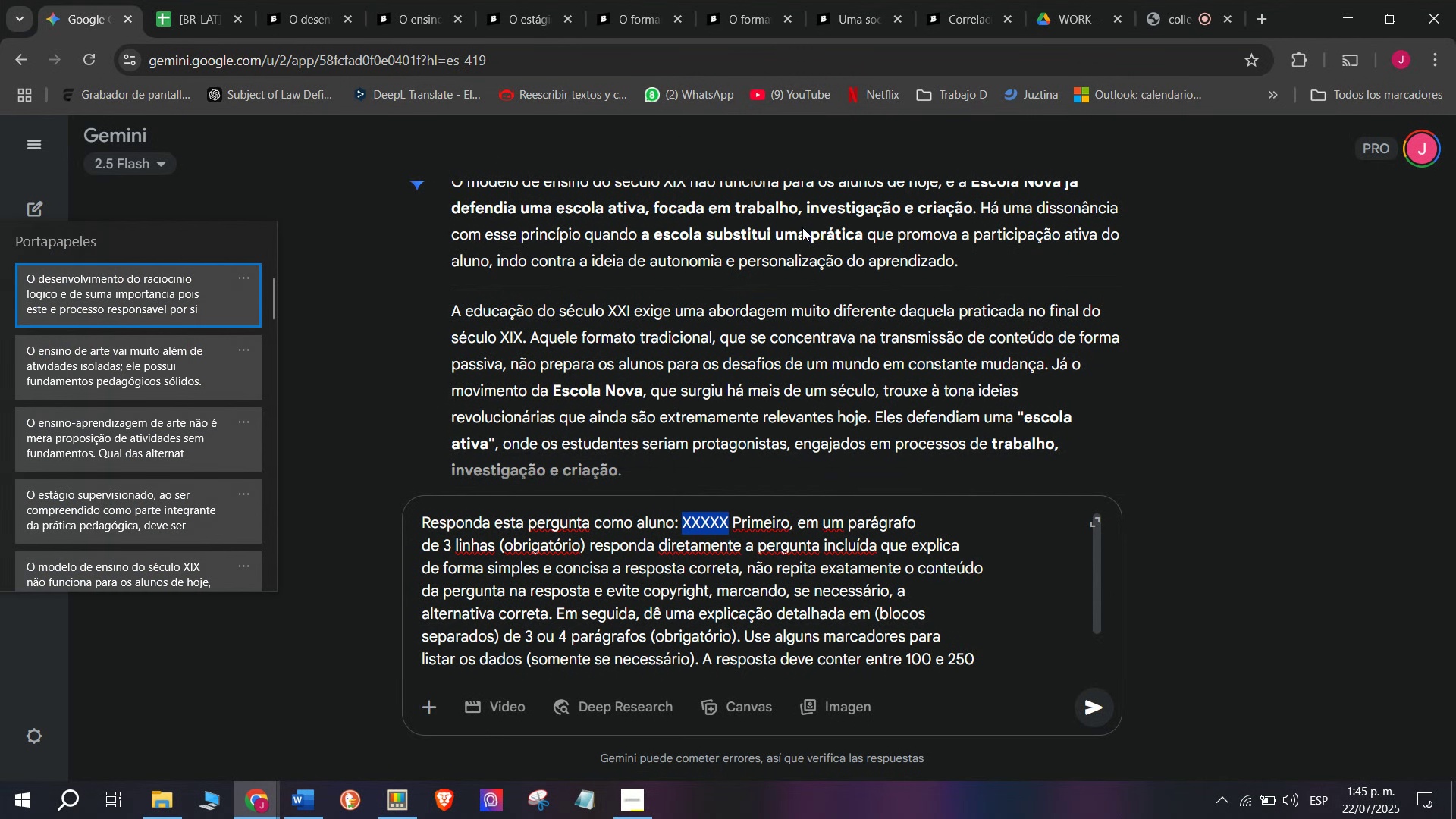 
key(Meta+MetaLeft)
 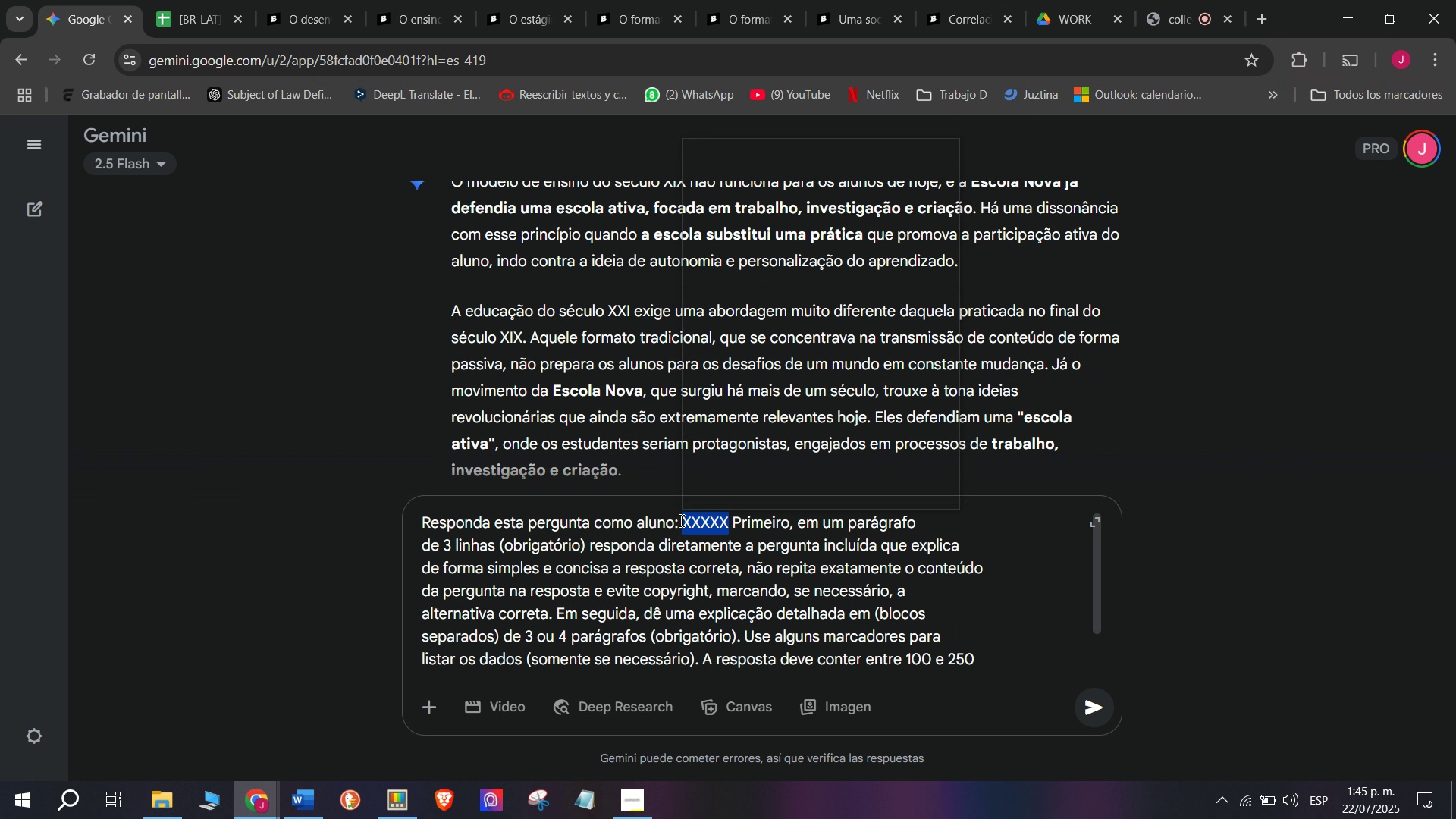 
key(C)
 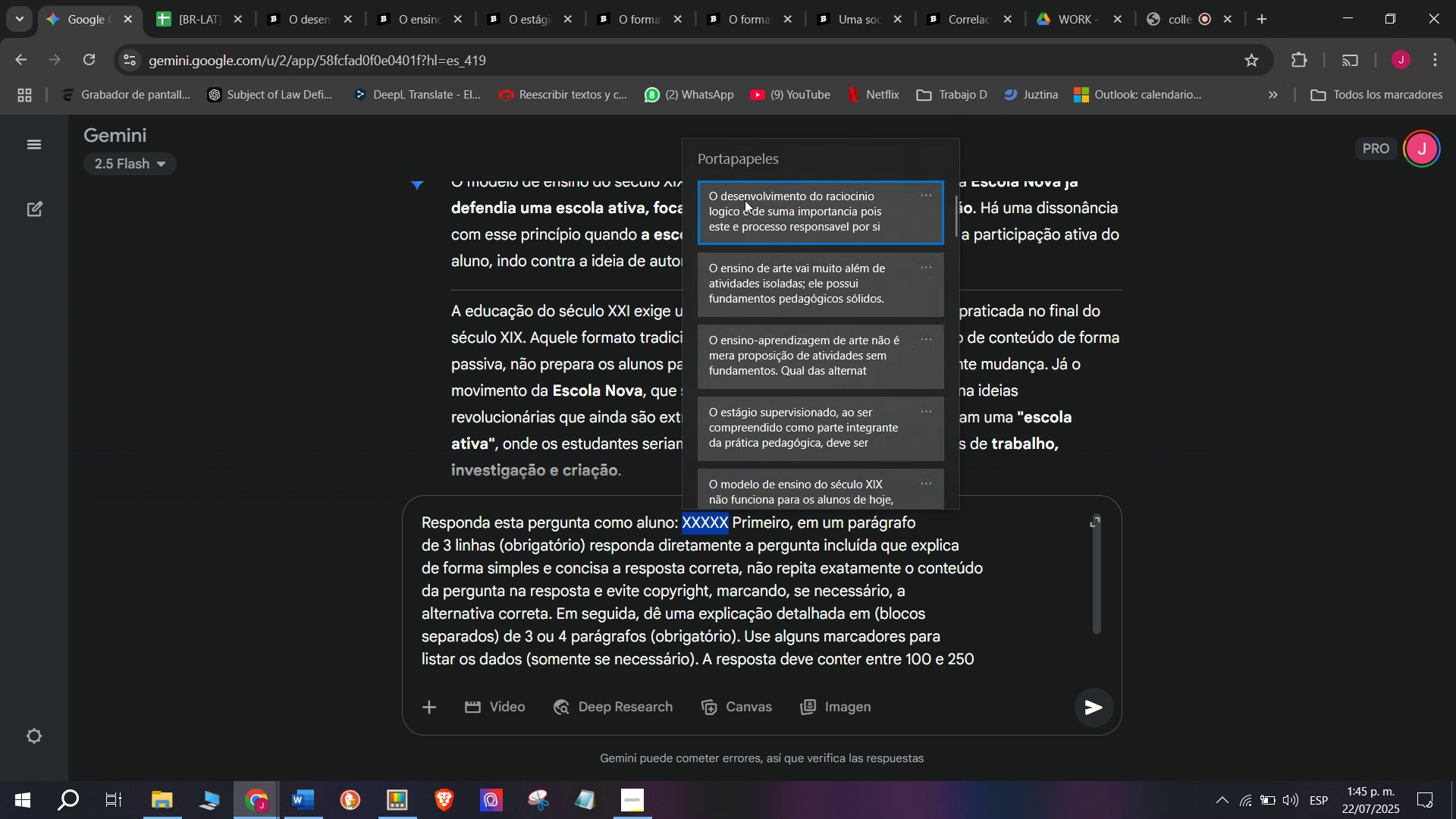 
key(Meta+V)
 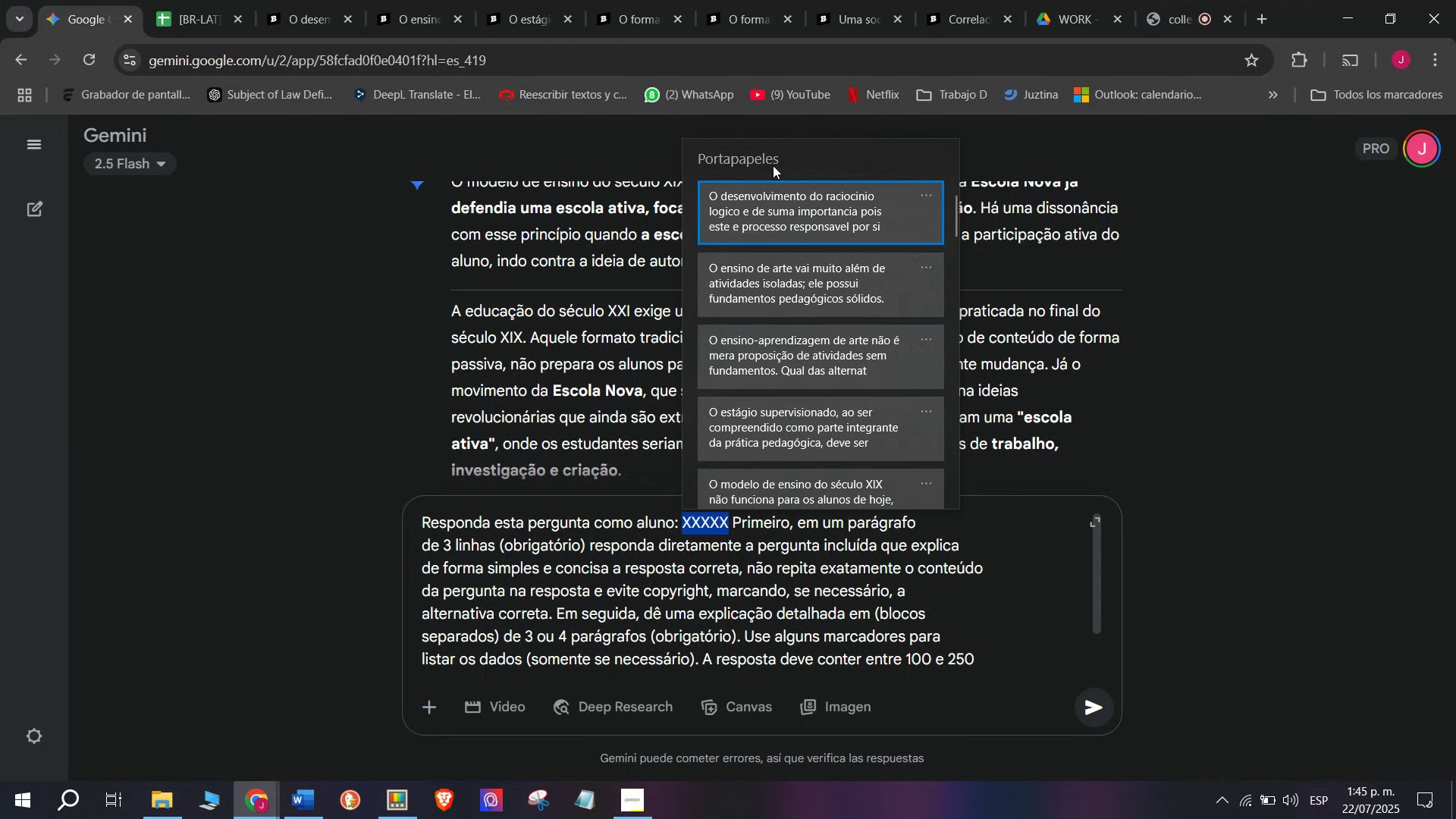 
left_click([802, 228])
 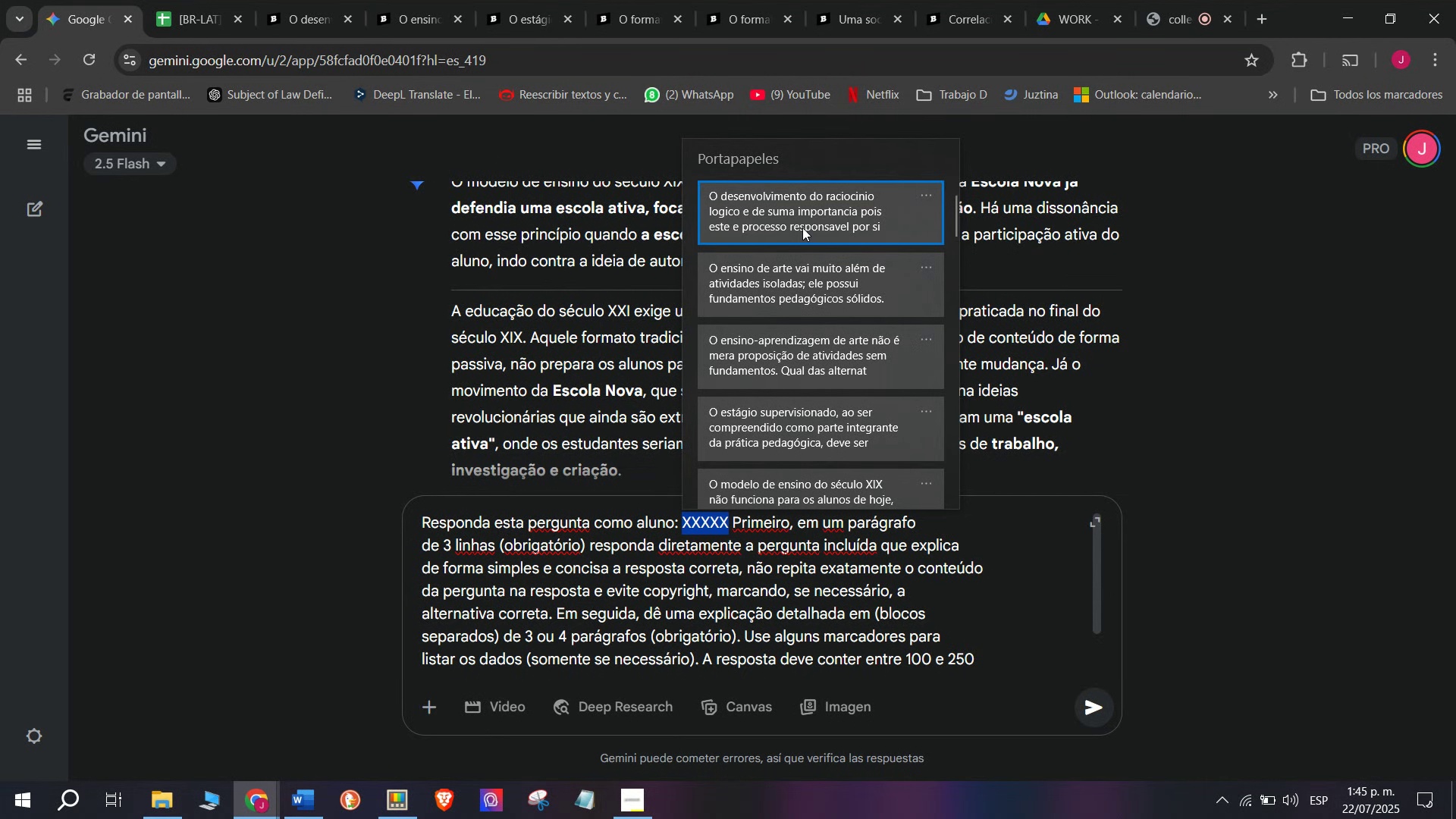 
key(Control+ControlLeft)
 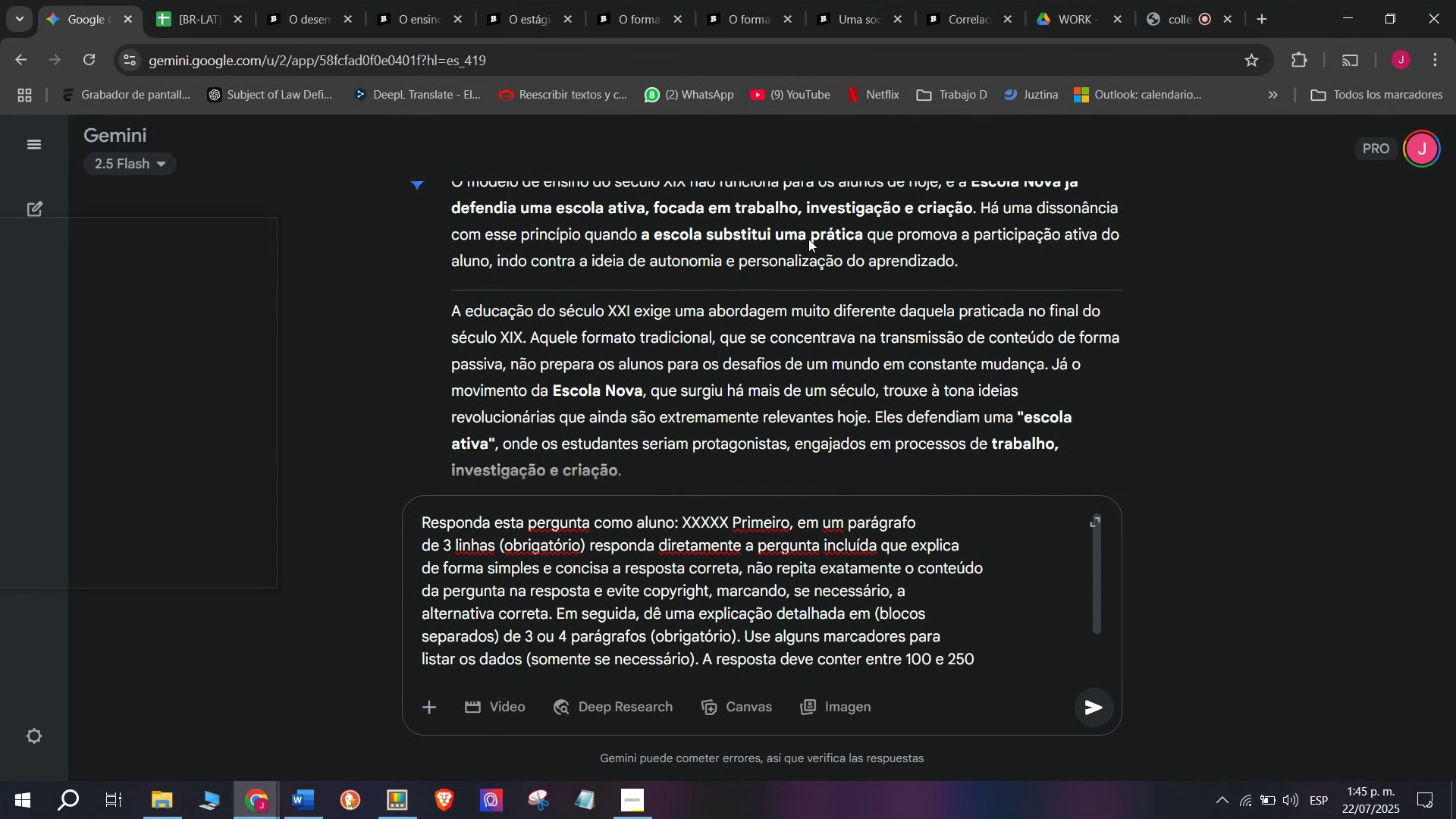 
key(Control+V)
 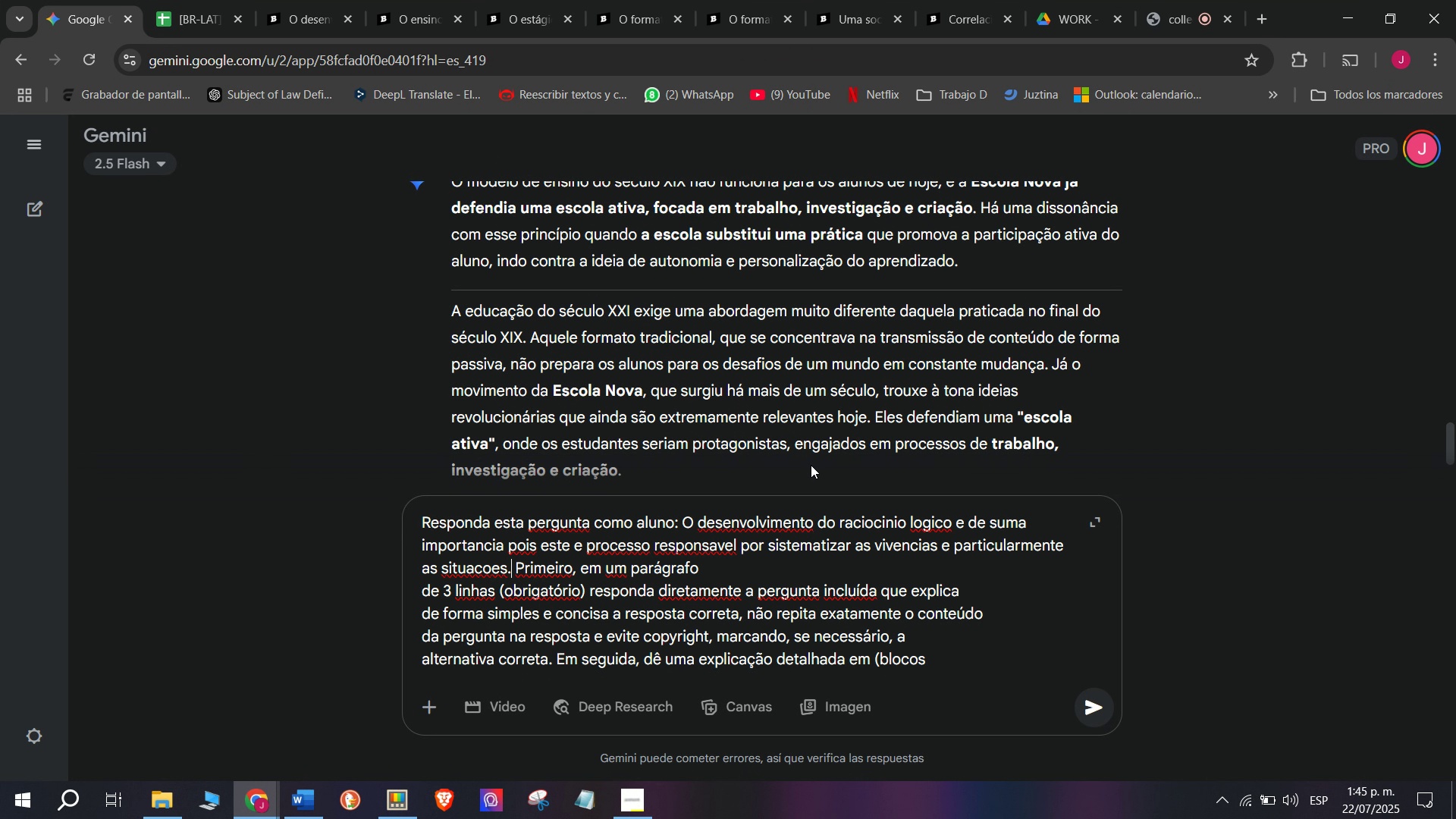 
key(W)
 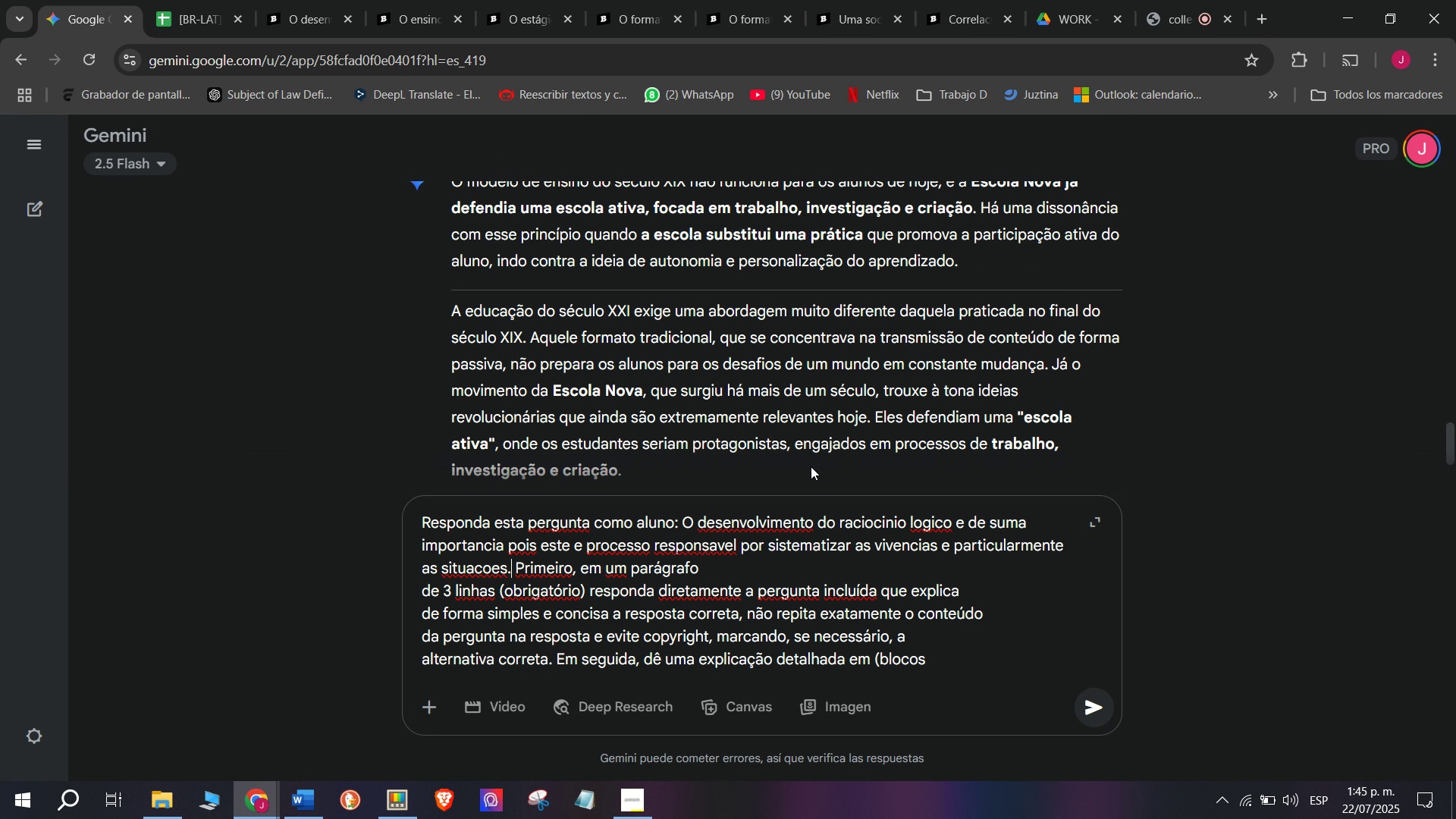 
key(Enter)
 